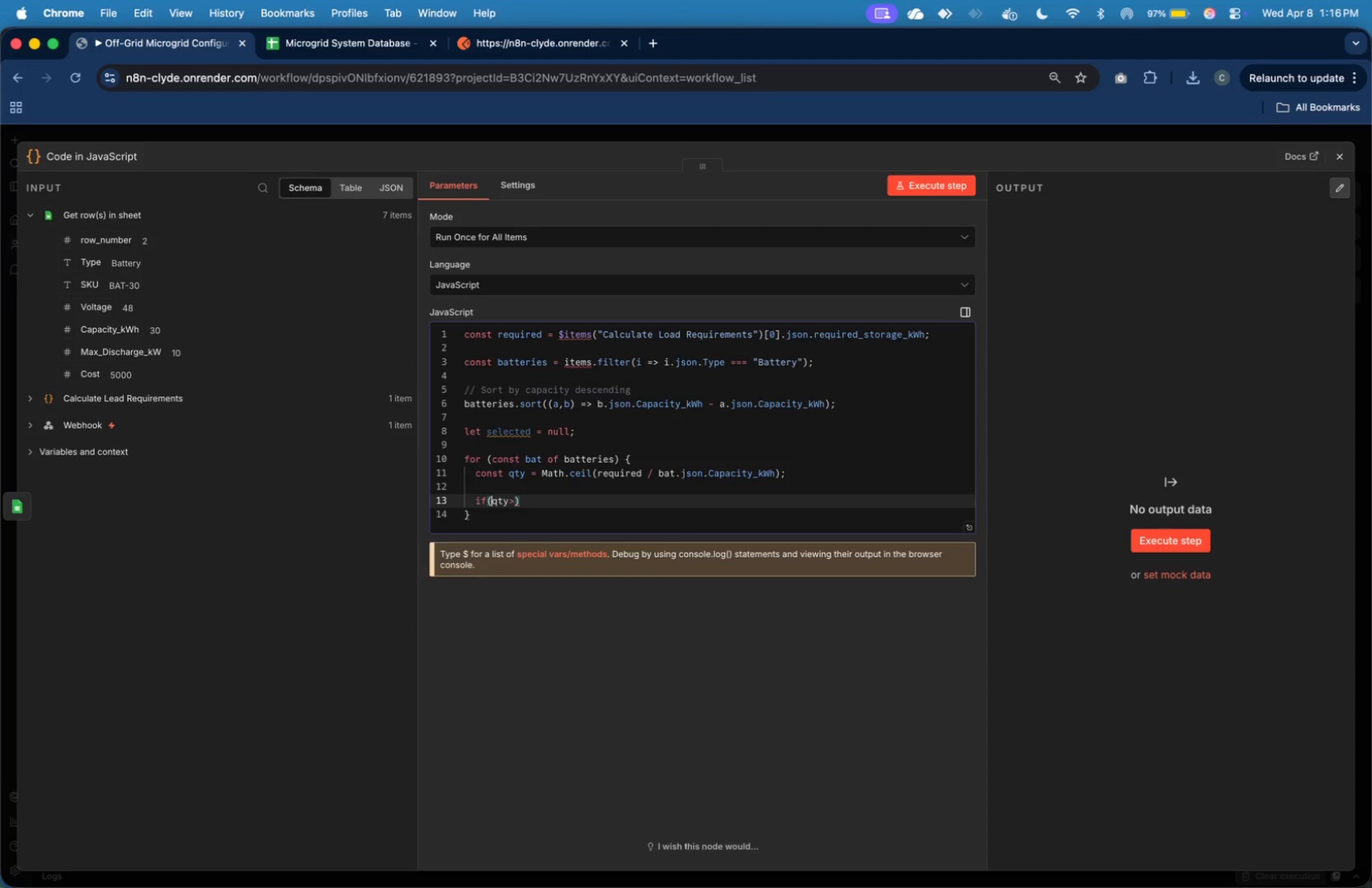 
key(ArrowLeft)
 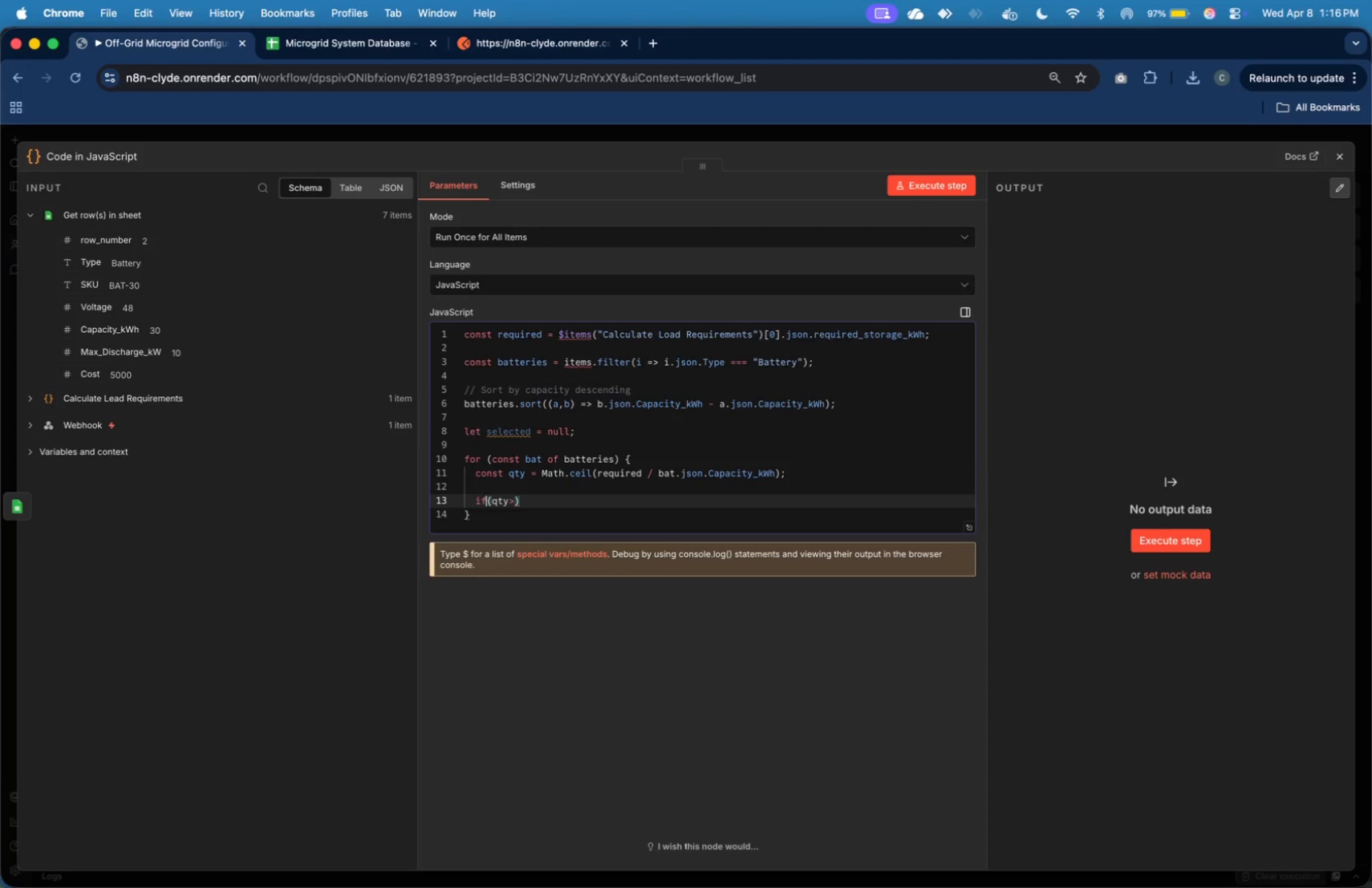 
key(ArrowLeft)
 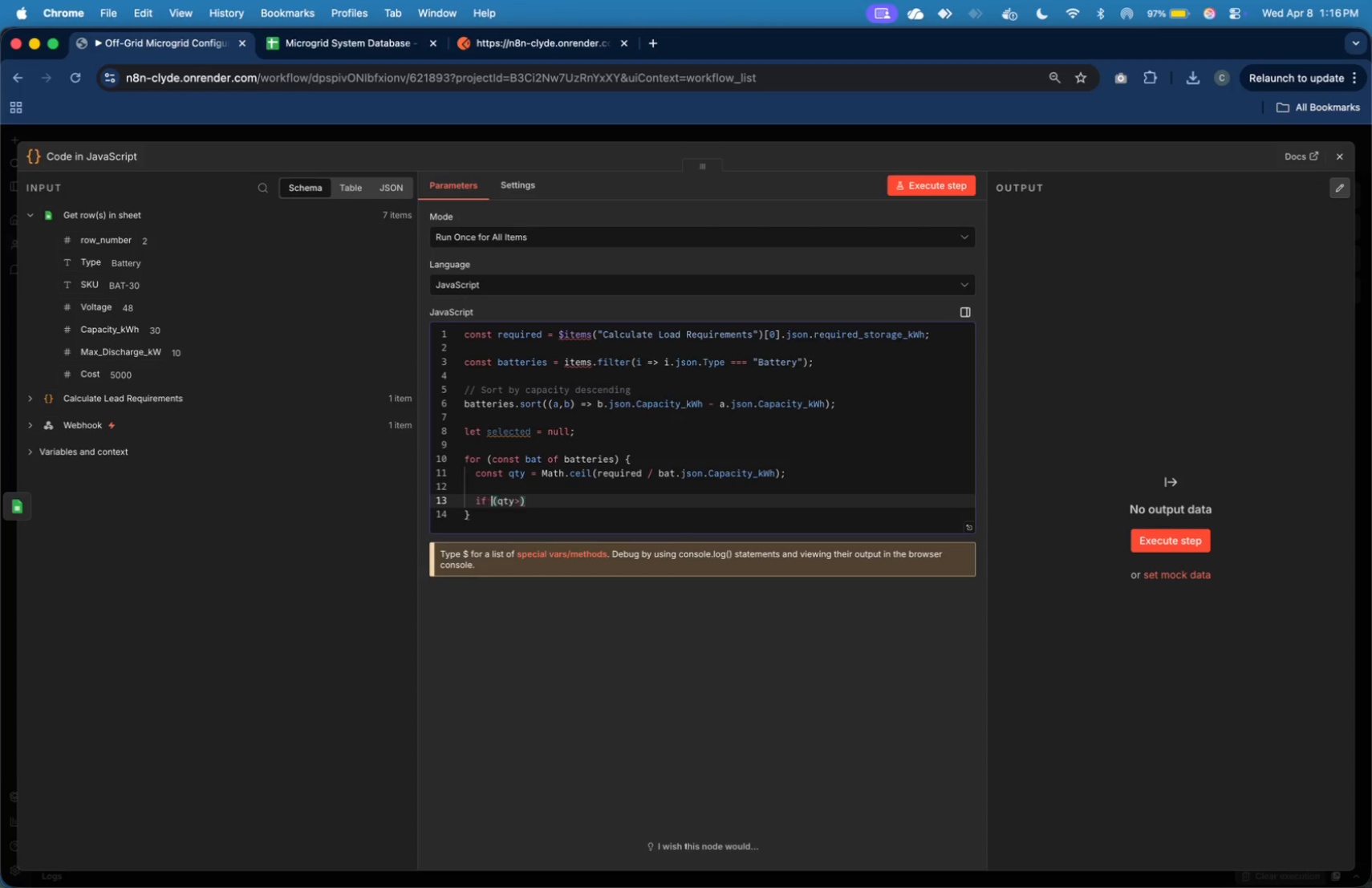 
key(Space)
 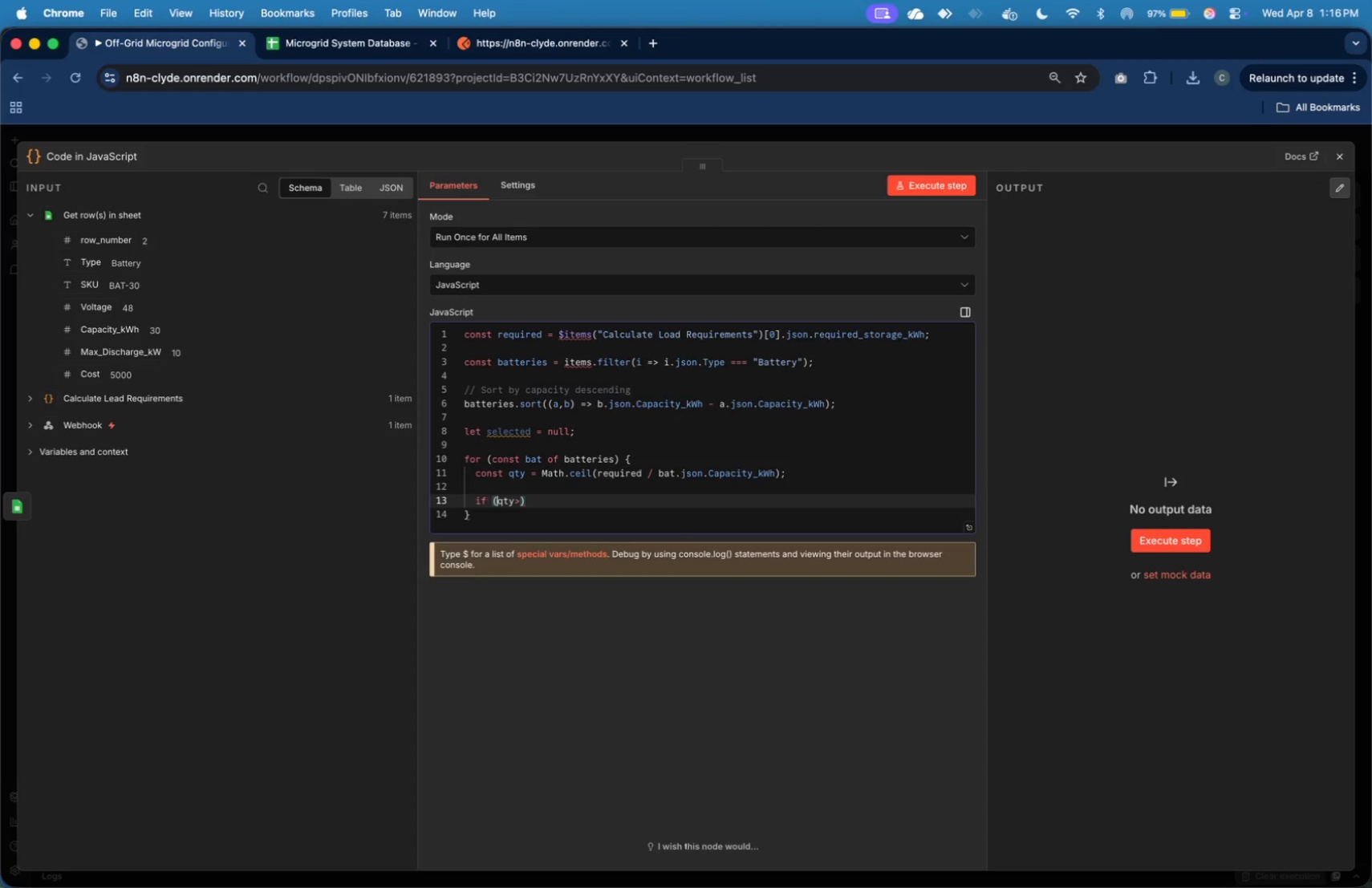 
key(ArrowRight)
 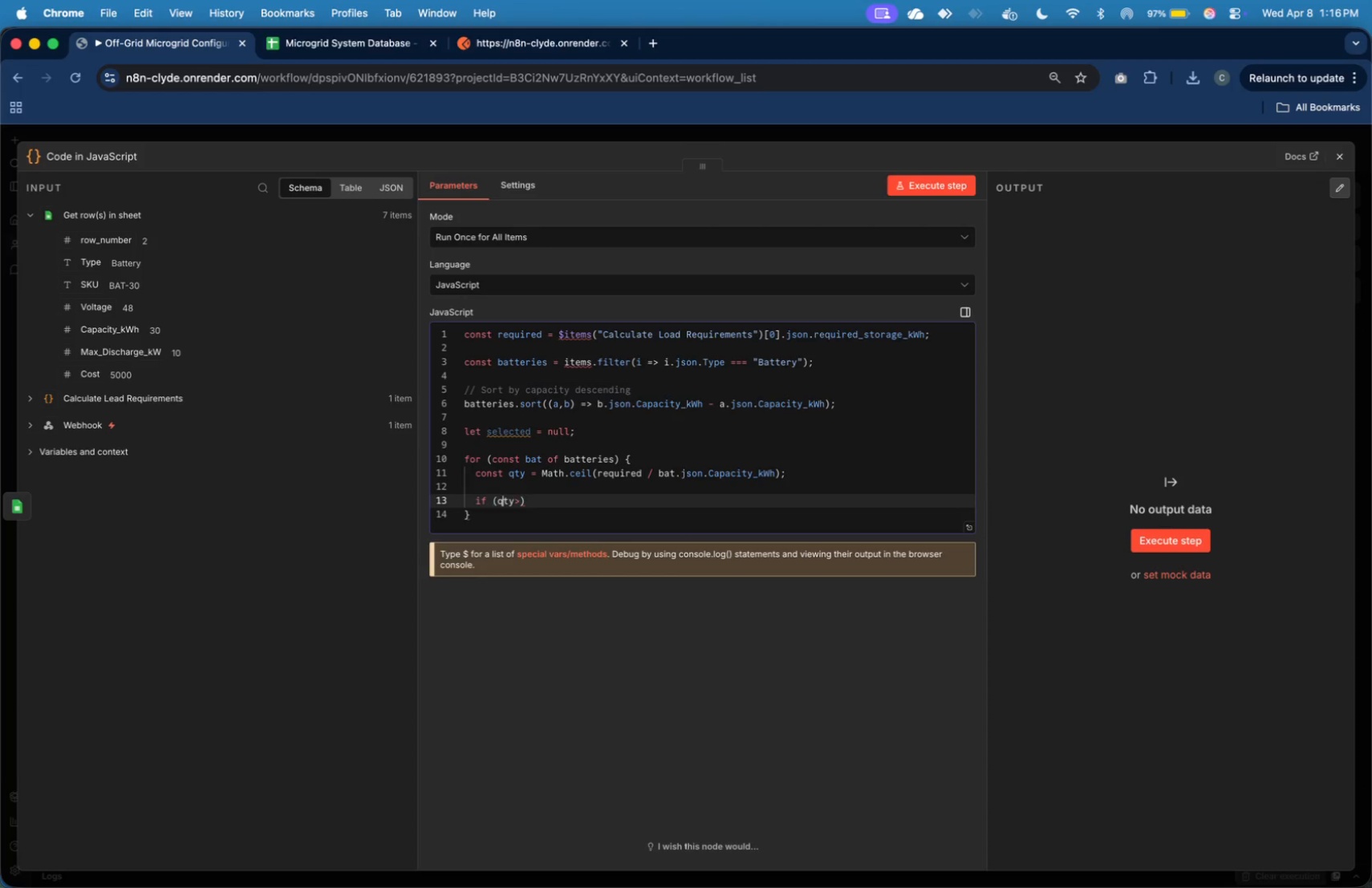 
key(ArrowRight)
 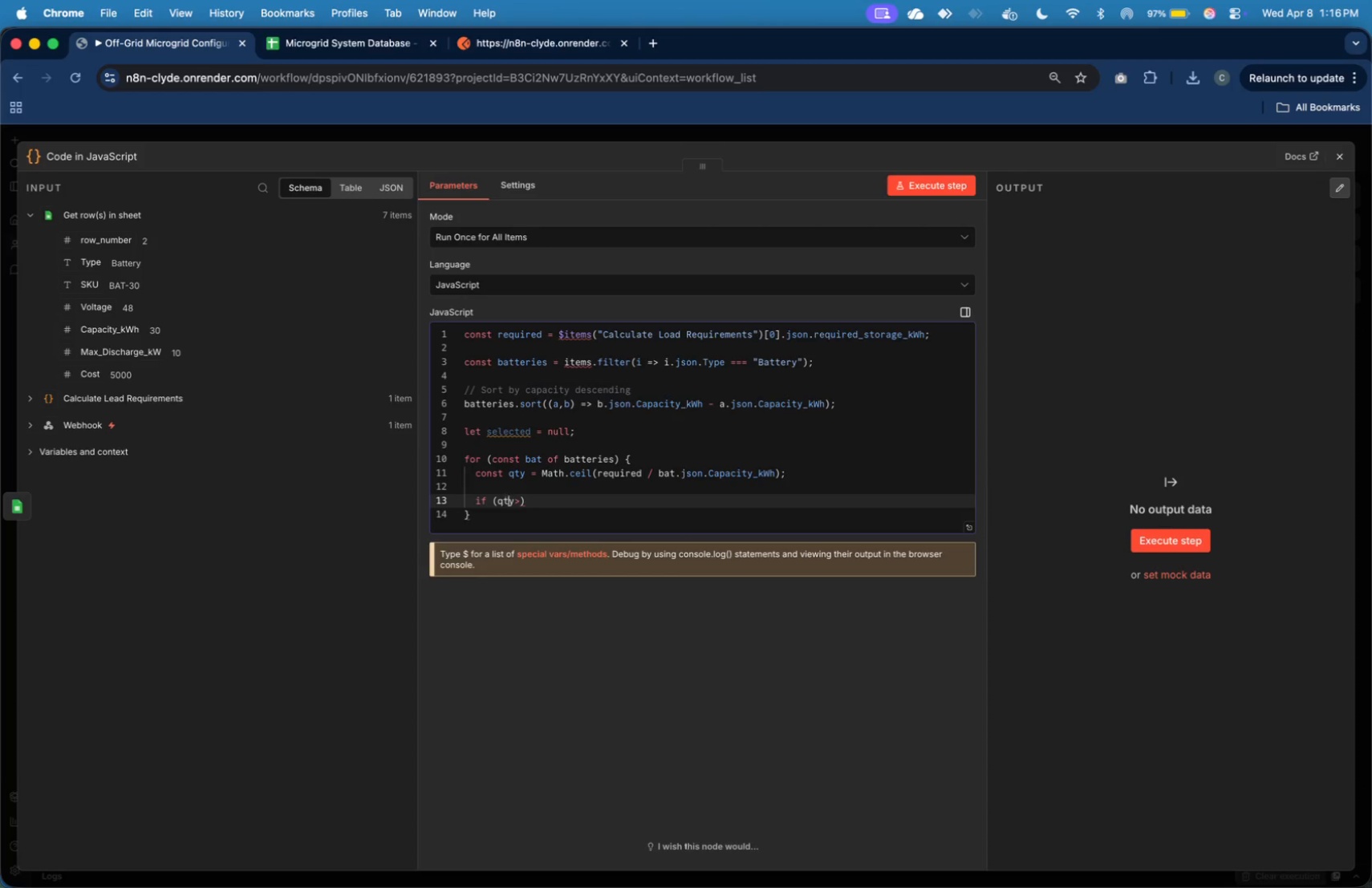 
key(ArrowRight)
 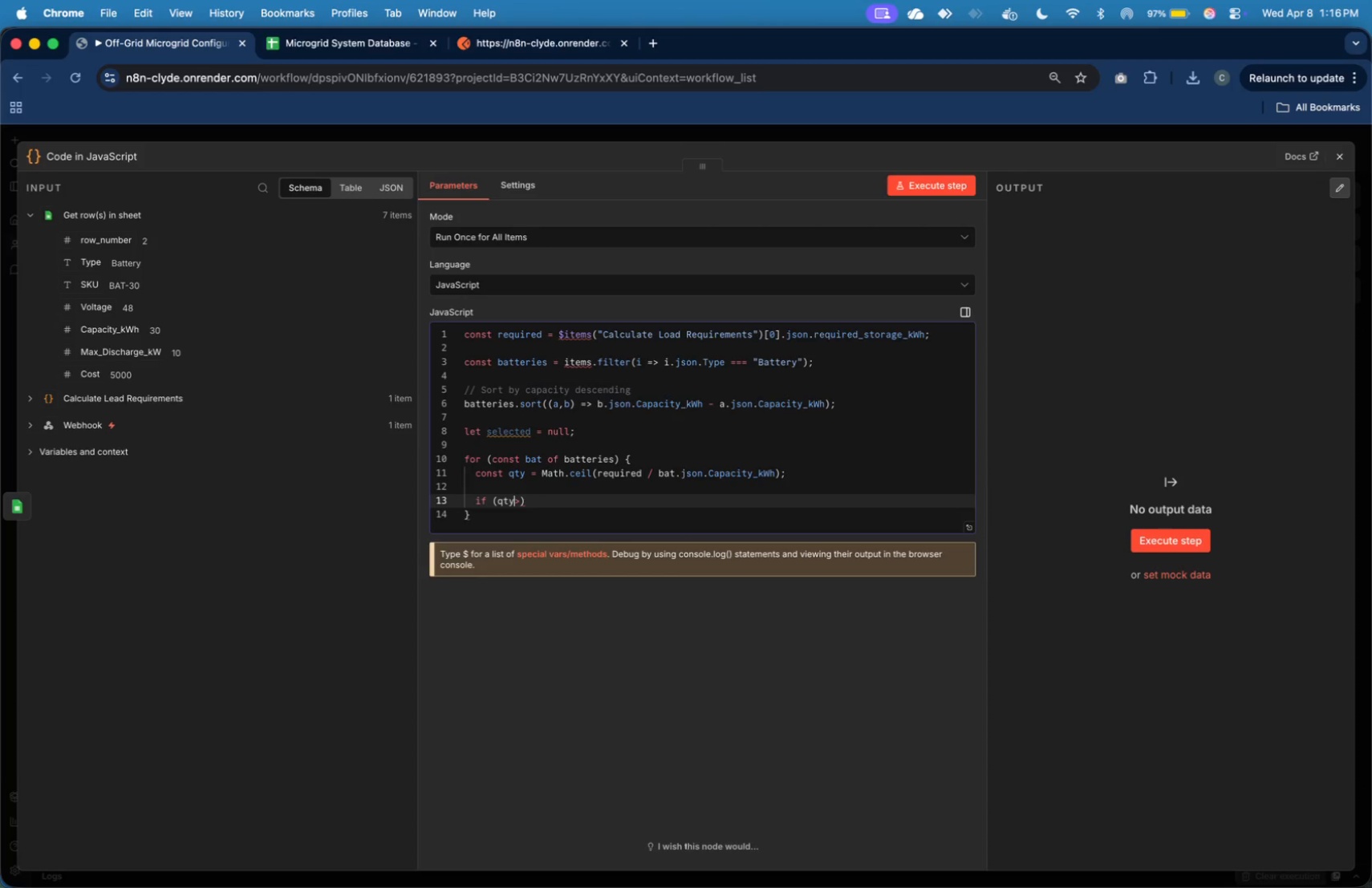 
key(ArrowRight)
 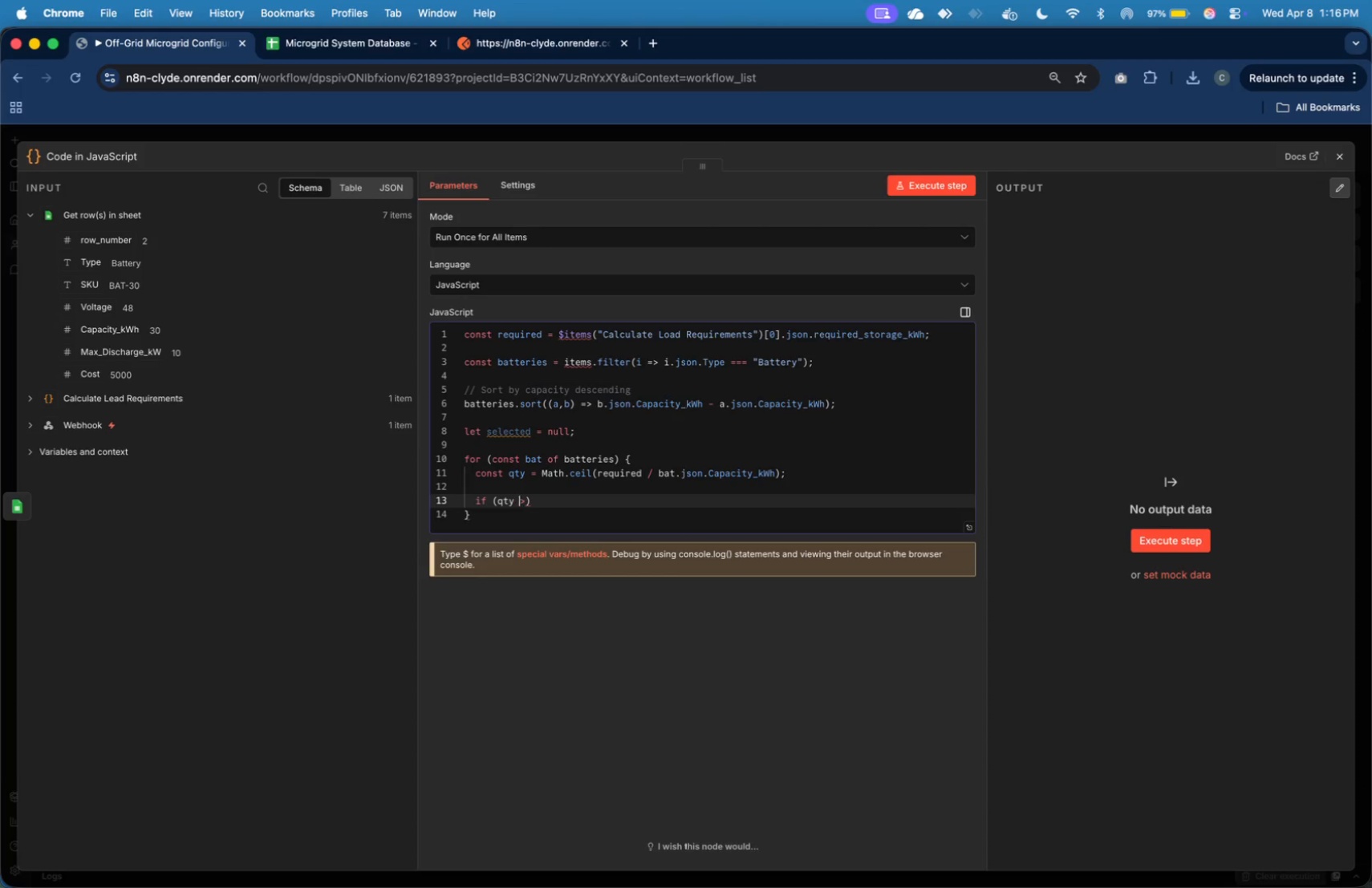 
key(Space)
 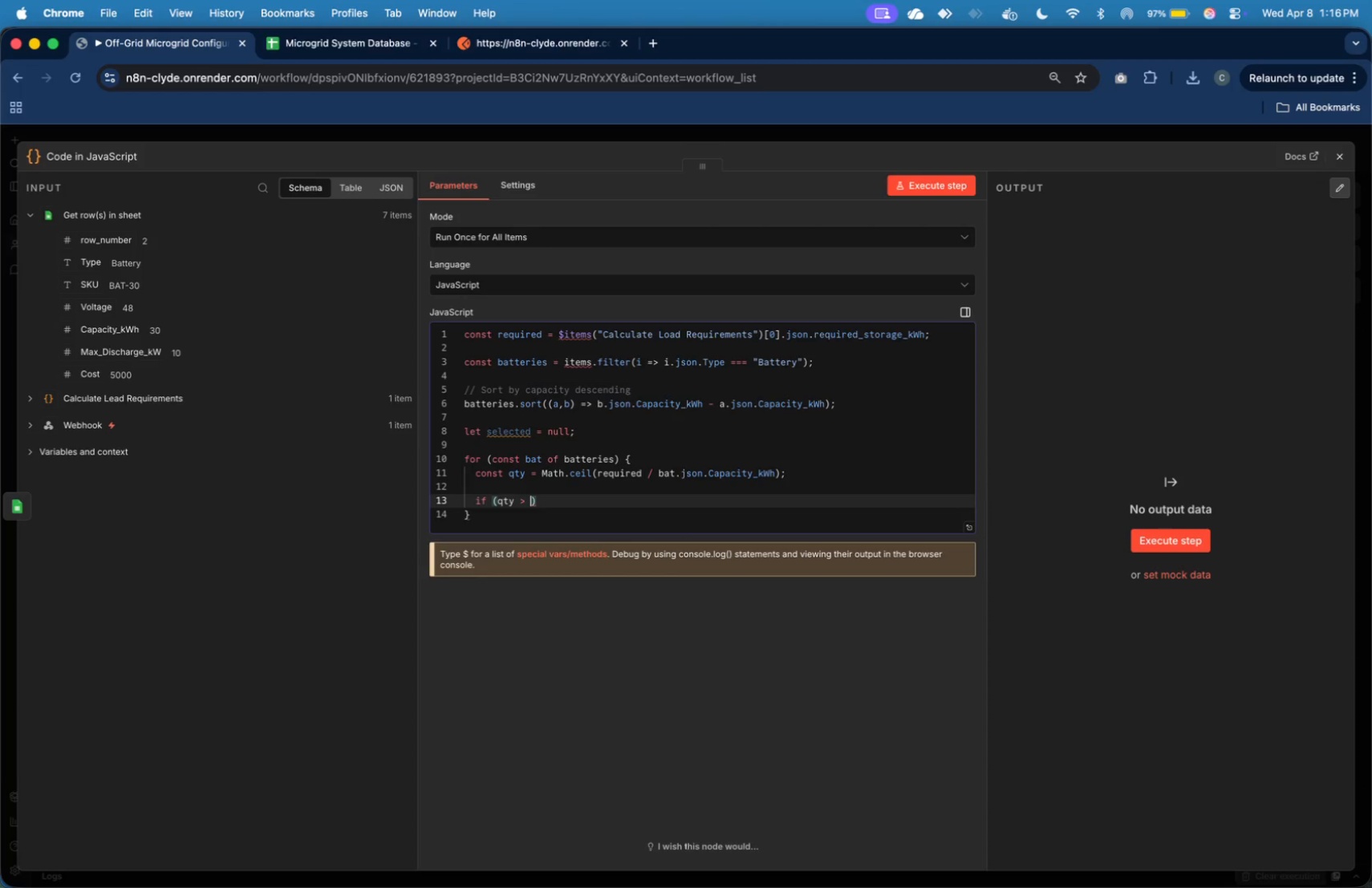 
key(ArrowRight)
 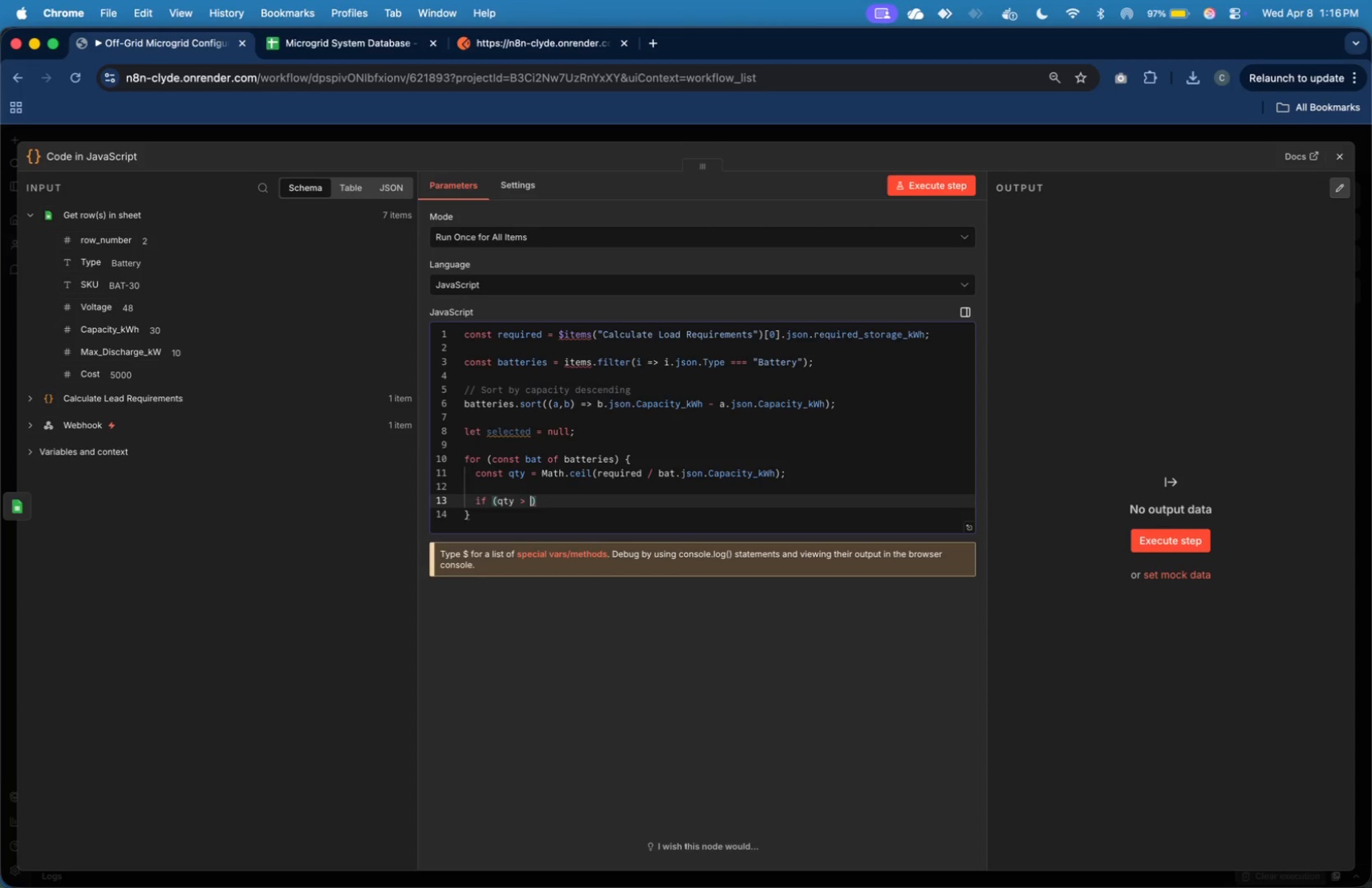 
key(Space)
 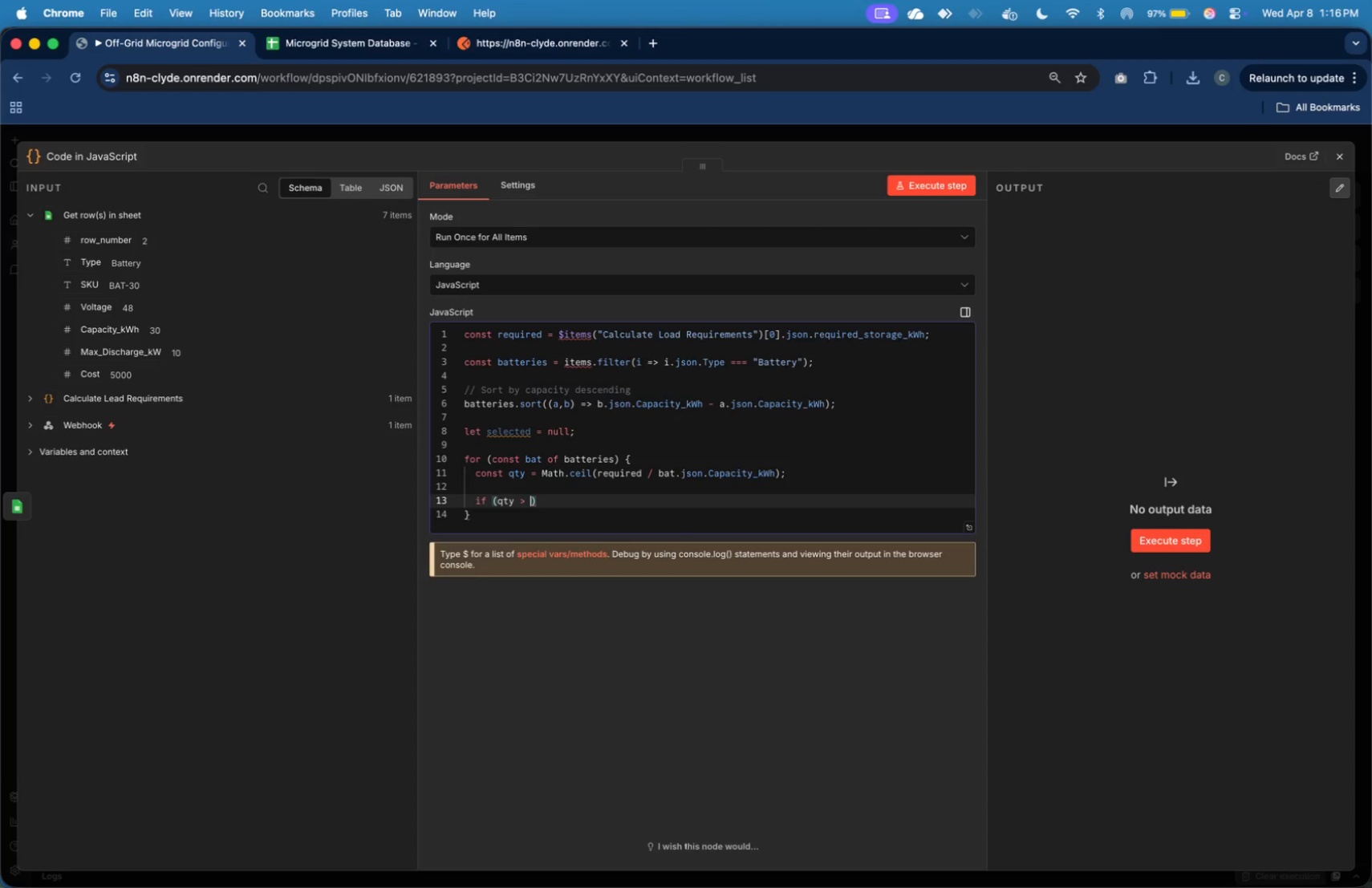 
key(0)
 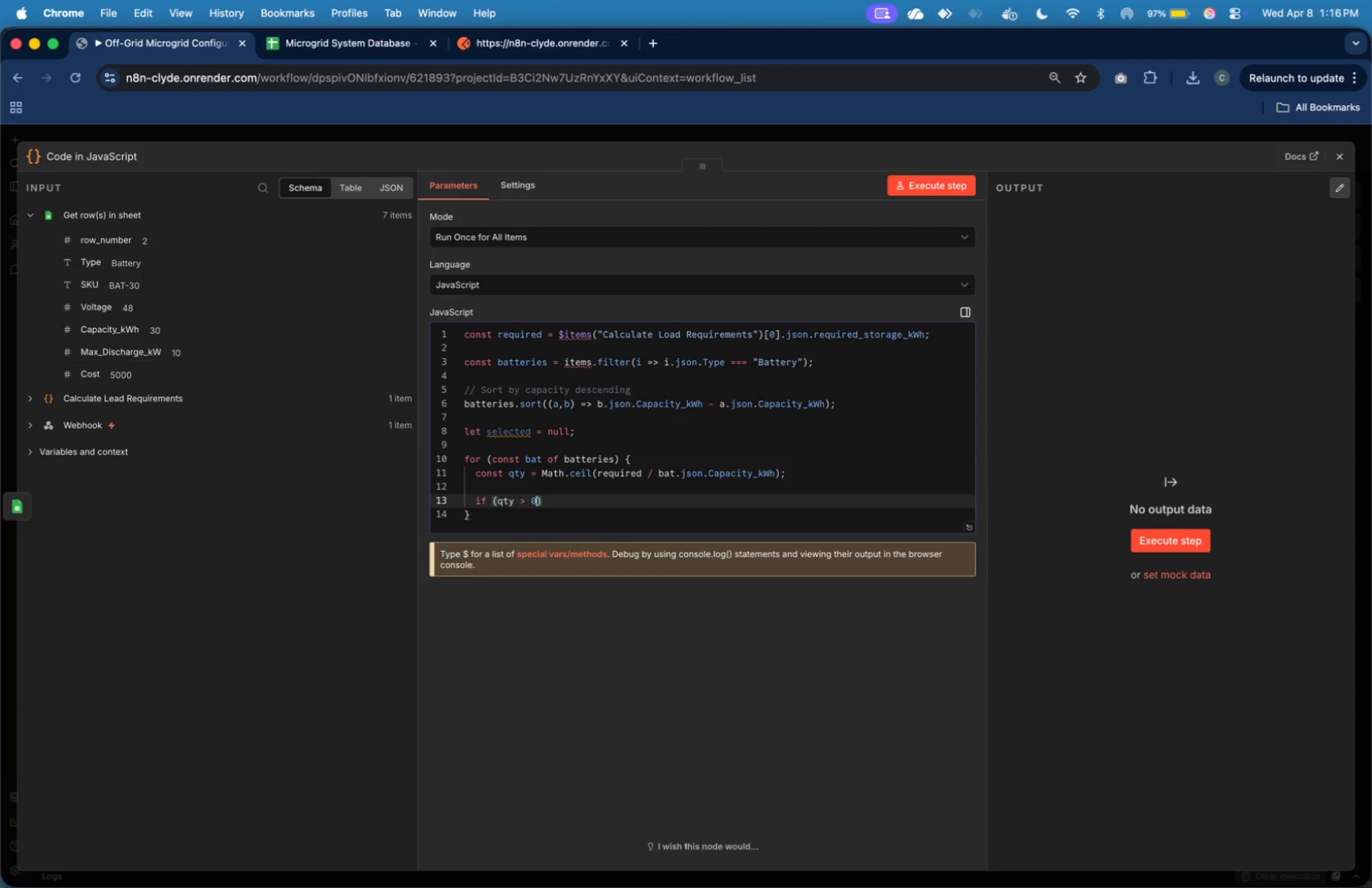 
key(ArrowRight)
 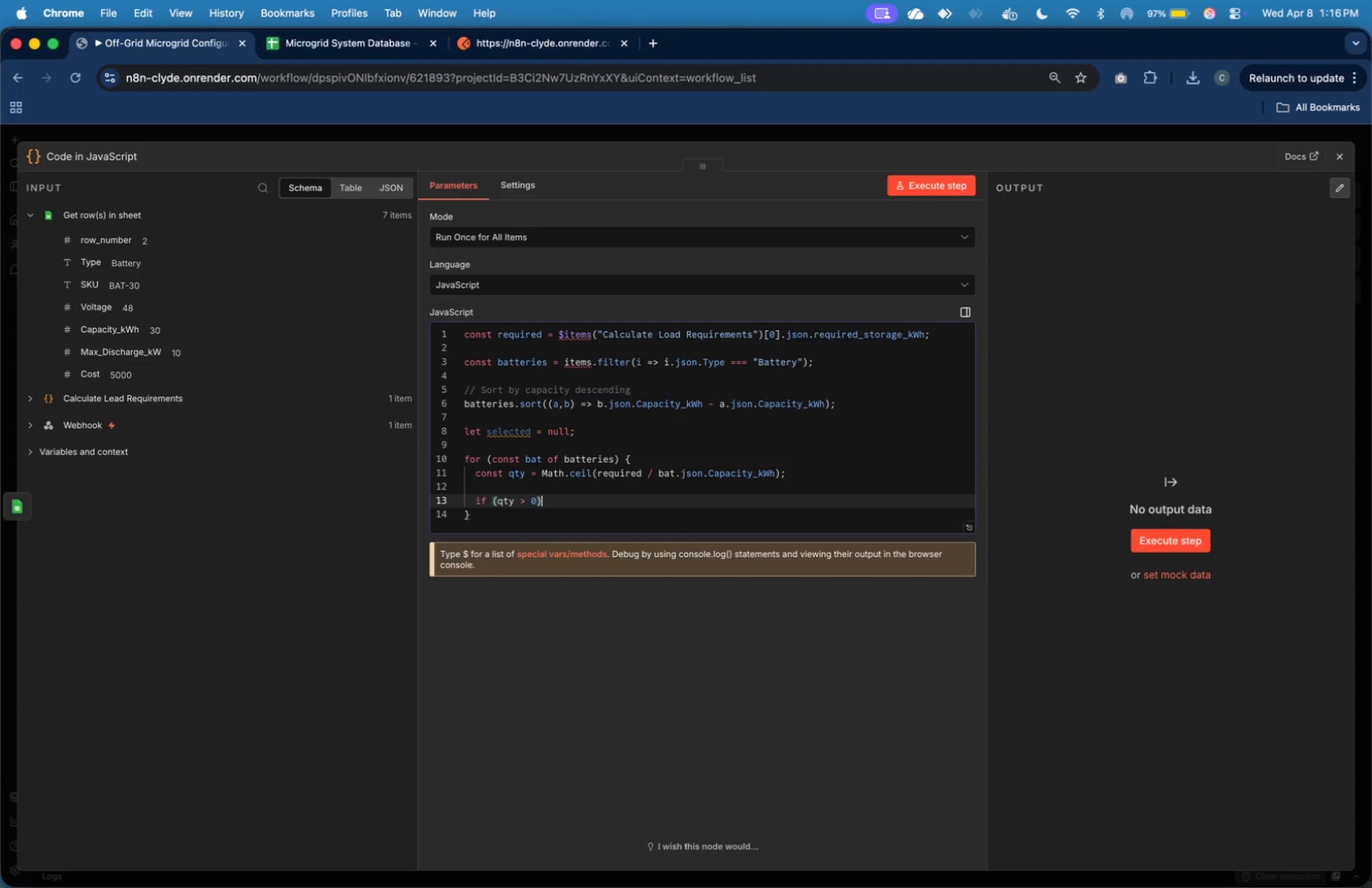 
key(Shift+BracketLeft)
 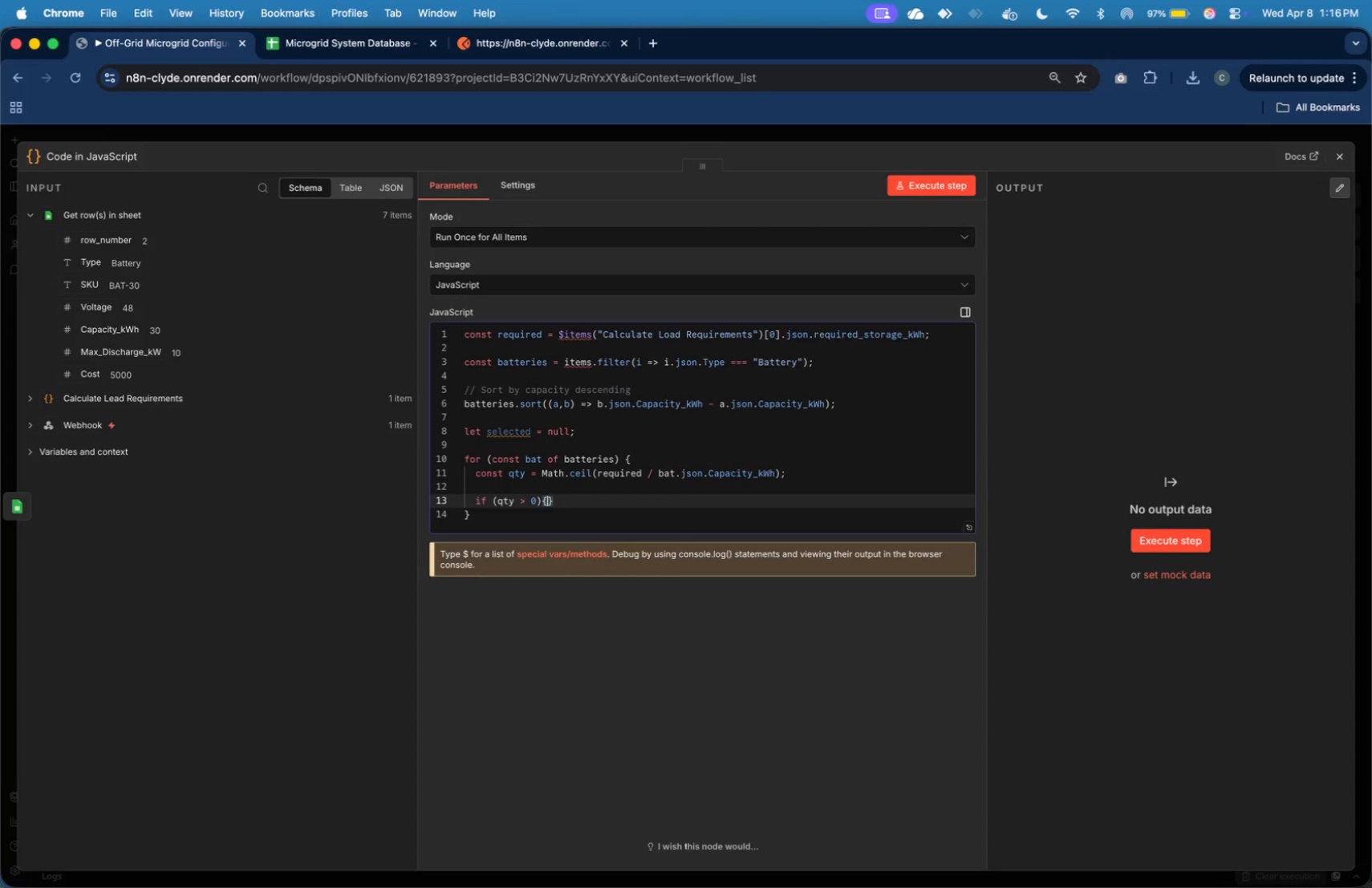 
key(Enter)
 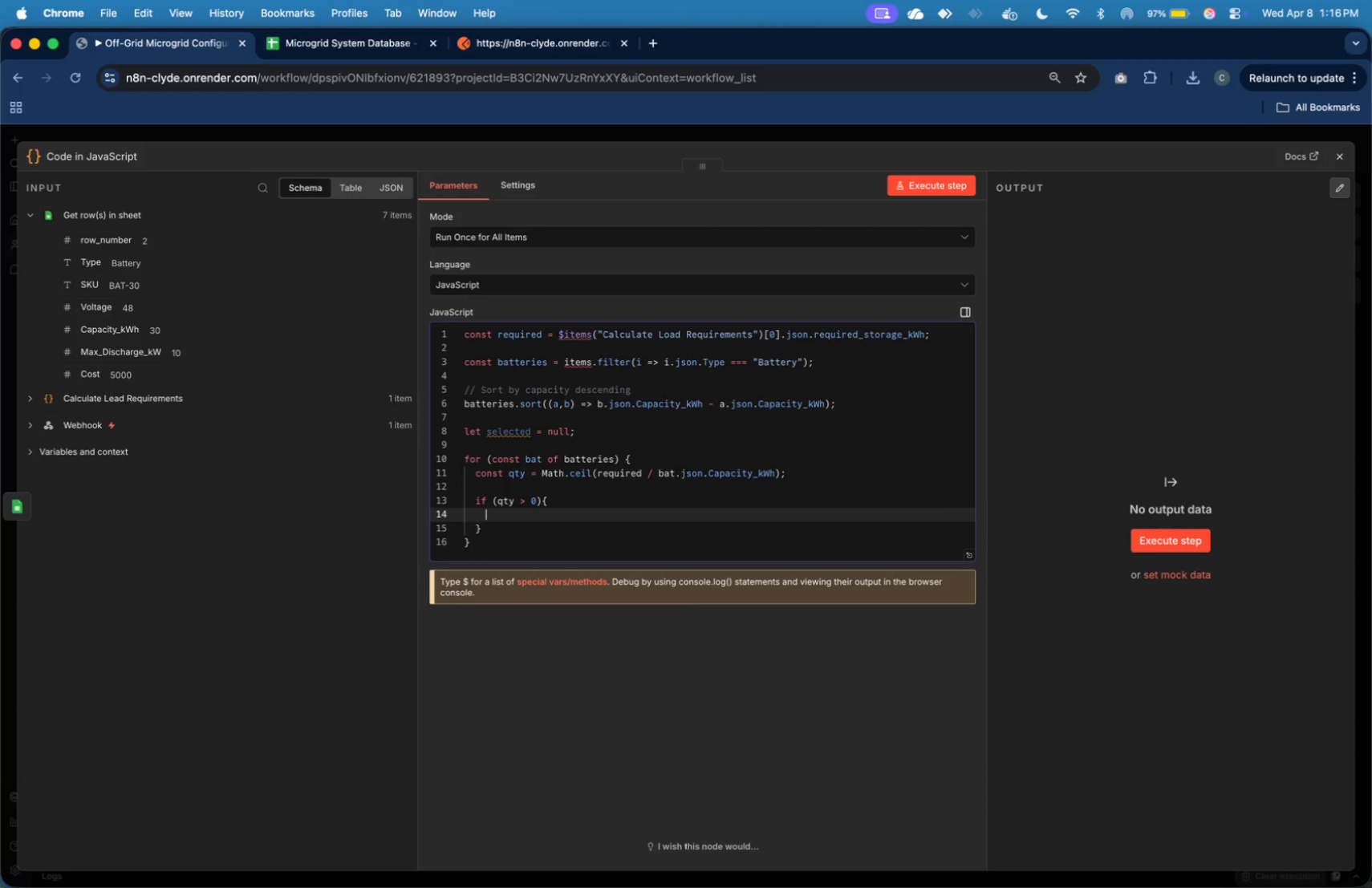 
type(selected = {)
 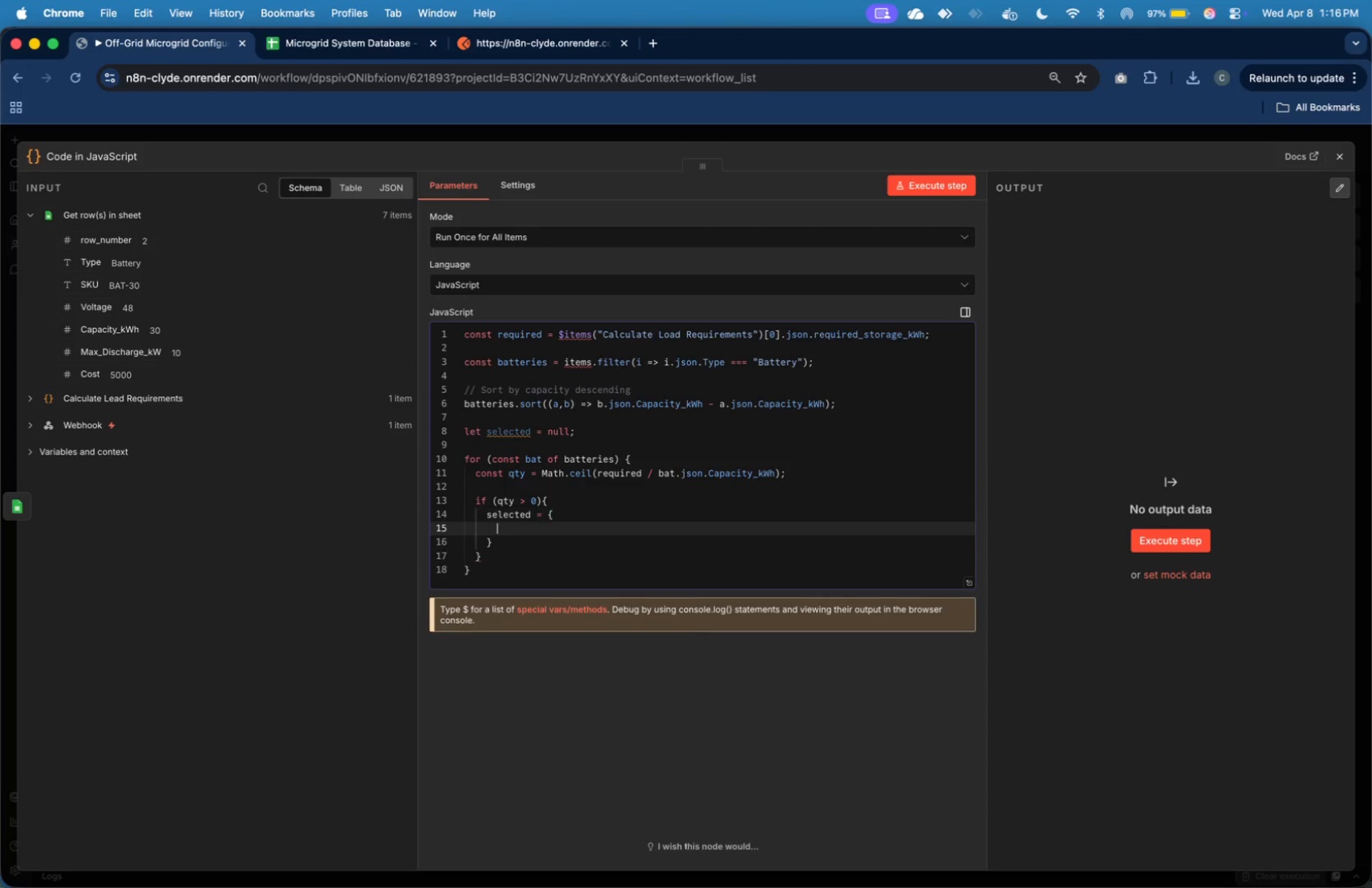 
key(Enter)
 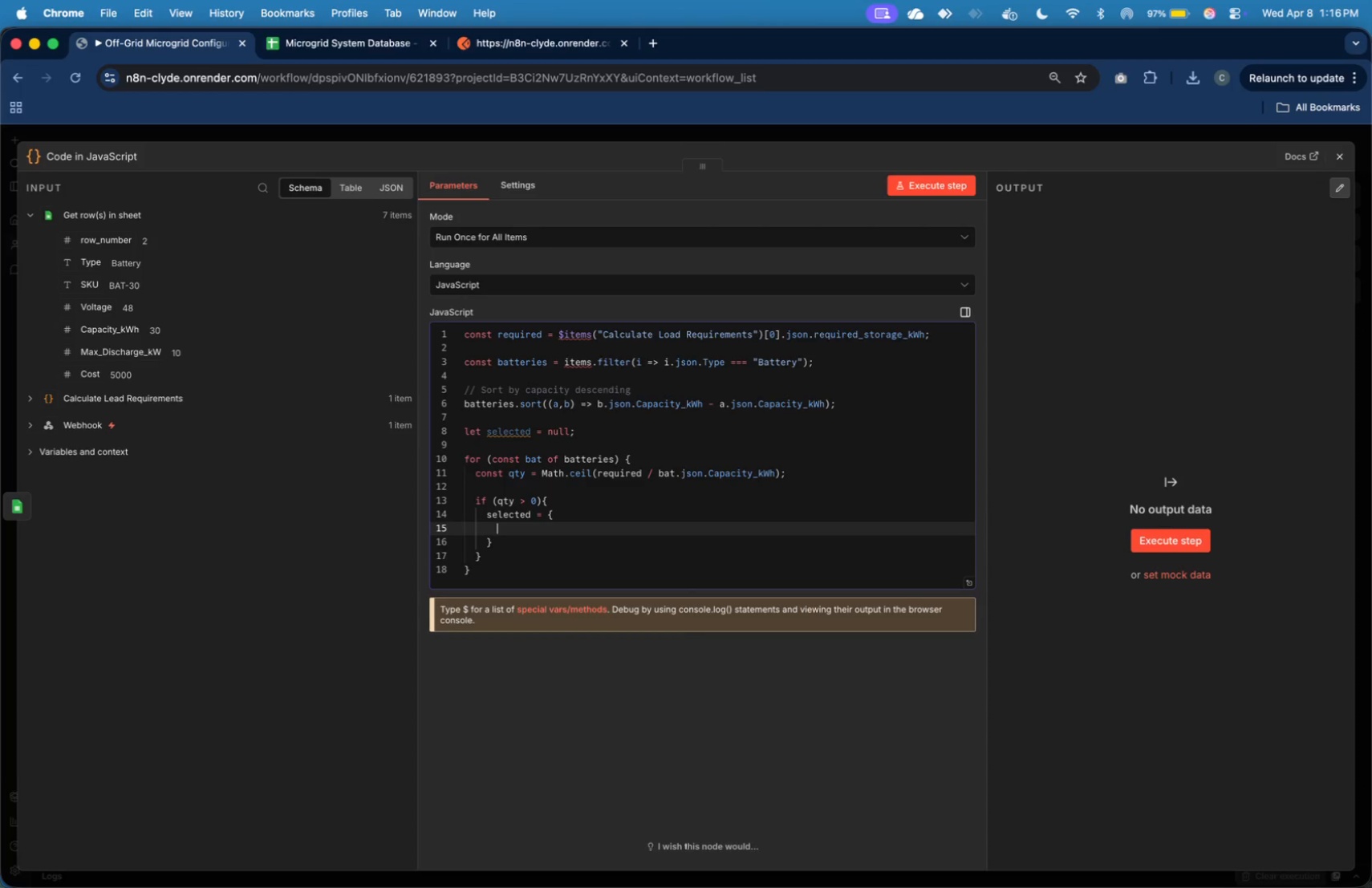 
type(sku: bat.json.SKU,)
 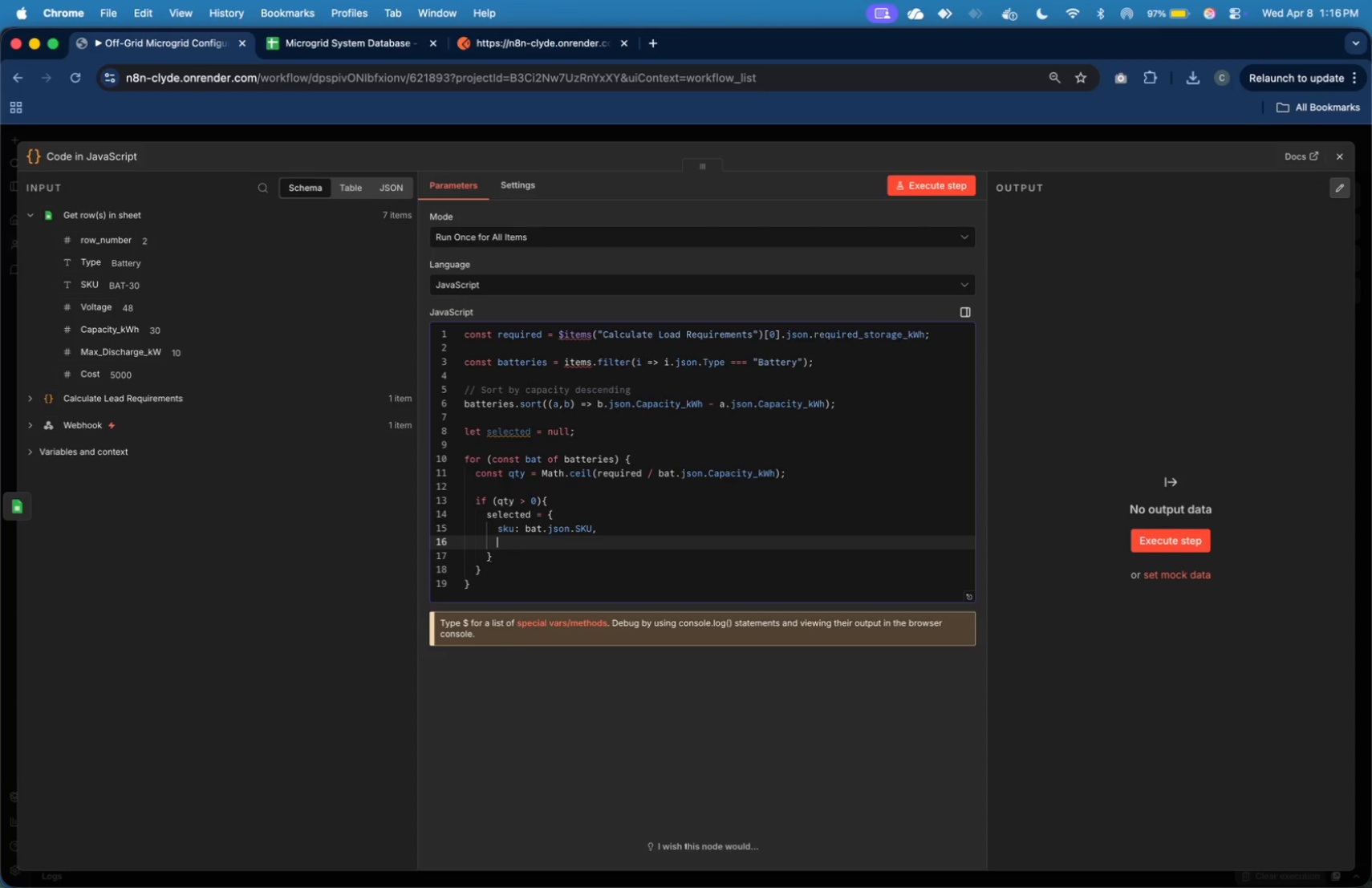 
 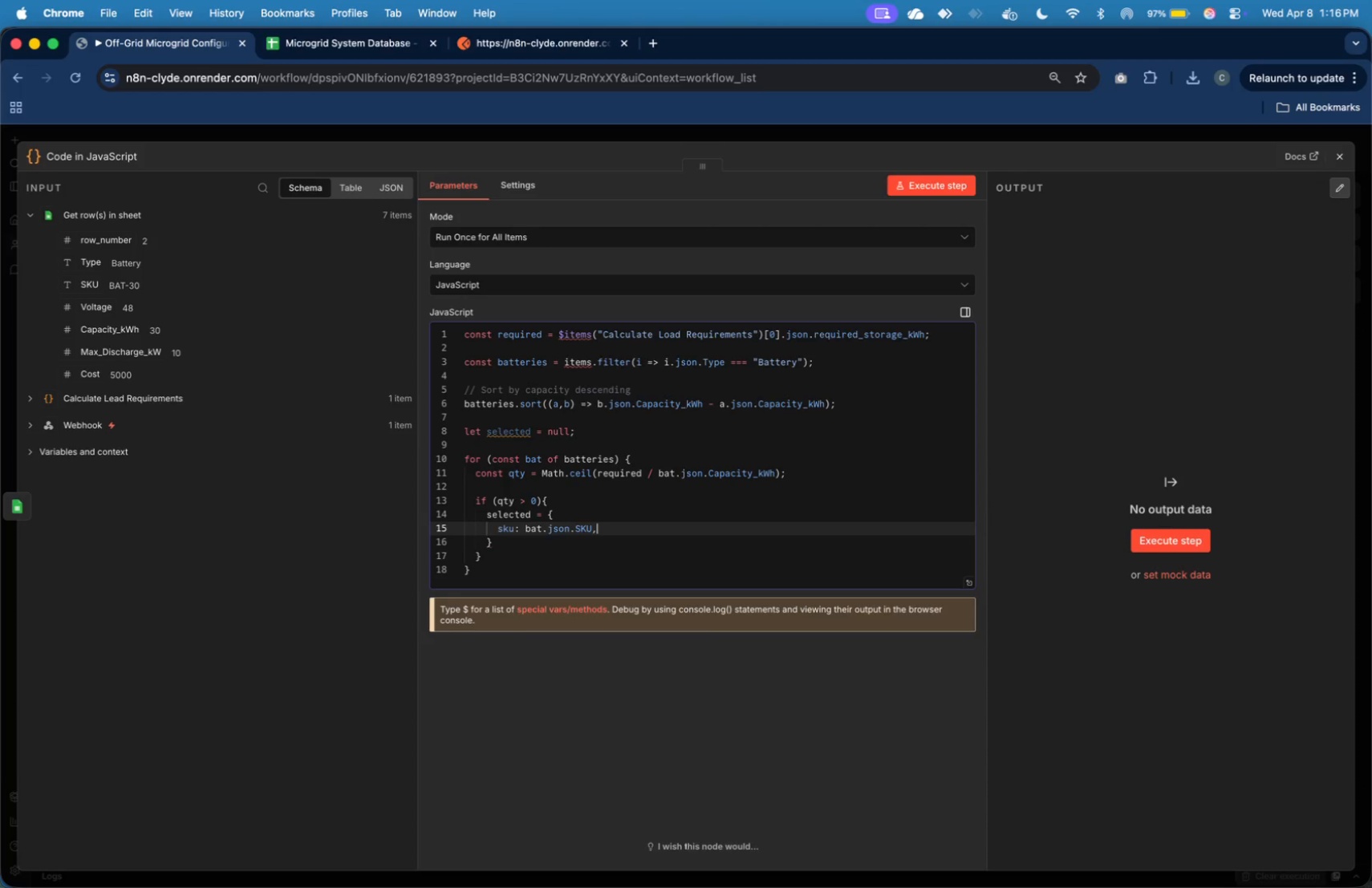 
key(Enter)
 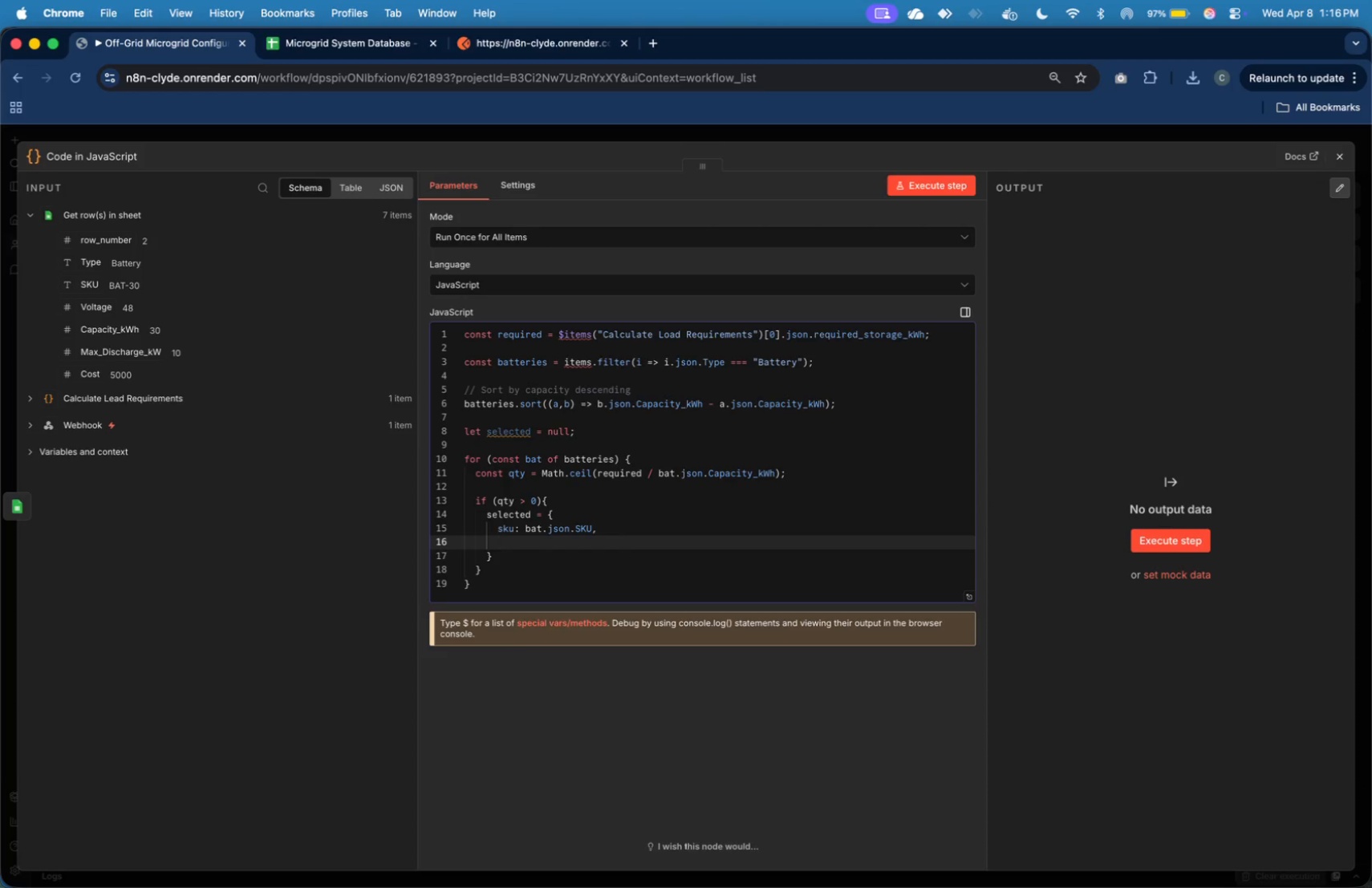 
type(qty,)
 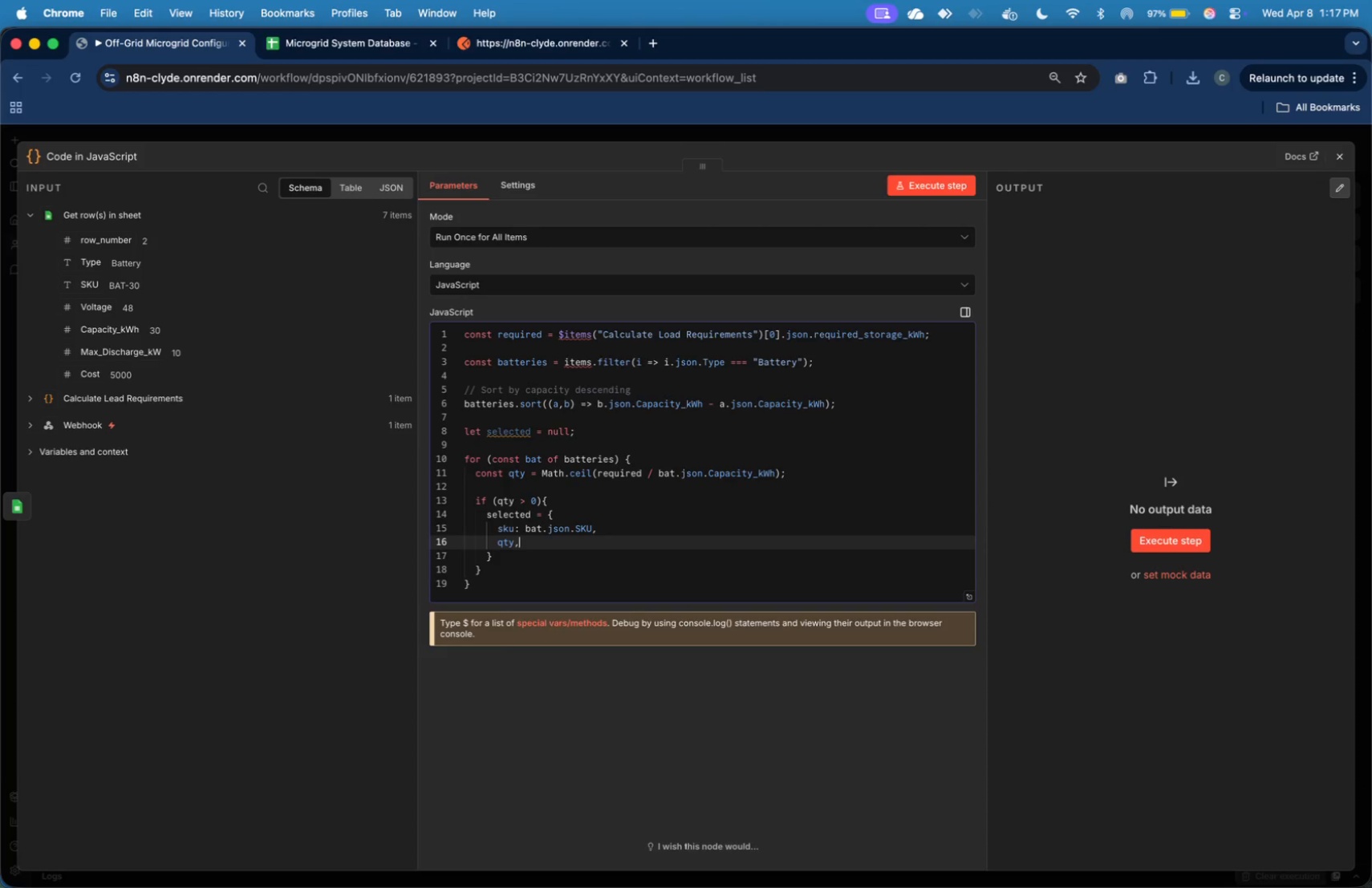 
key(Enter)
 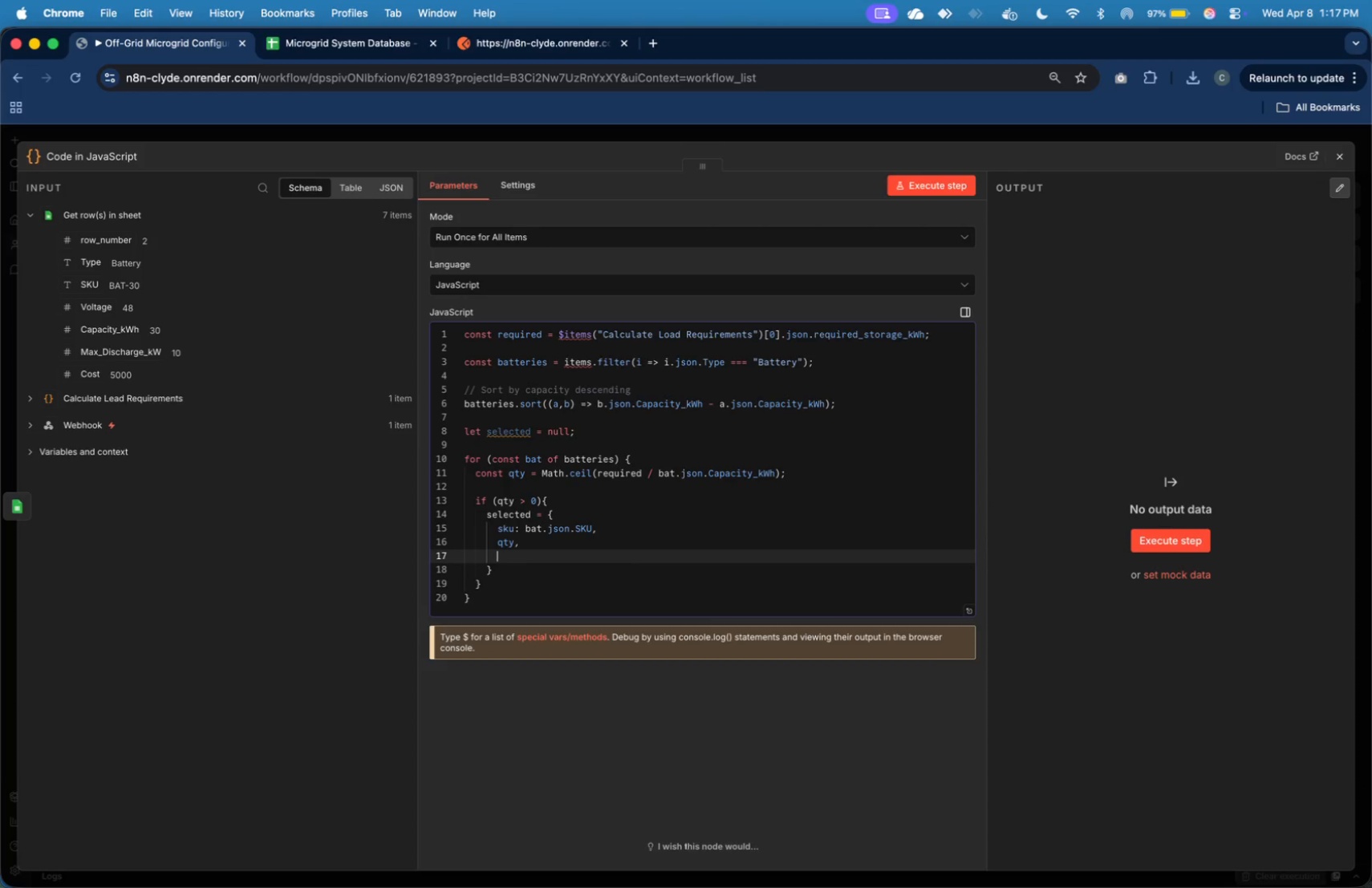 
type(voltage: bat.json.Voltage;)
key(Backspace)
type(.)
key(Backspace)
type(,)
 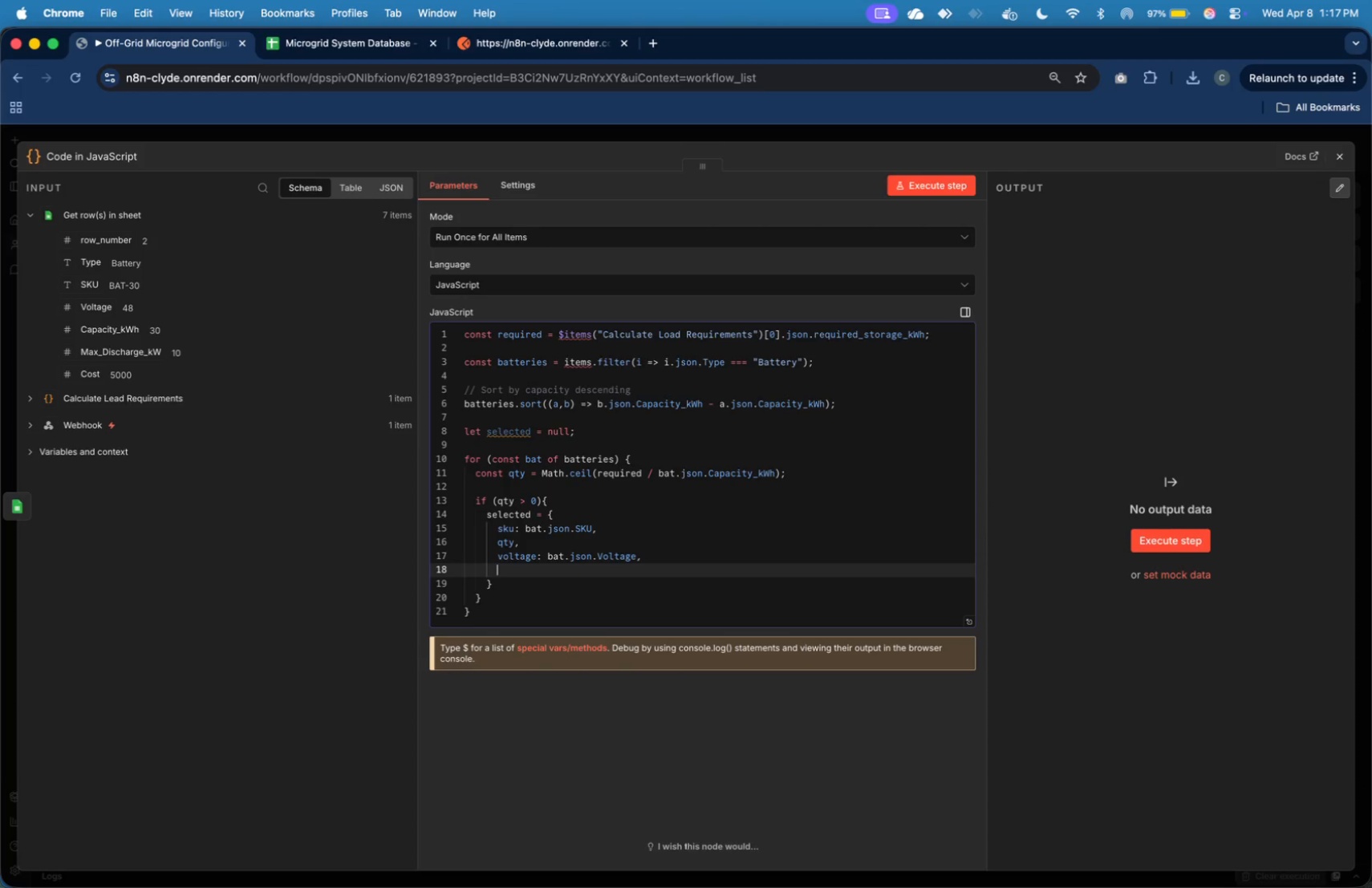 
 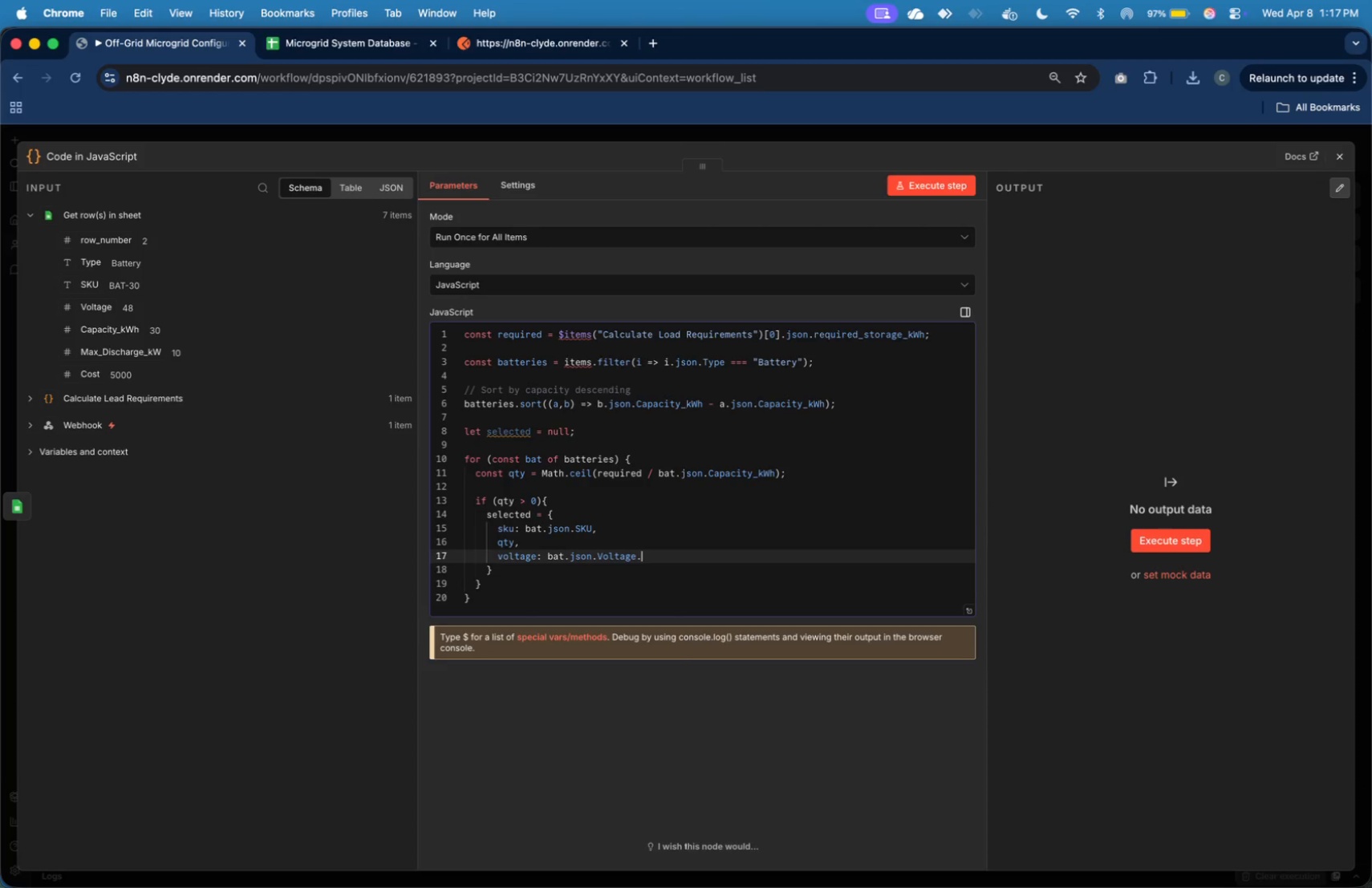 
key(Enter)
 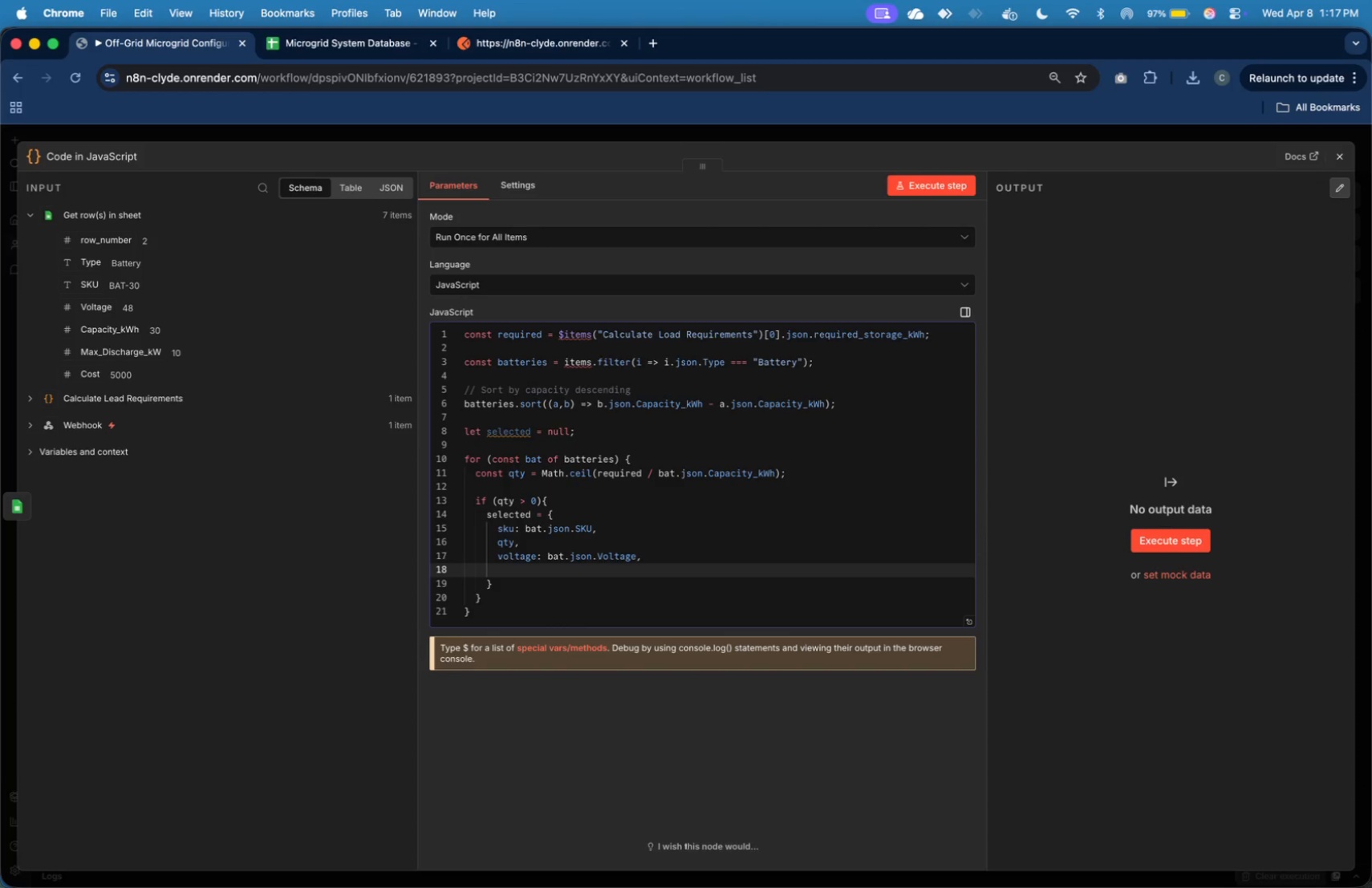 
type(total_capacity: )
 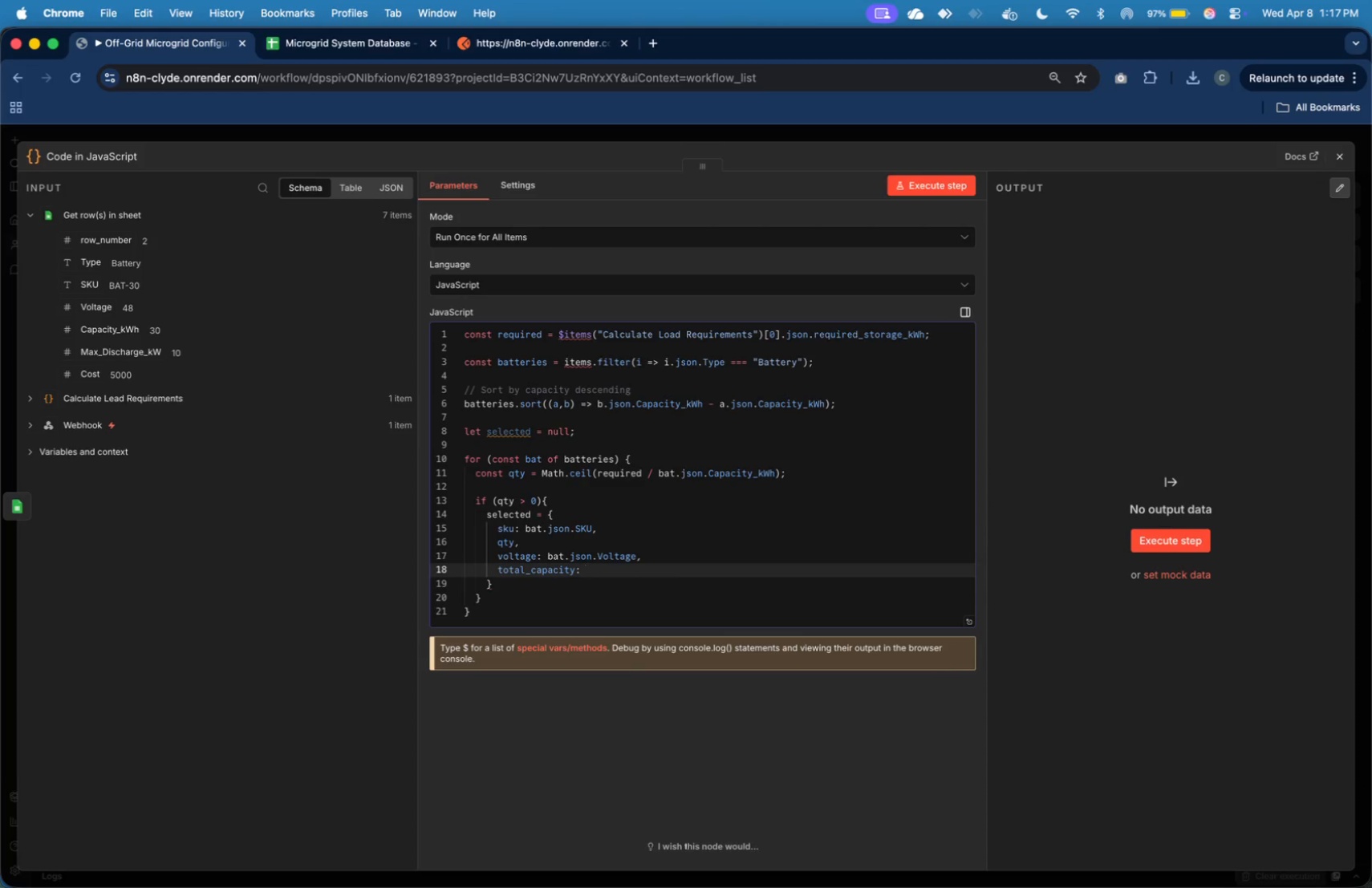 
type(qty * bat.json.Capacity_K)
key(Backspace)
type(kWh)
 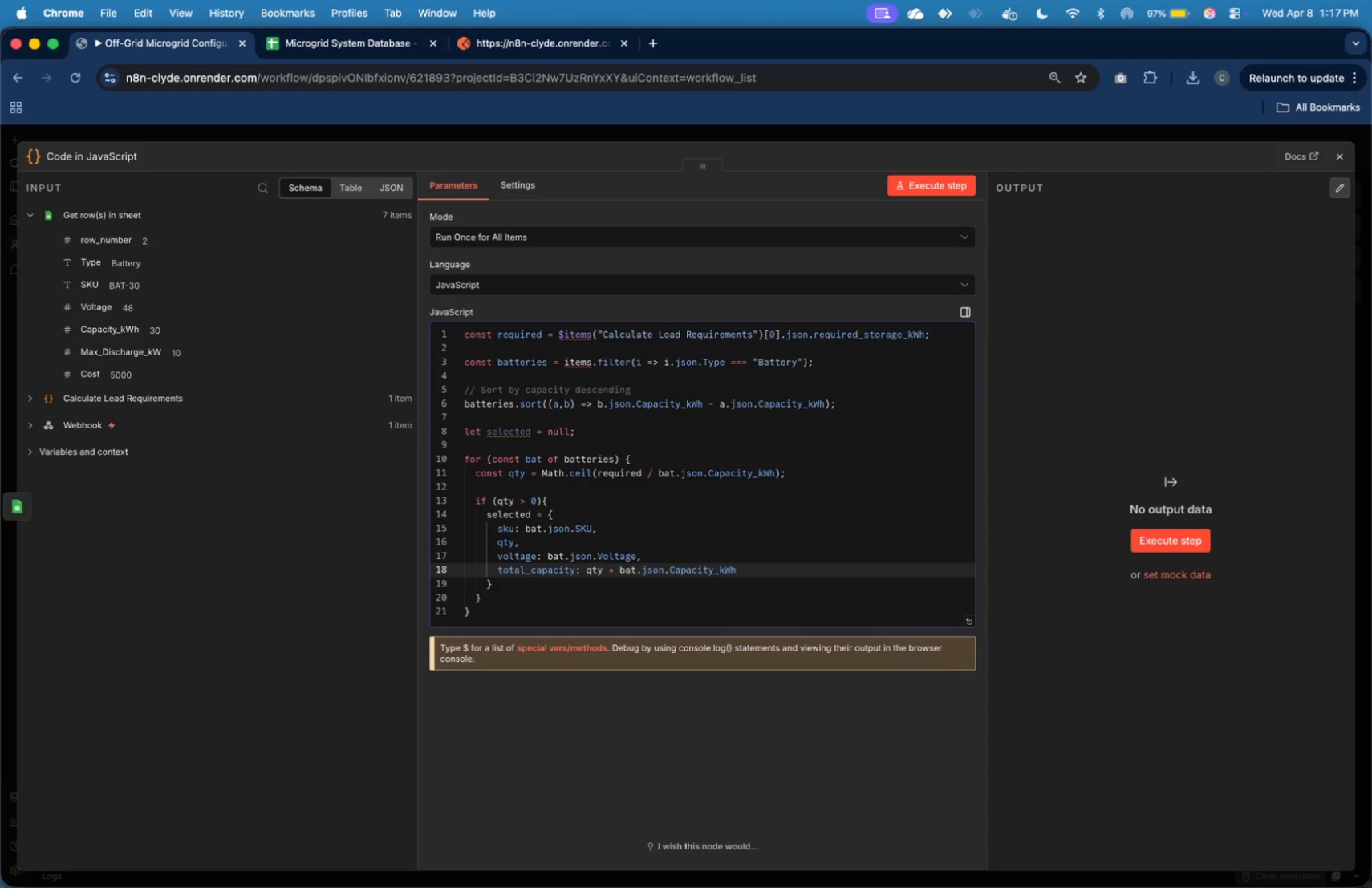 
key(ArrowDown)
 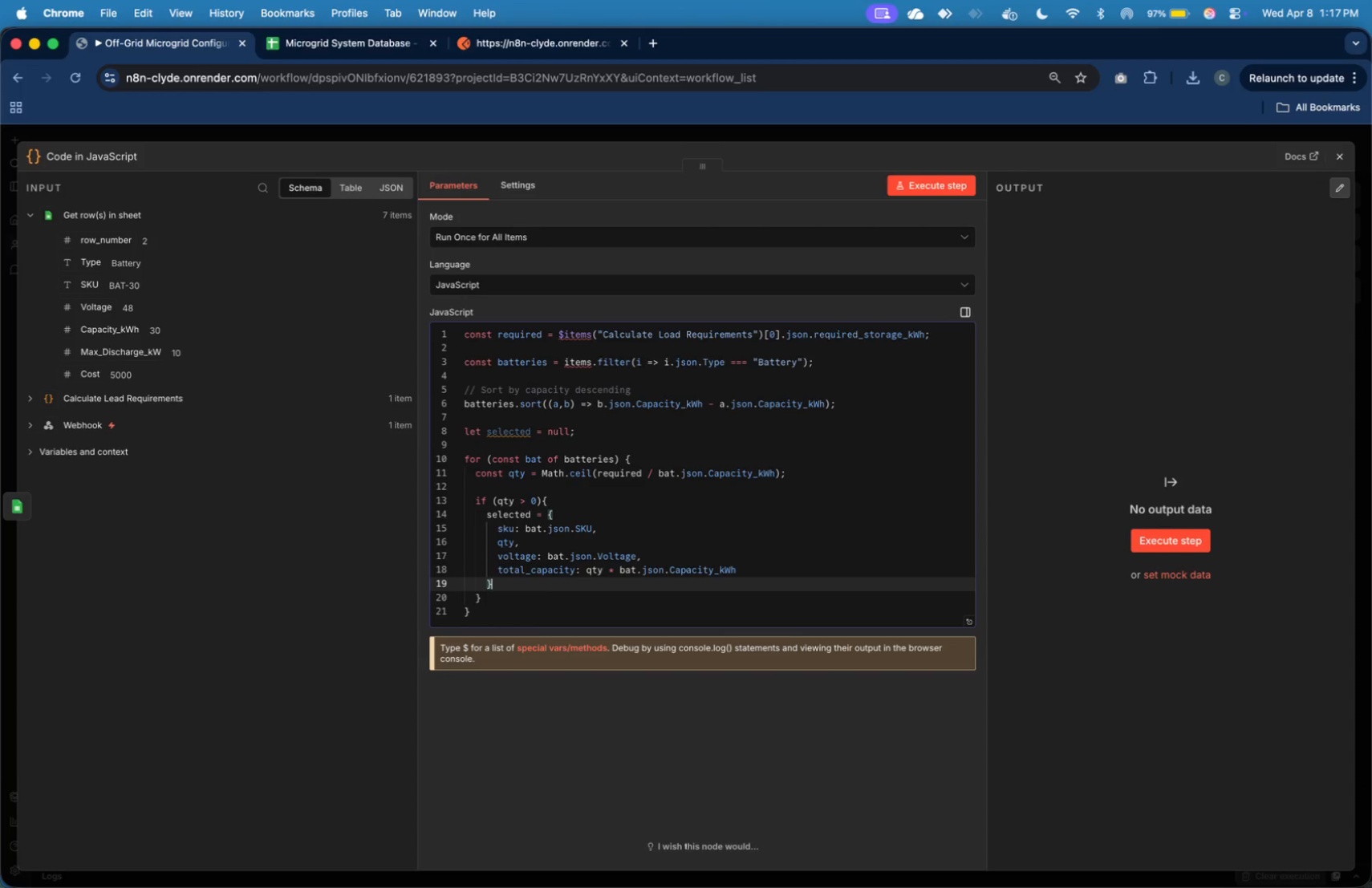 
key(Semicolon)
 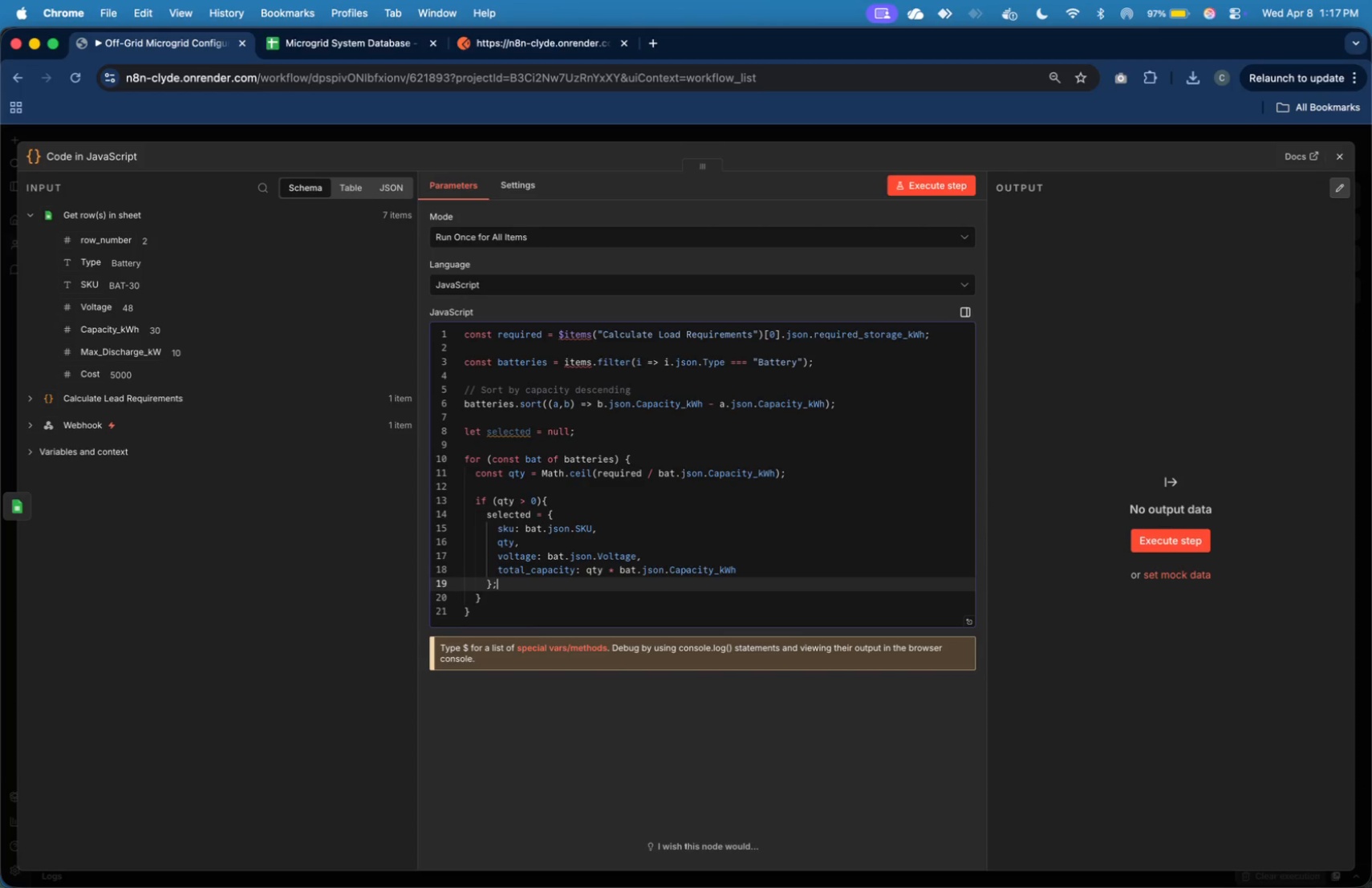 
key(Enter)
 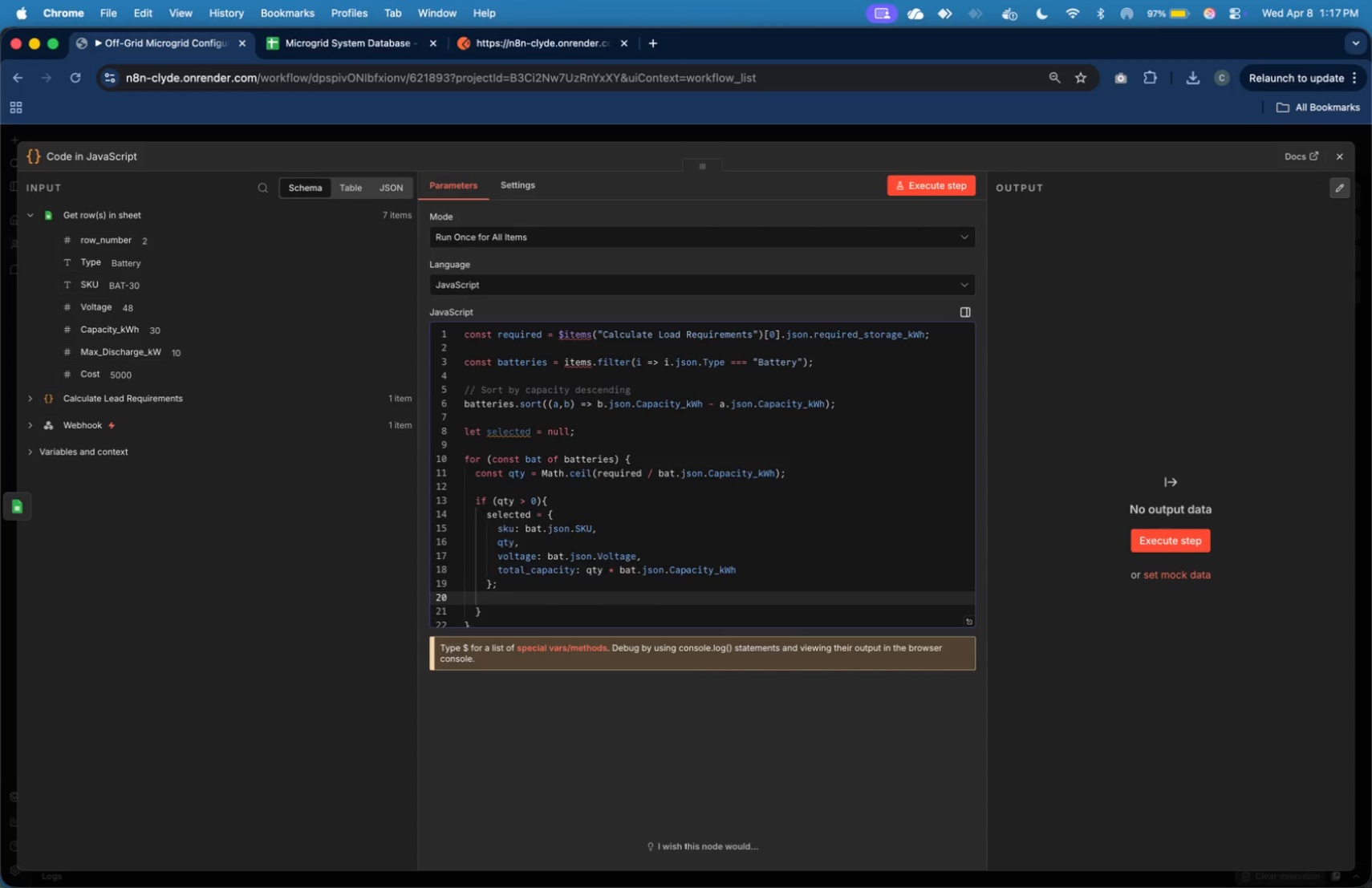 
type(break;)
 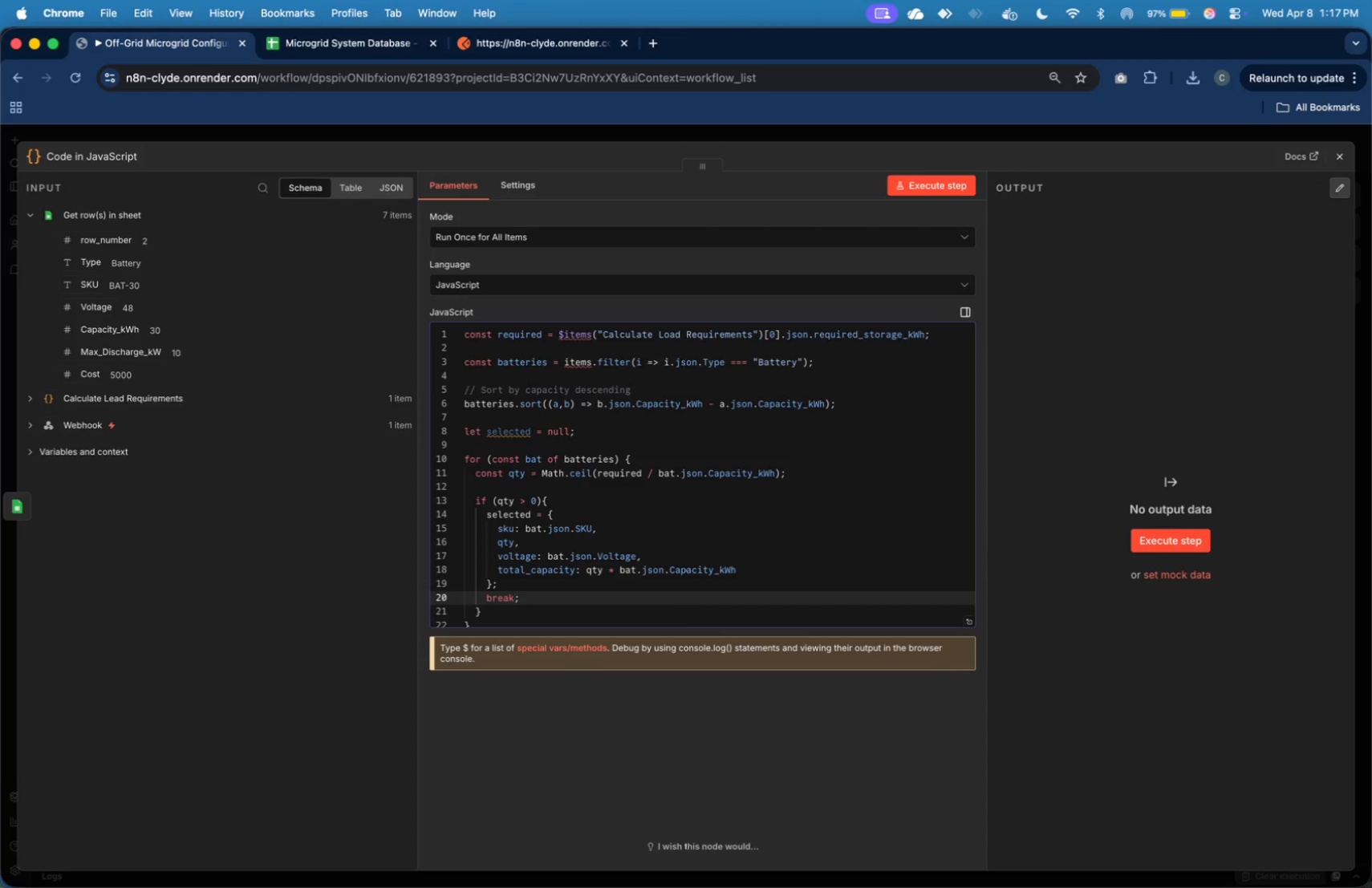 
key(ArrowDown)
 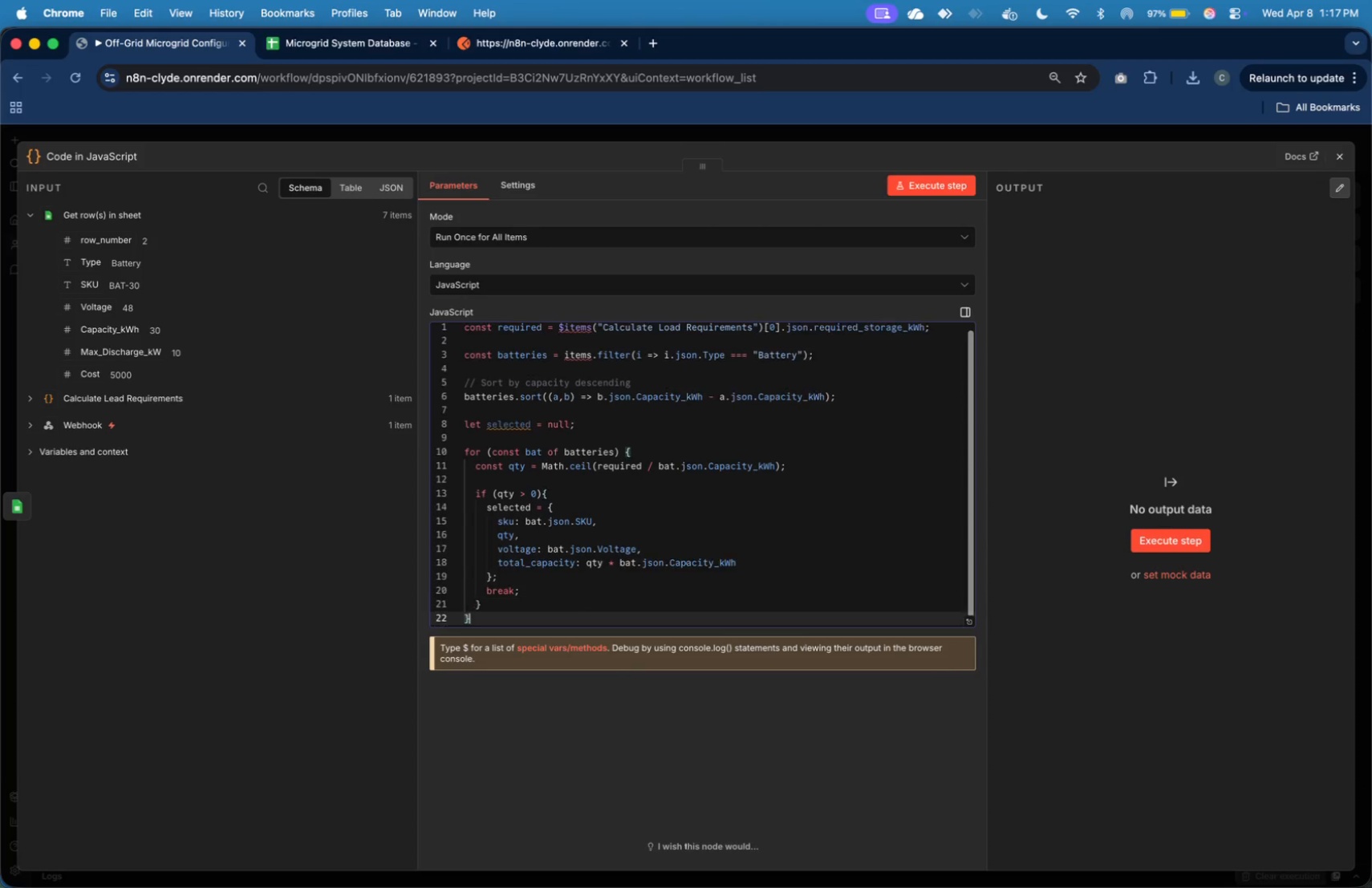 
key(ArrowDown)
 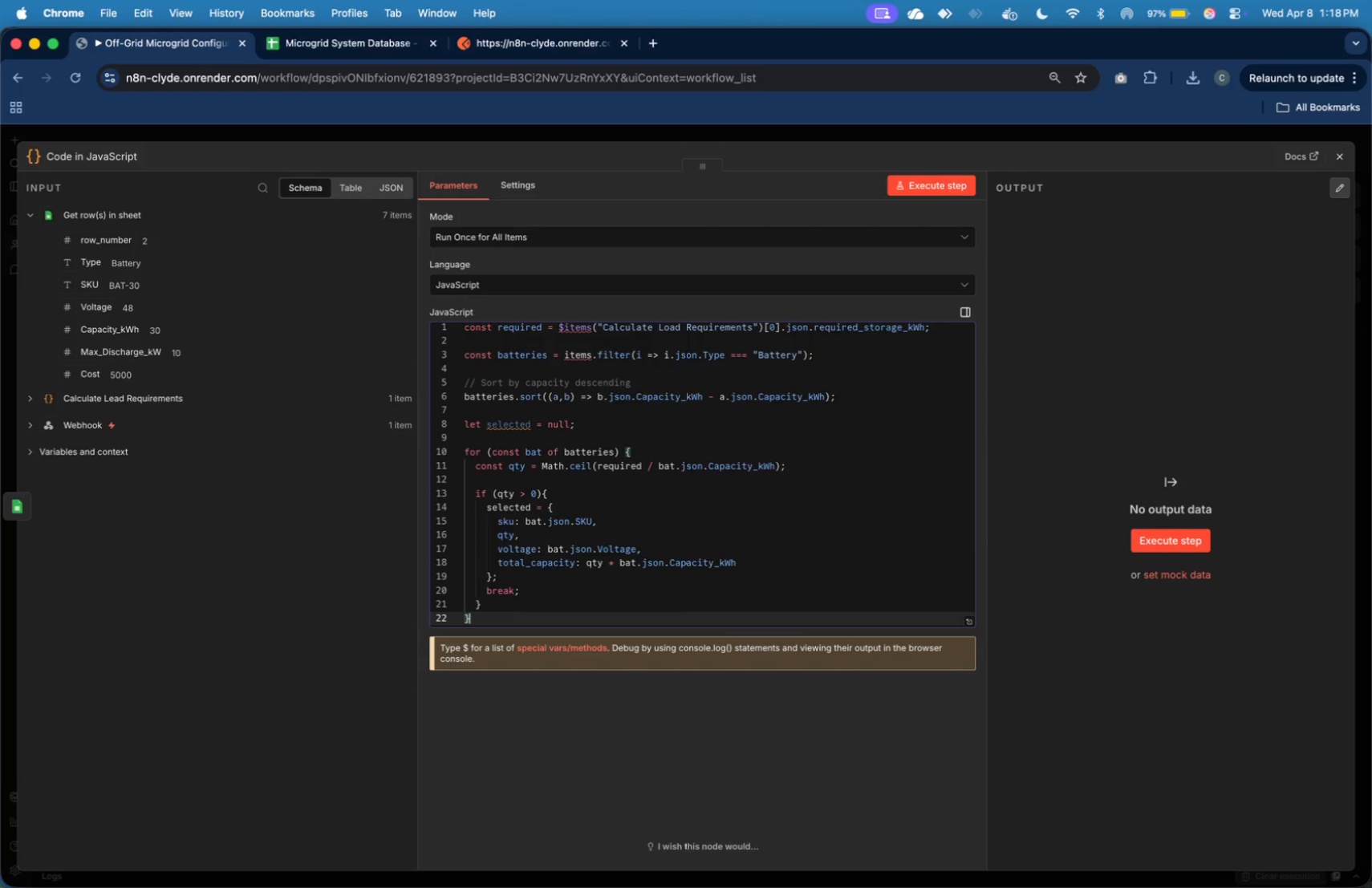 
key(ArrowDown)
 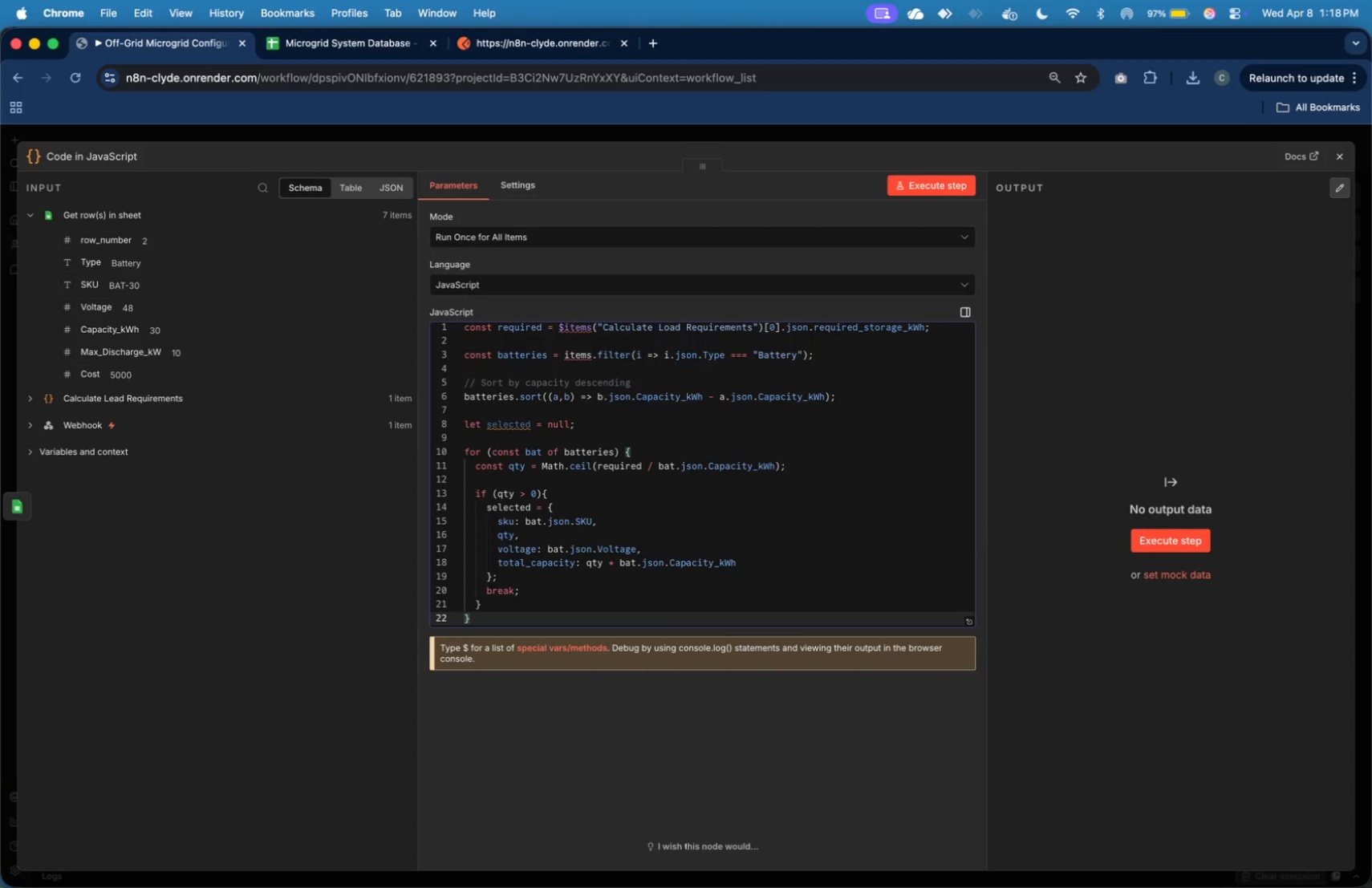 
key(ArrowDown)
 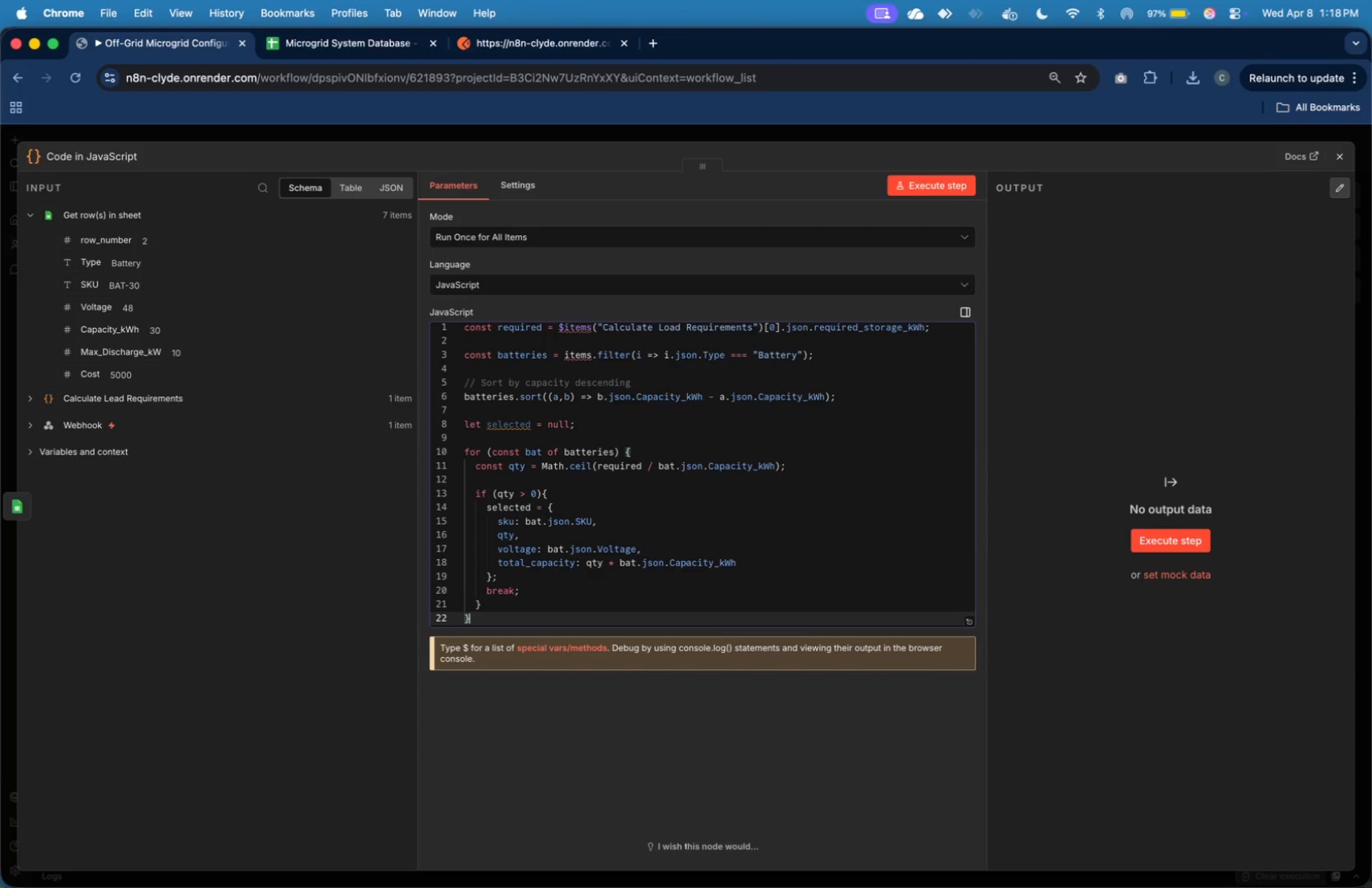 
key(Enter)
 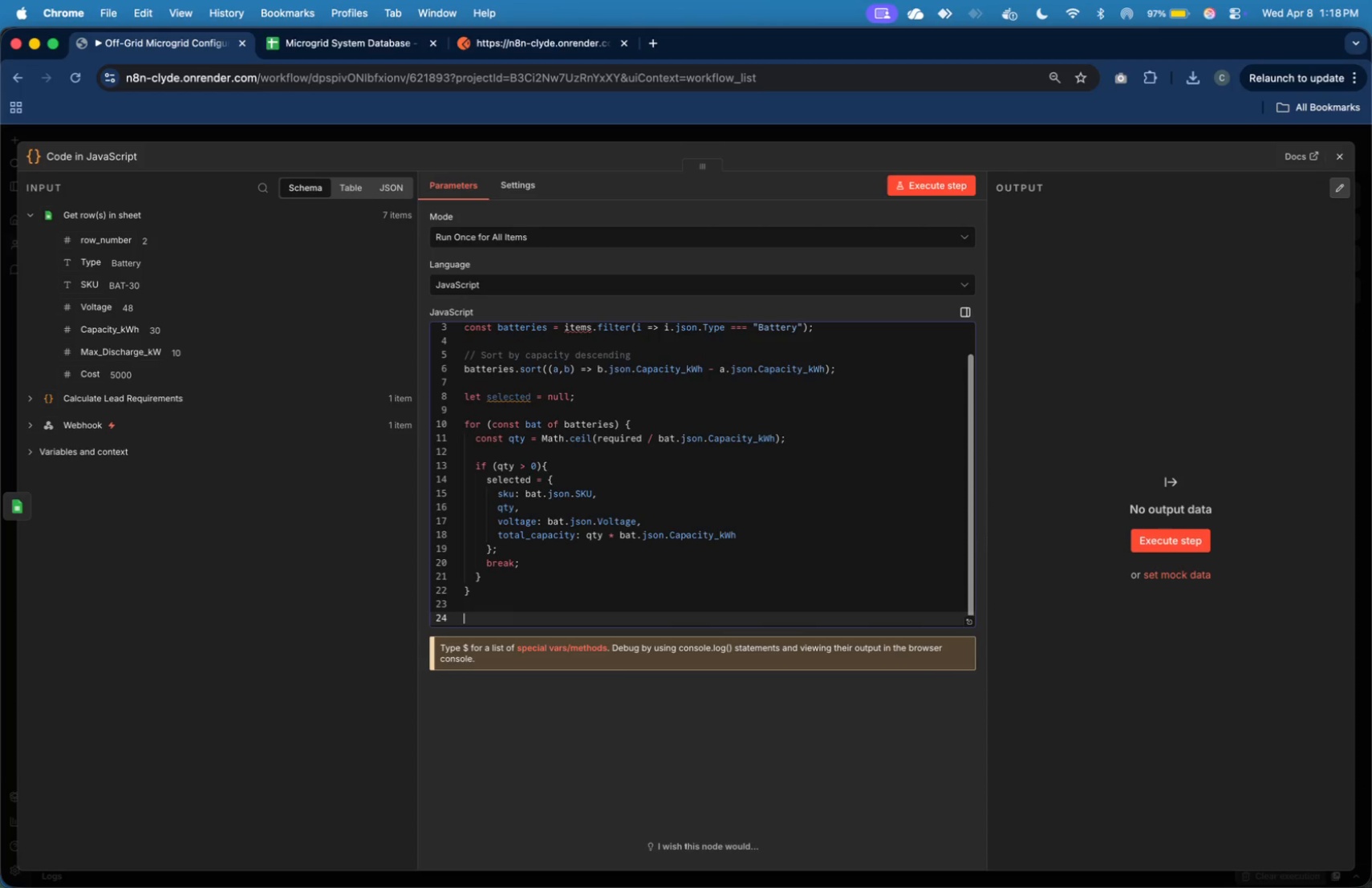 
key(Enter)
 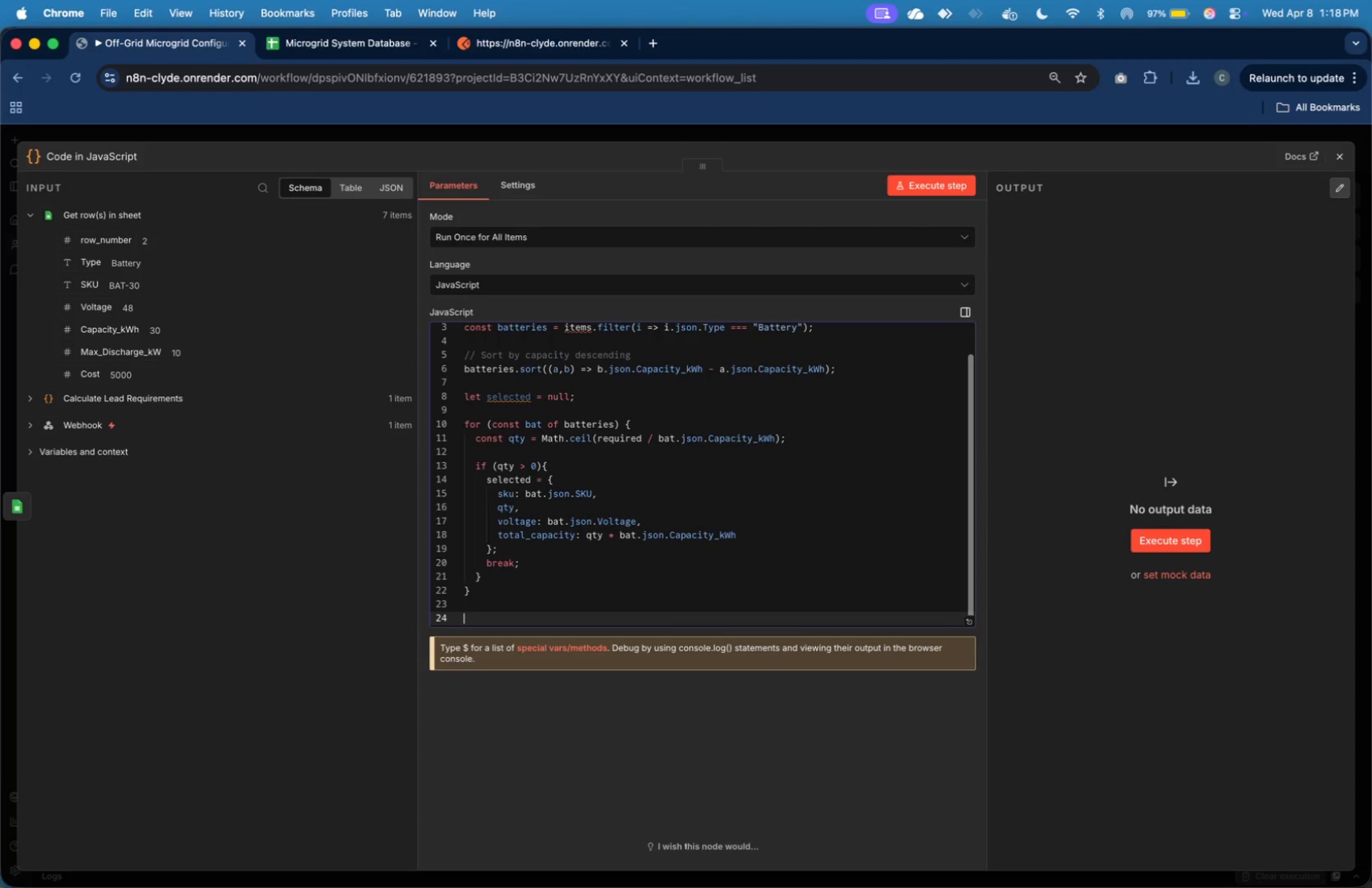 
type(return )
 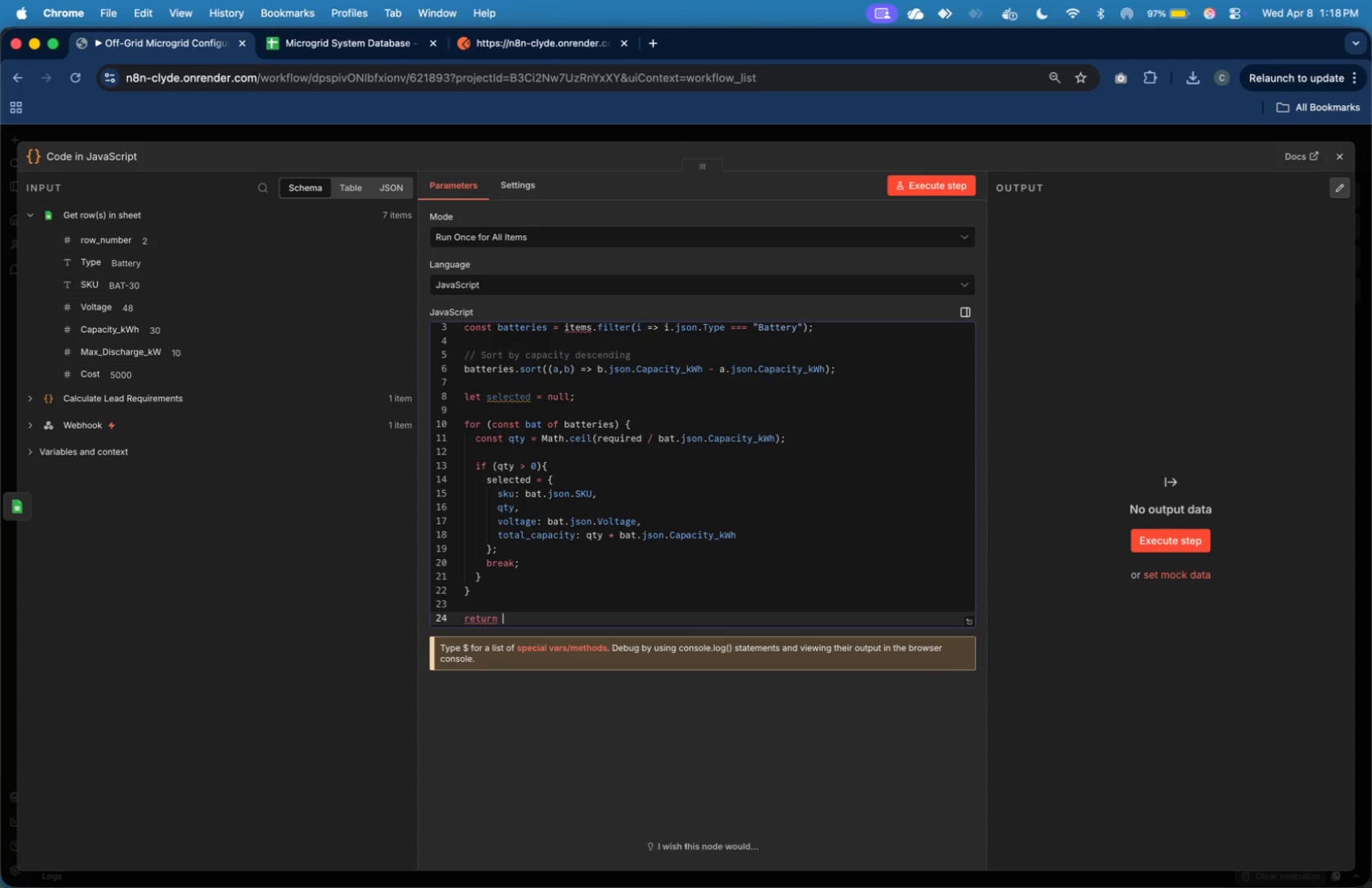 
key(BracketLeft)
 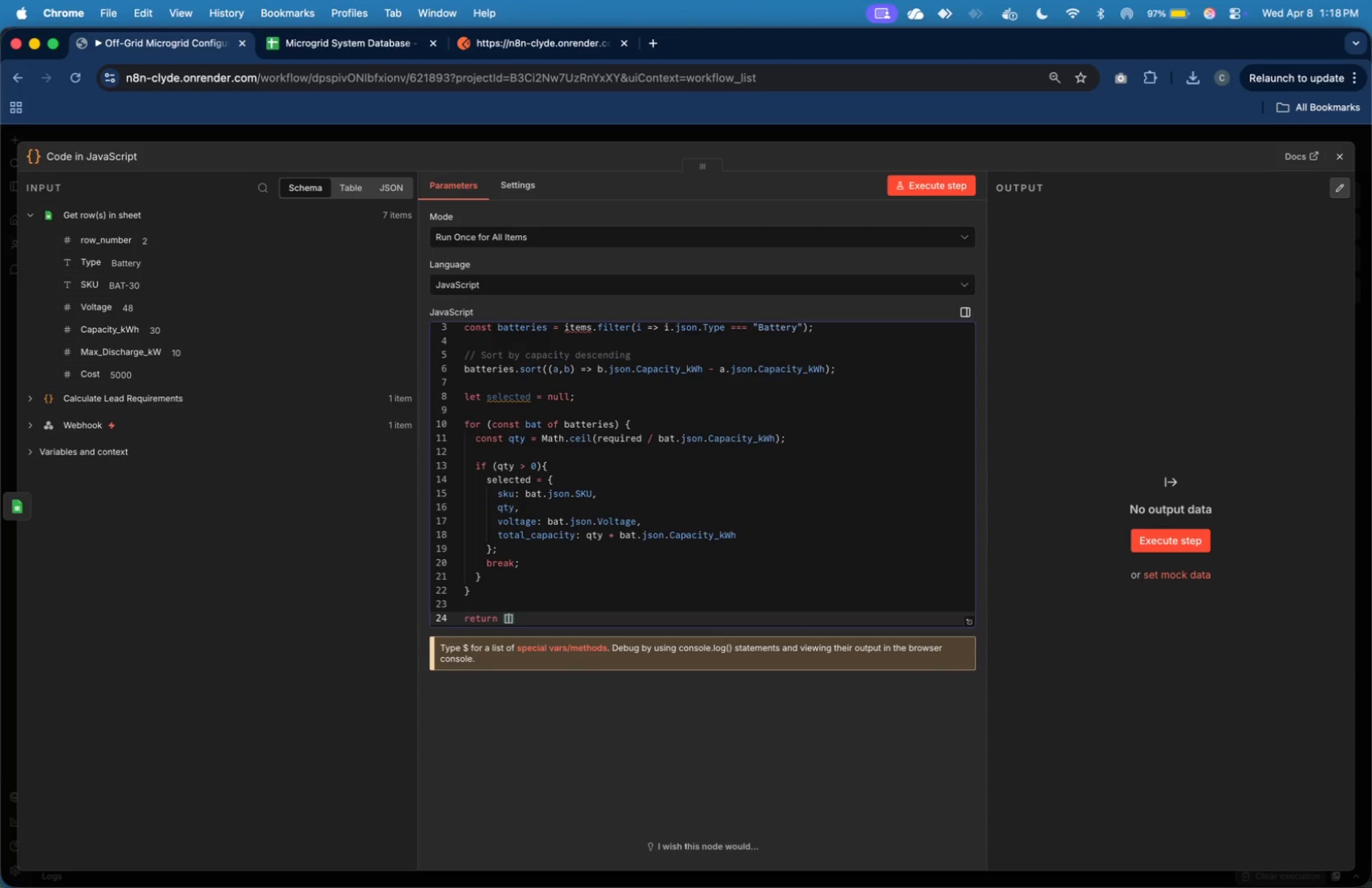 
key(Shift+BracketLeft)
 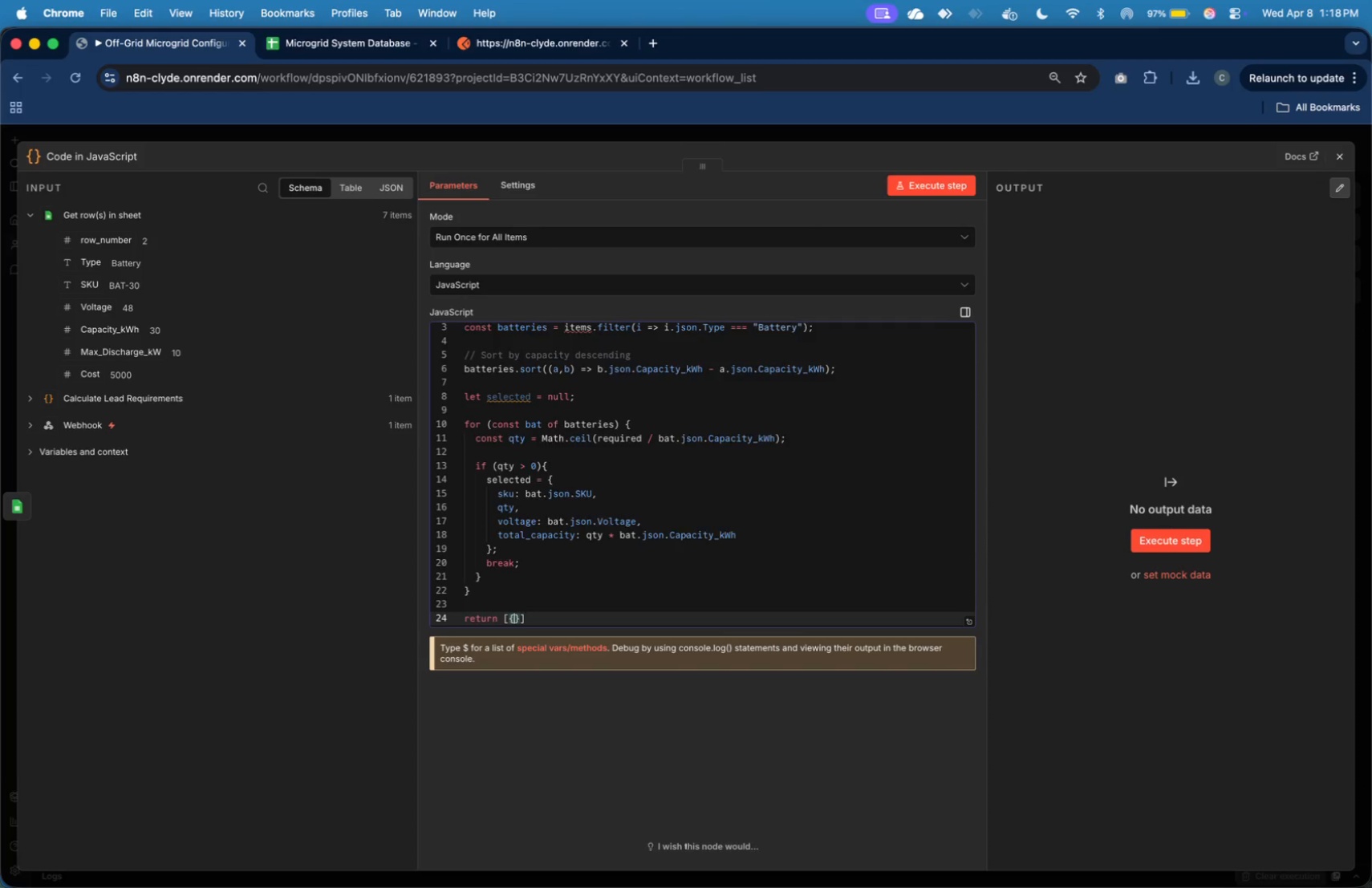 
key(Enter)
 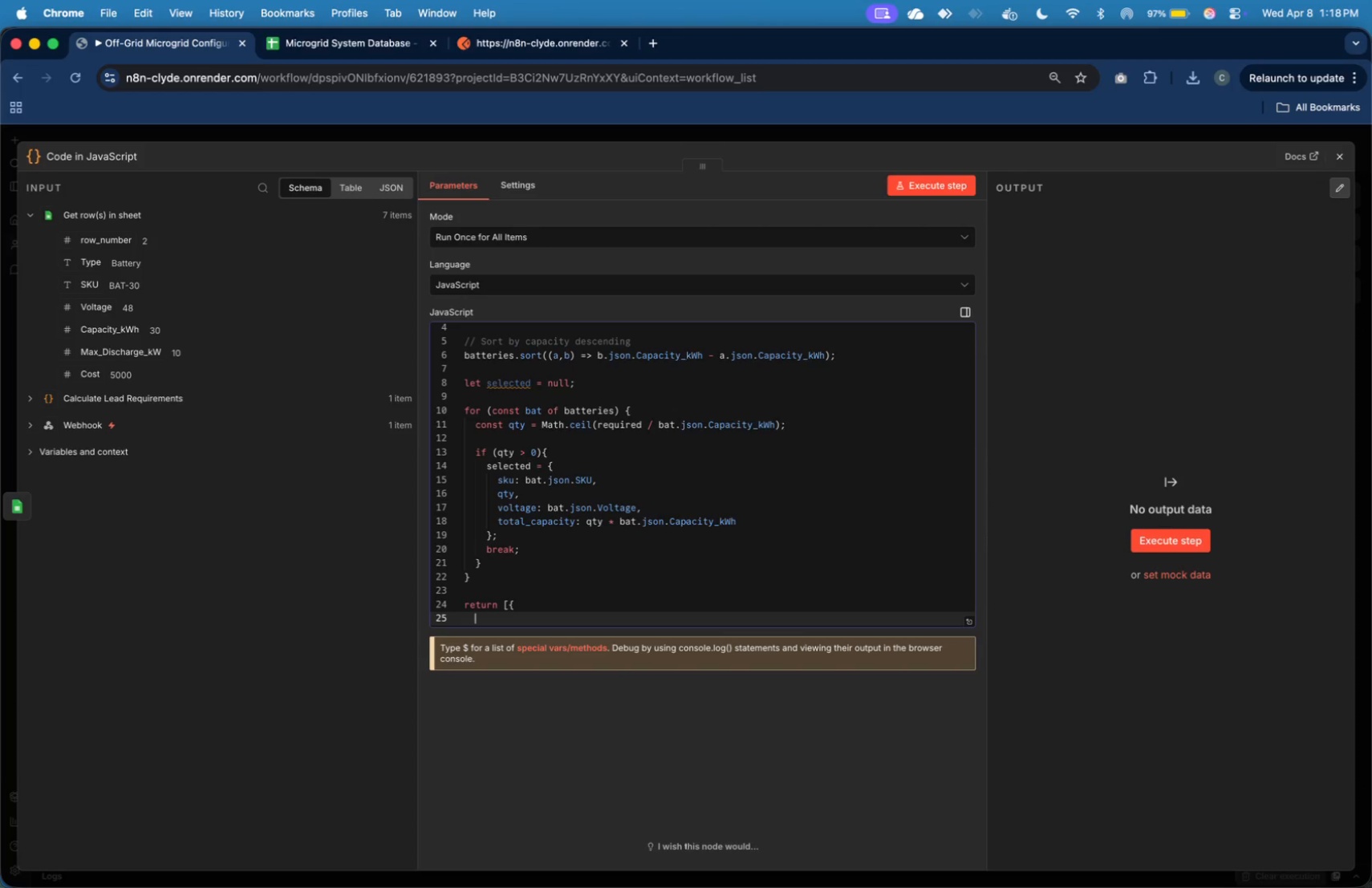 
key(ArrowDown)
 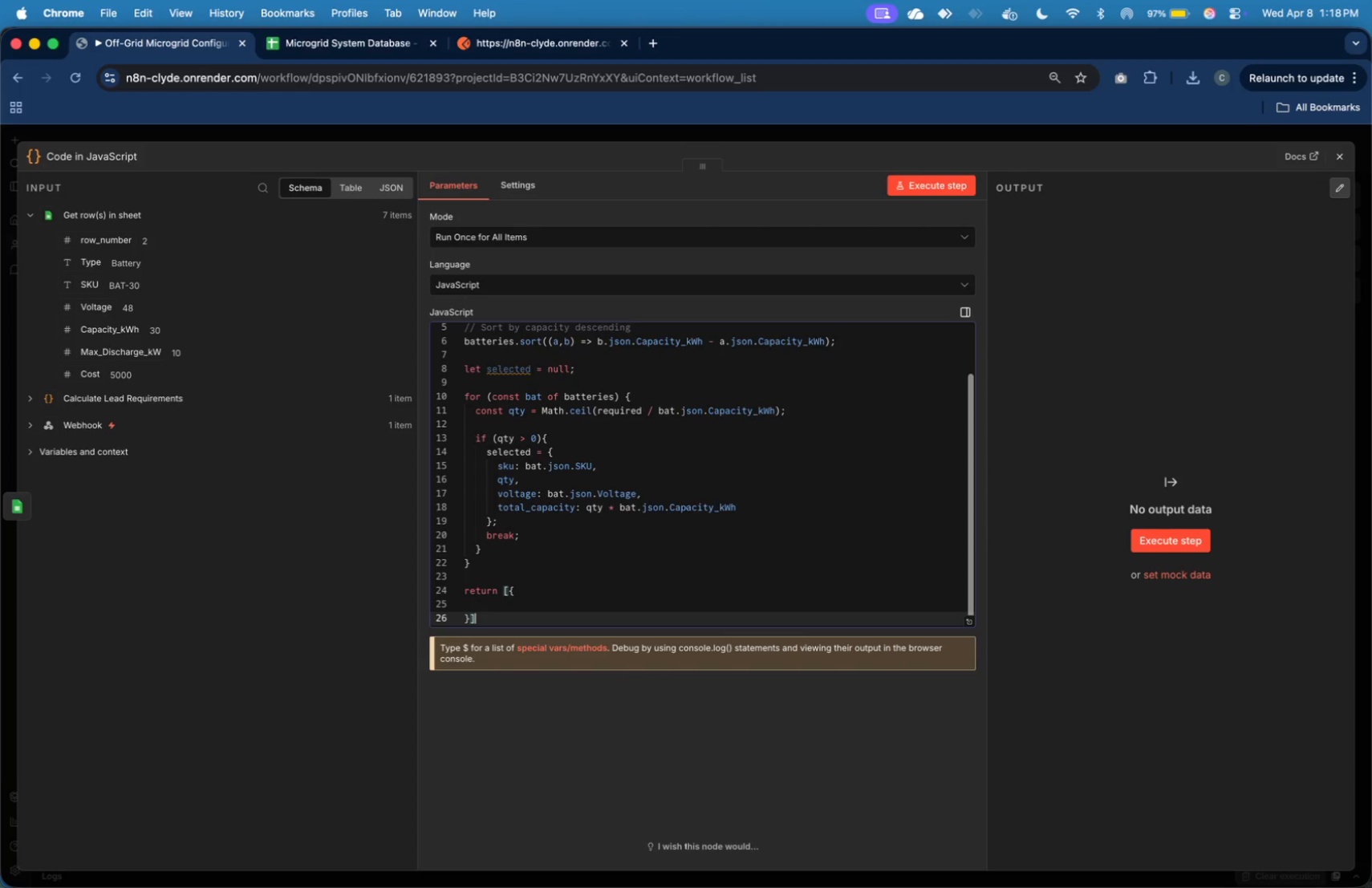 
key(ArrowDown)
 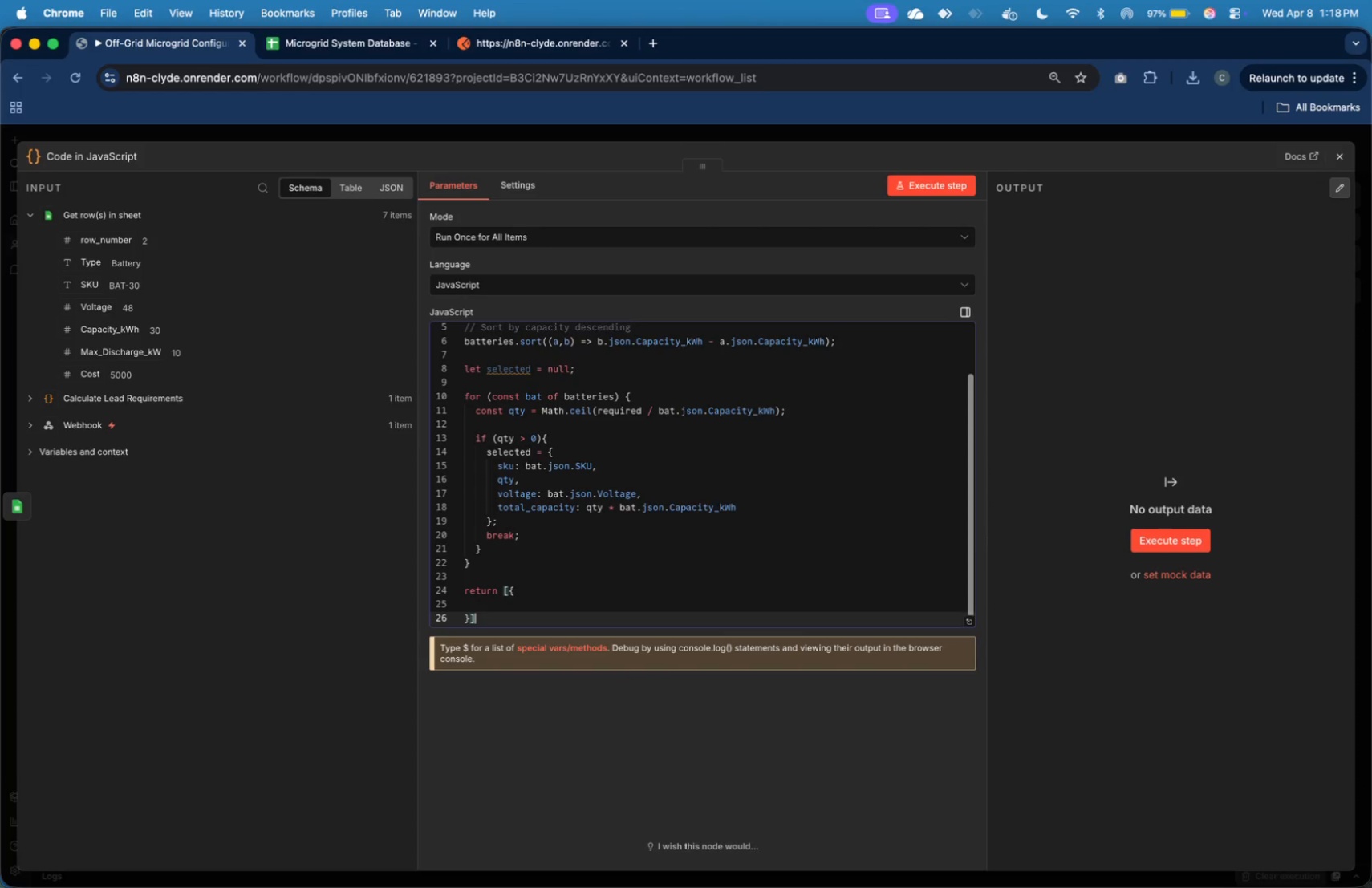 
key(ArrowDown)
 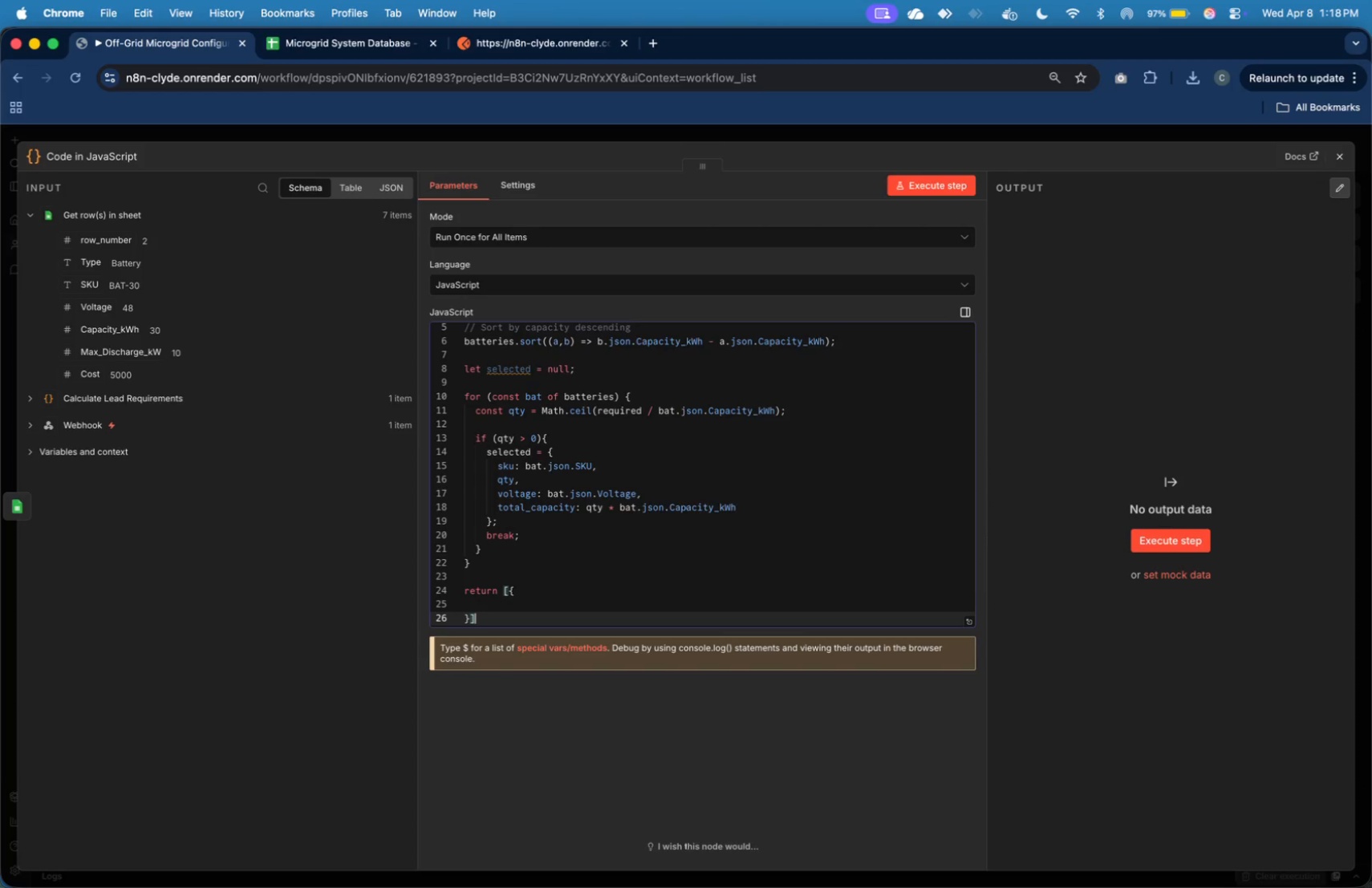 
key(Semicolon)
 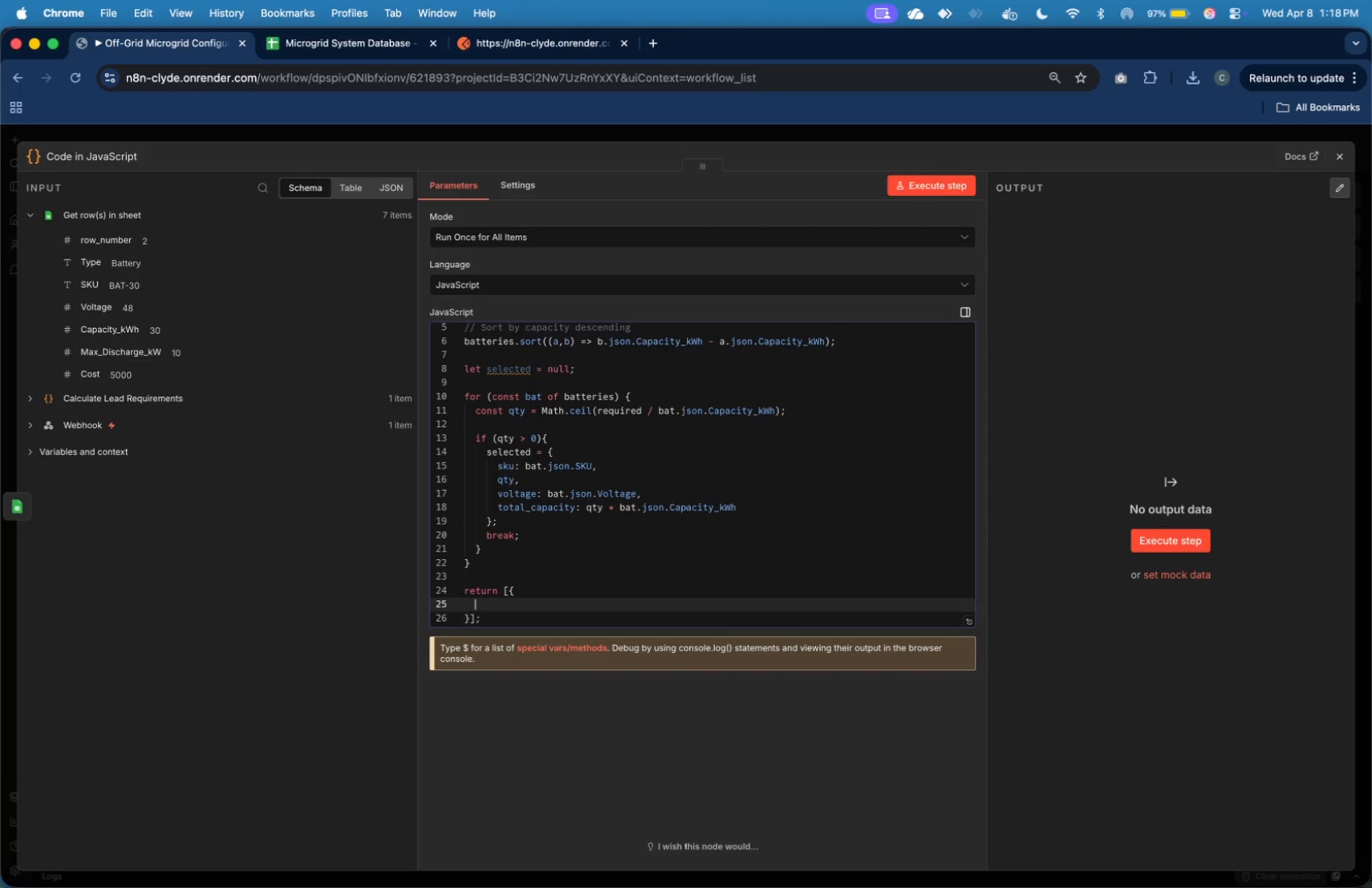 
key(ArrowUp)
 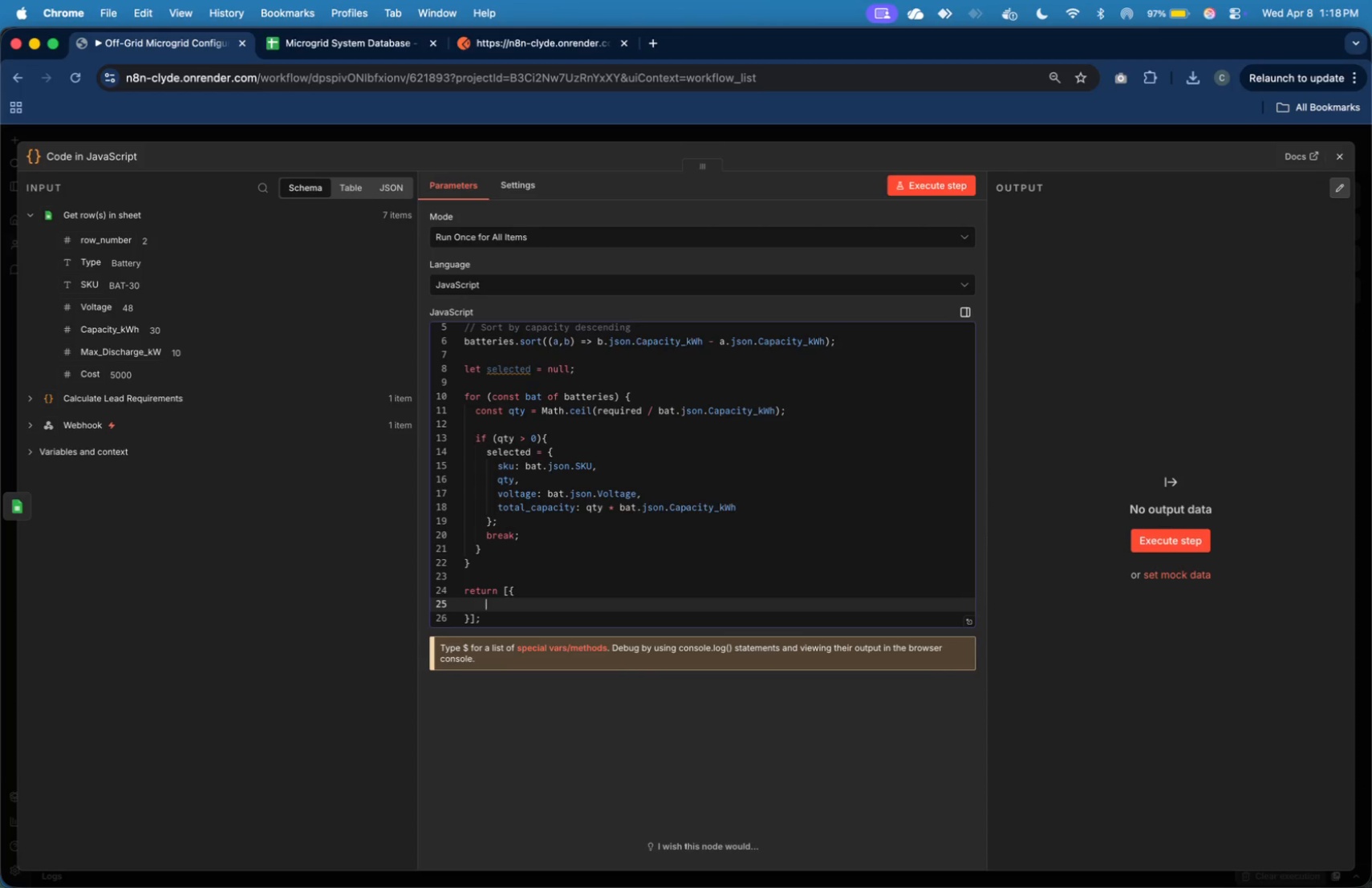 
key(Tab)
key(Backspace)
type(...$items("Calculate Load Requirements)
 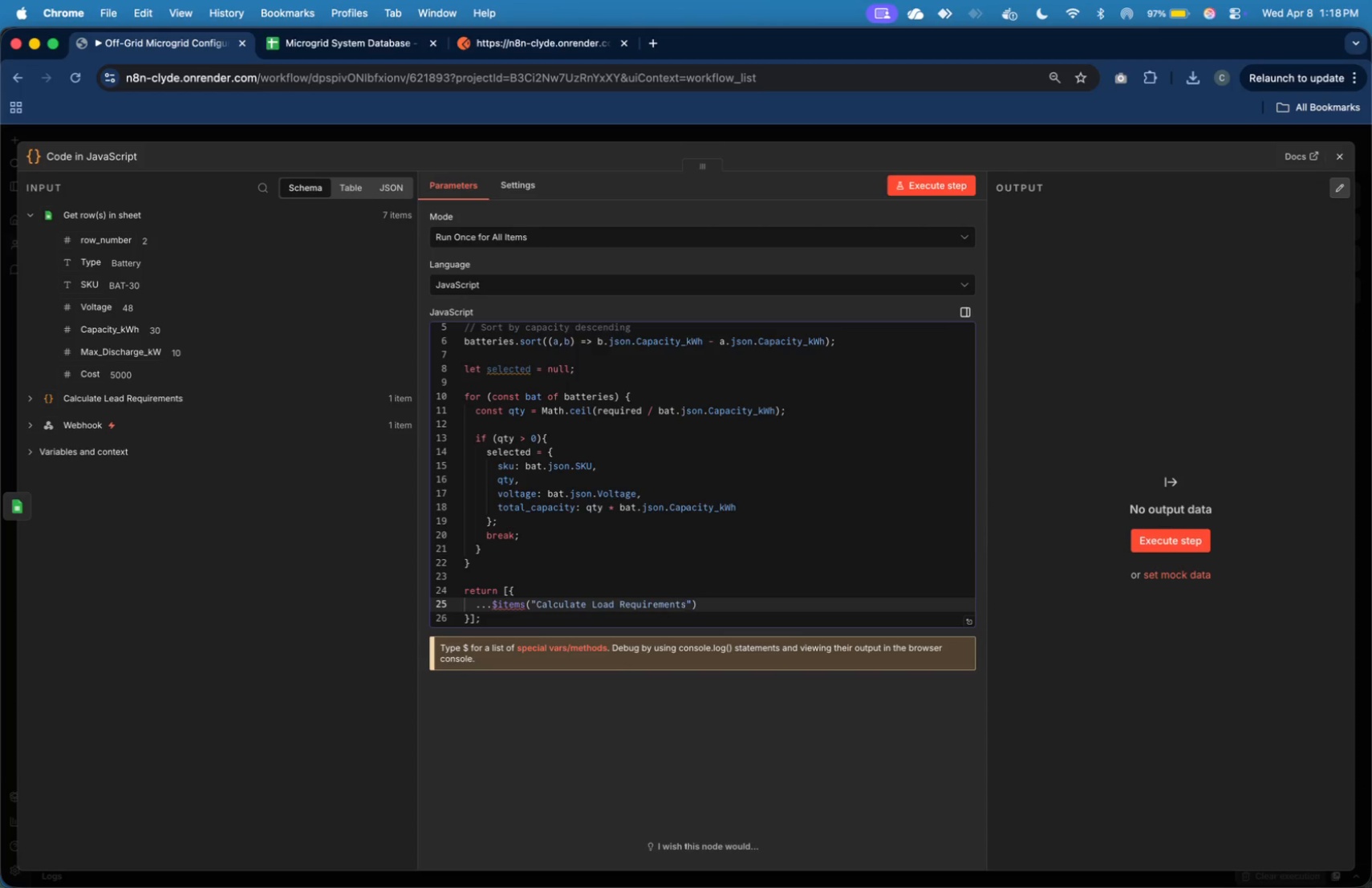 
key(ArrowRight)
 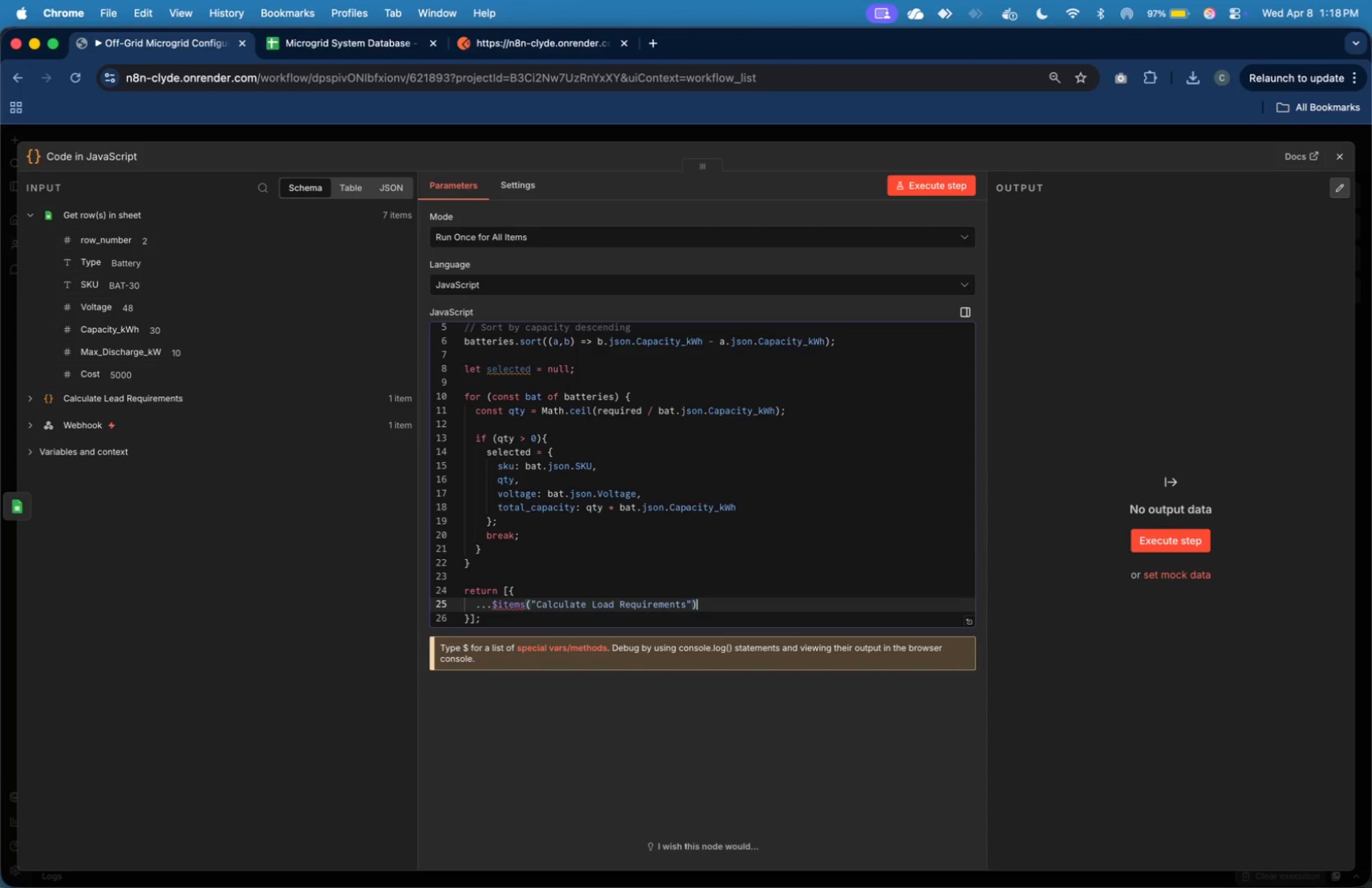 
key(ArrowRight)
 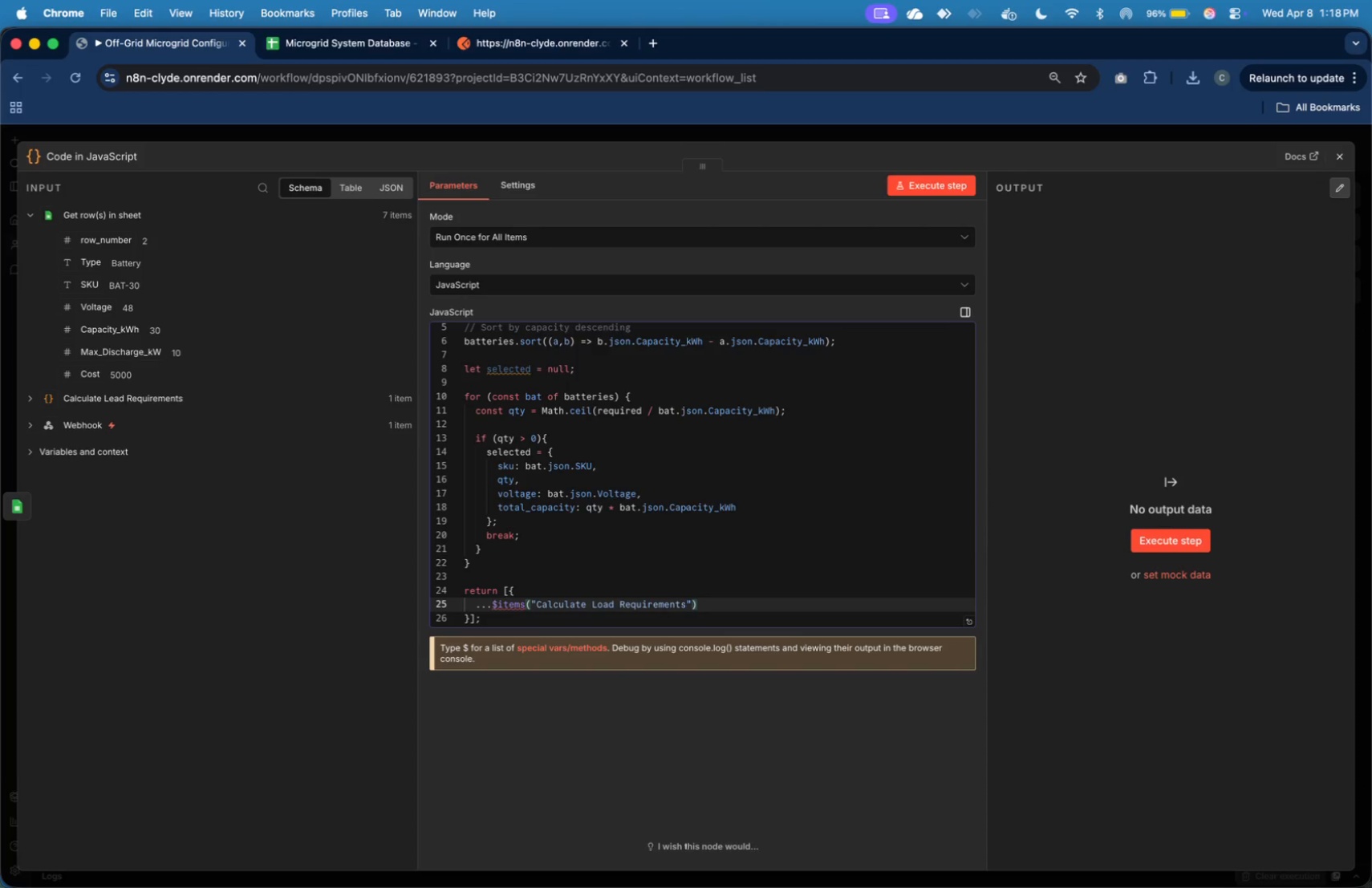 
key(BracketLeft)
 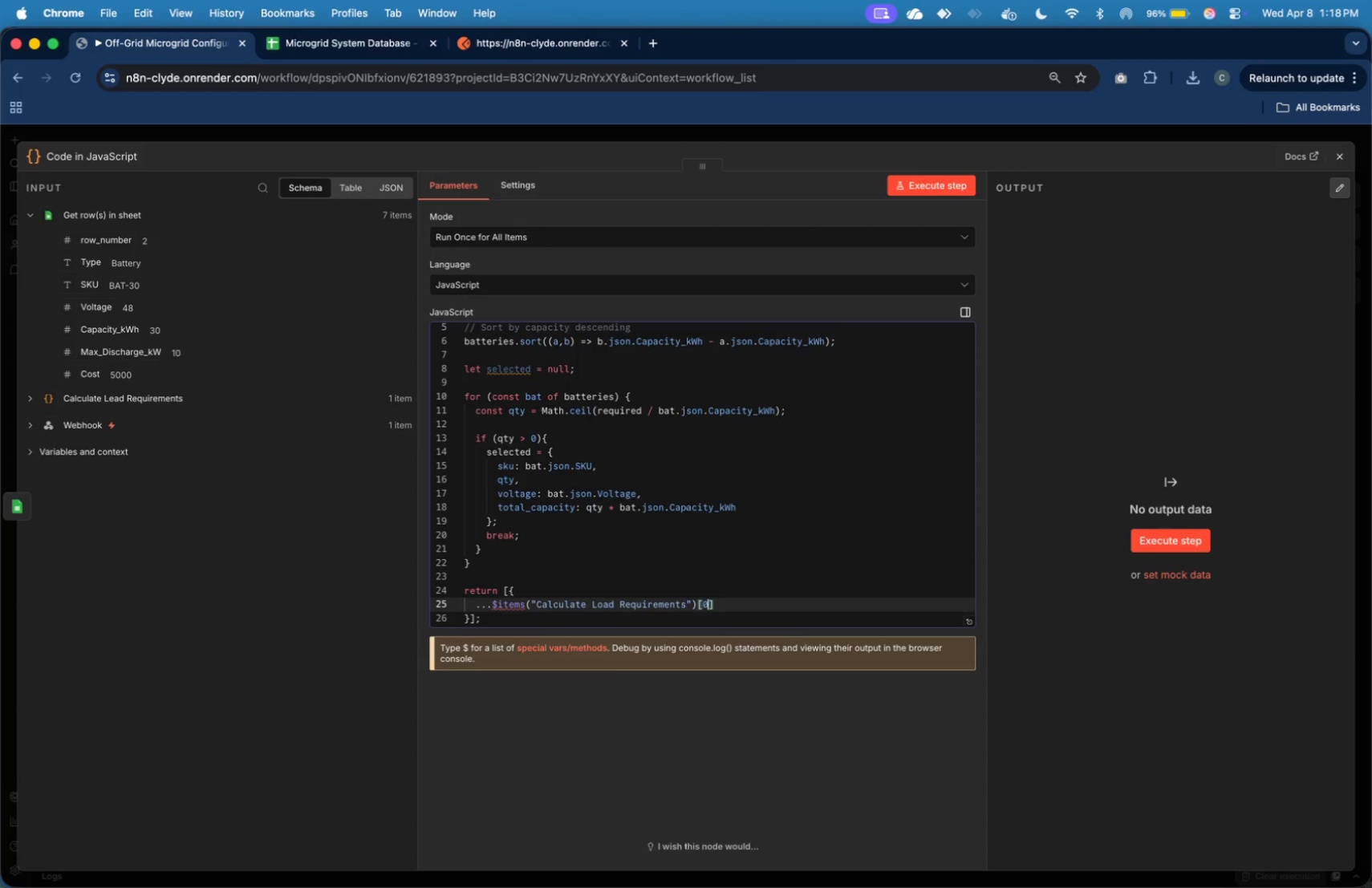 
key(0)
 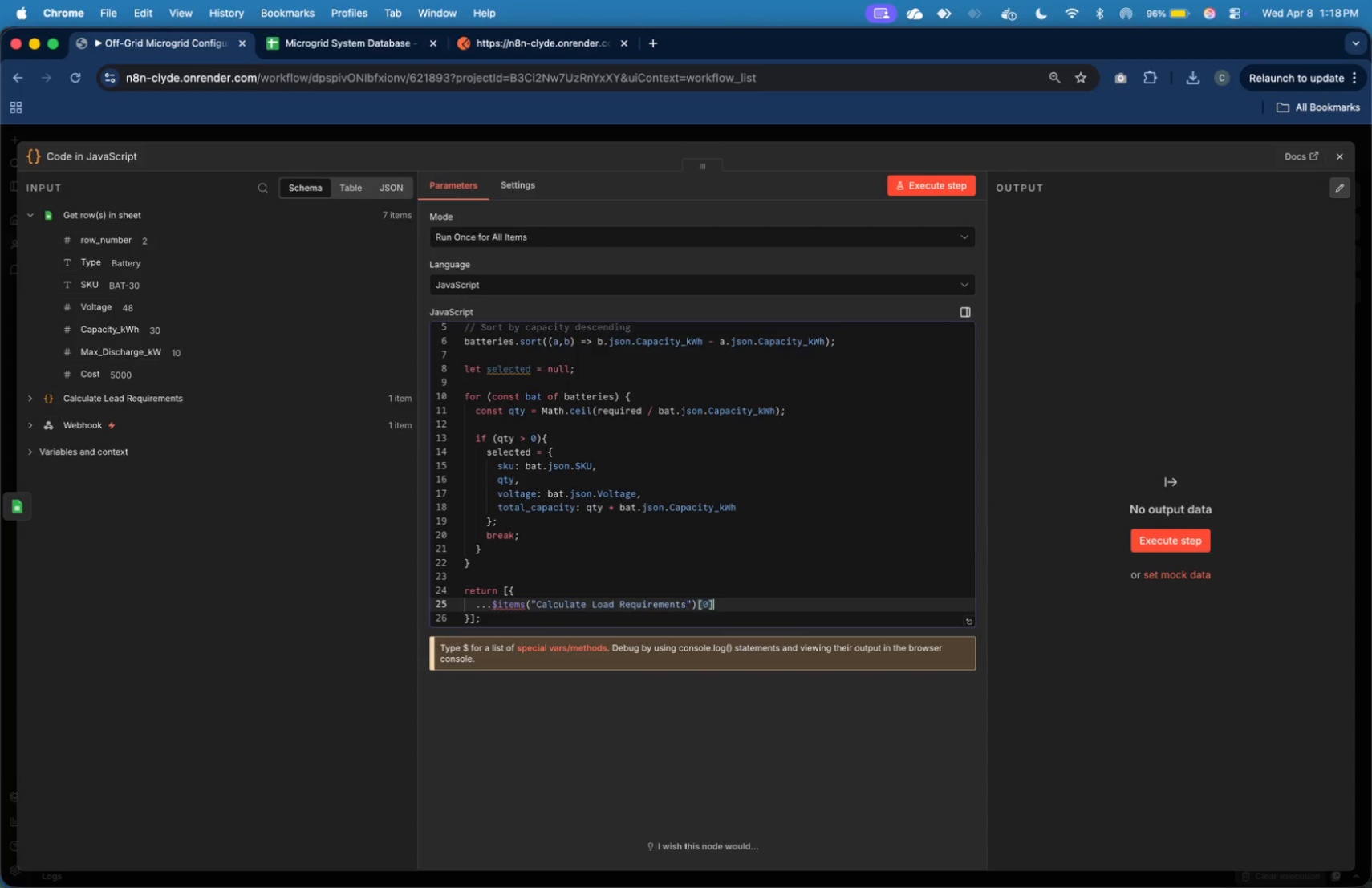 
key(BracketRight)
 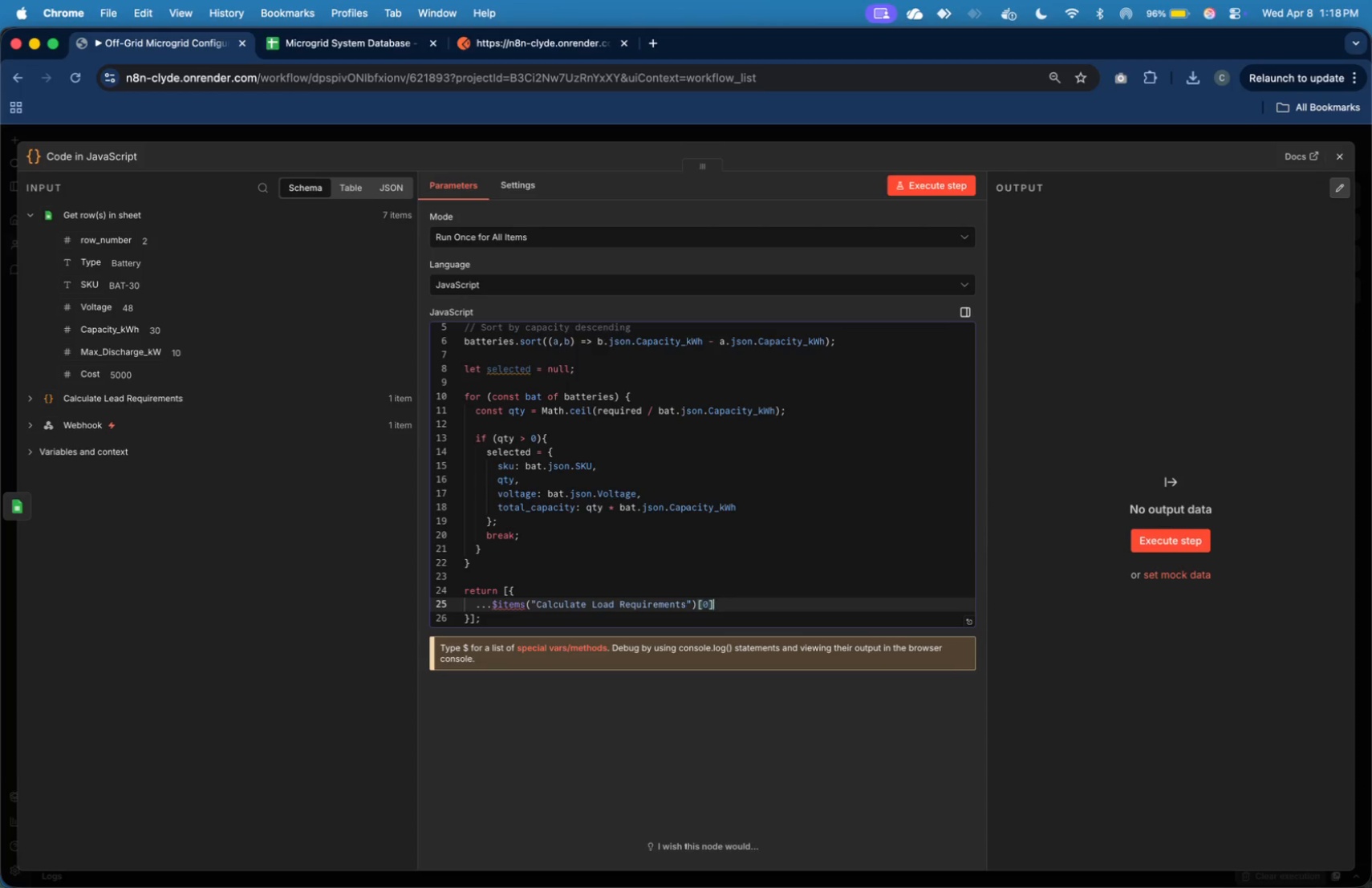 
type(.json,)
 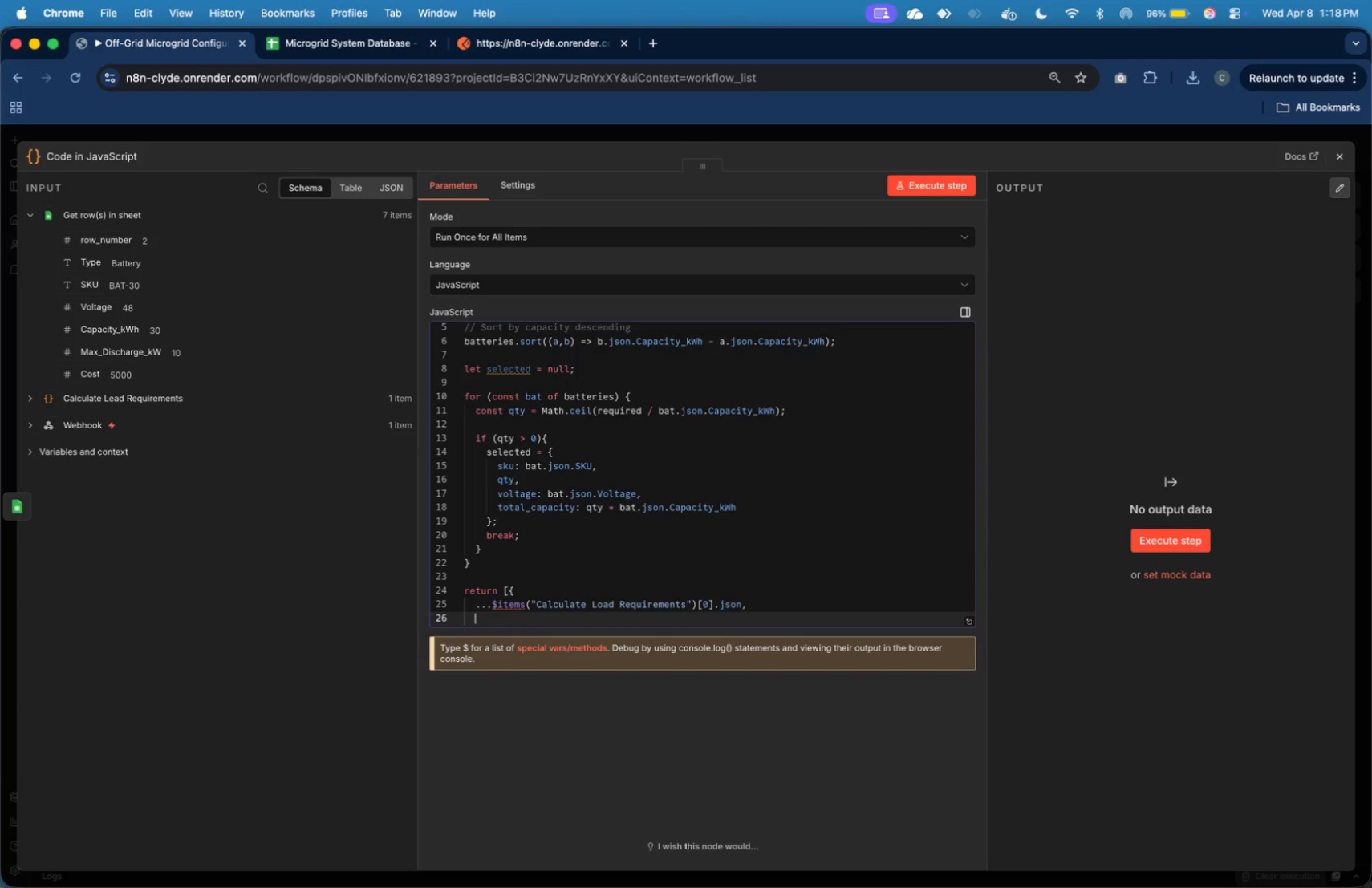 
key(Enter)
 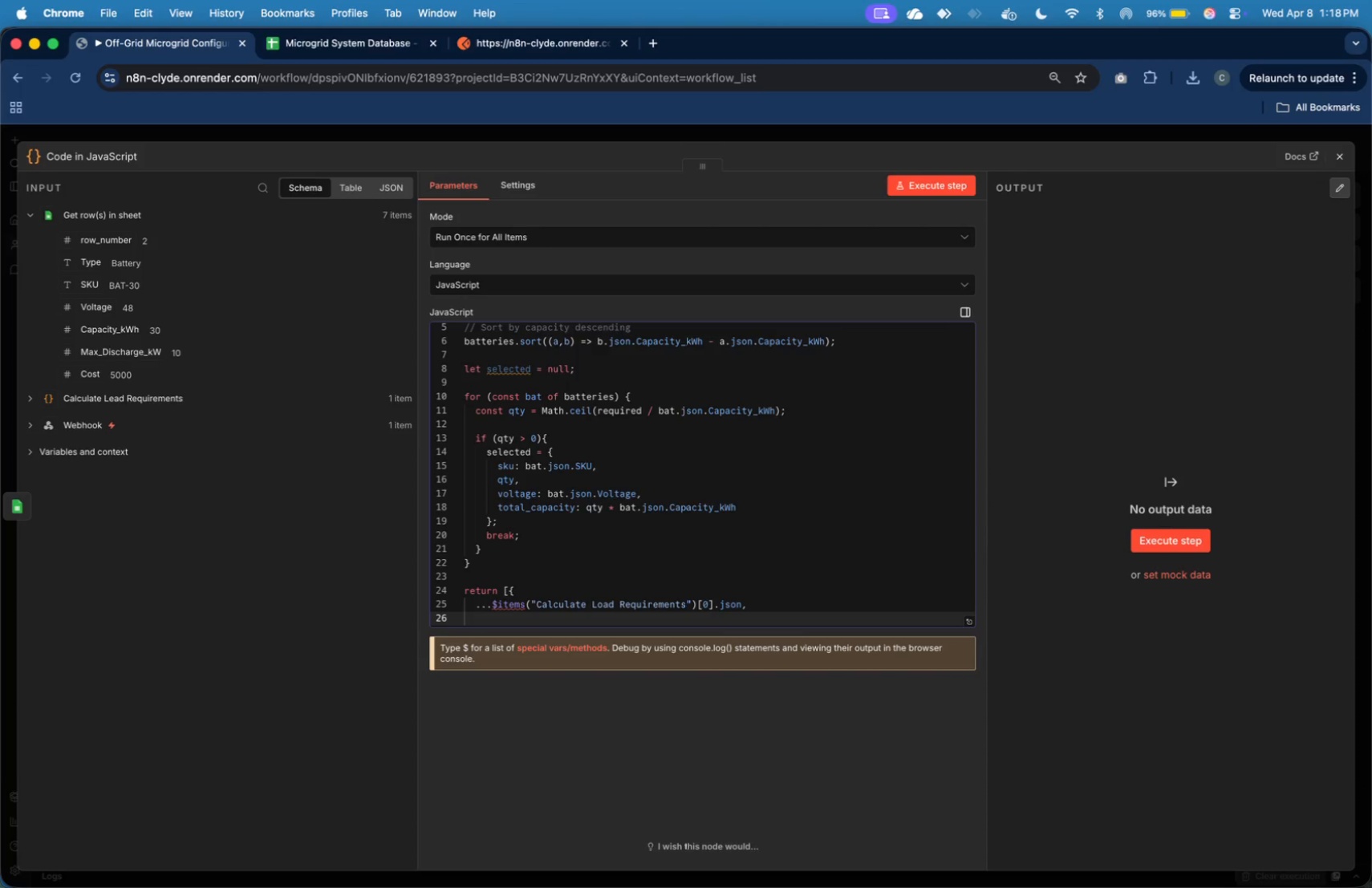 
wait(5.4)
 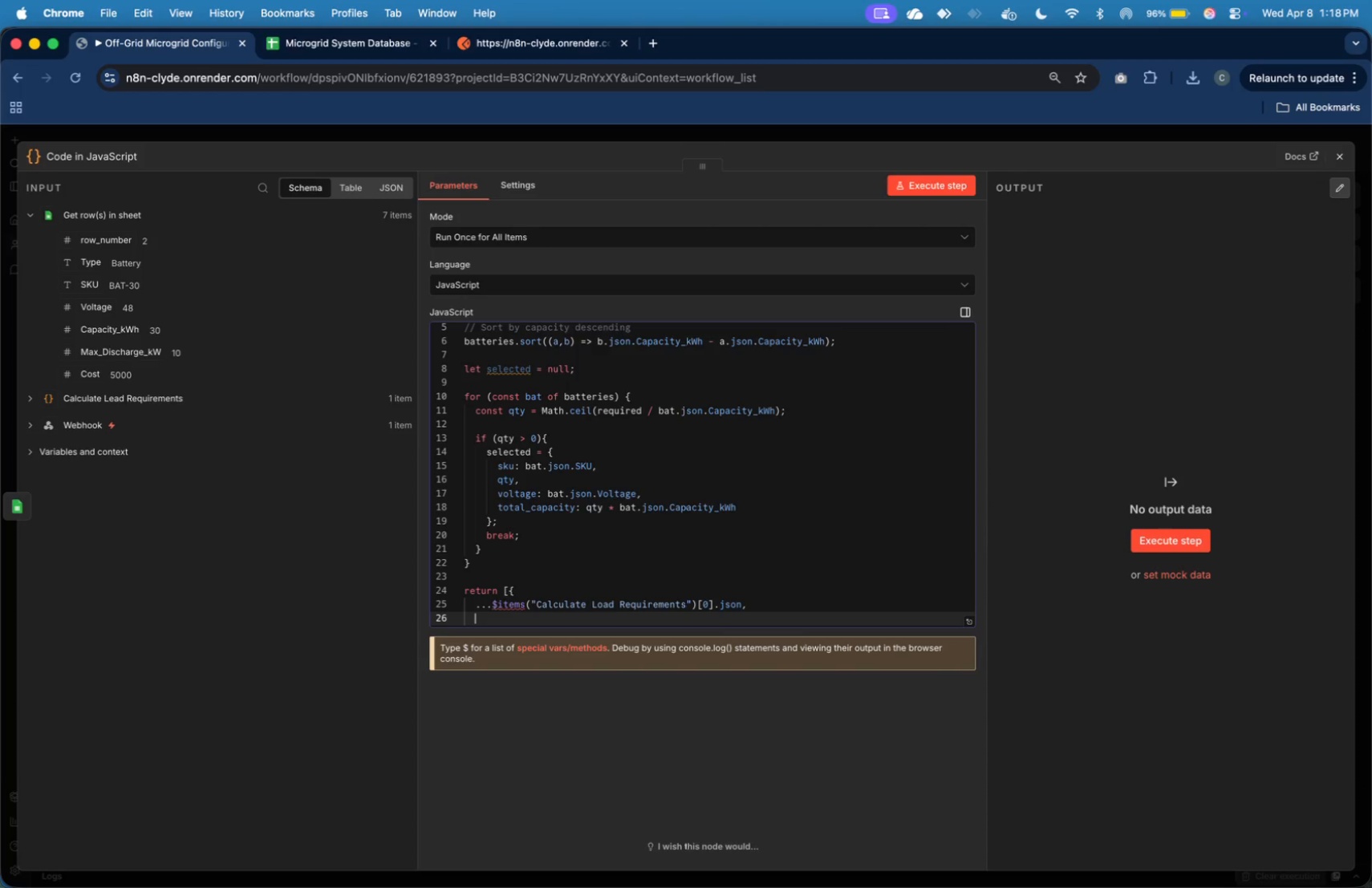 
type(battery: selected)
 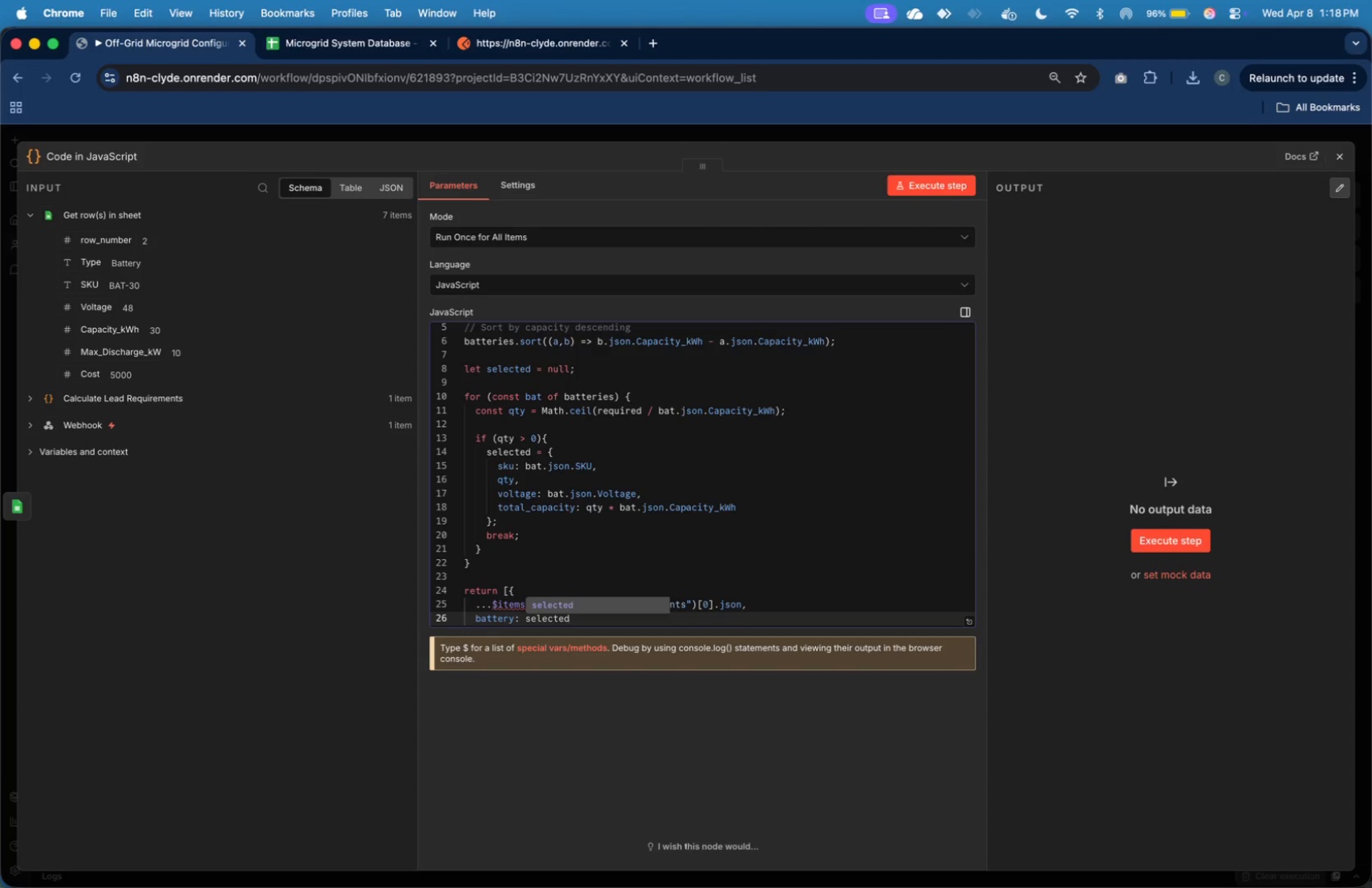 
left_click([834, 464])
 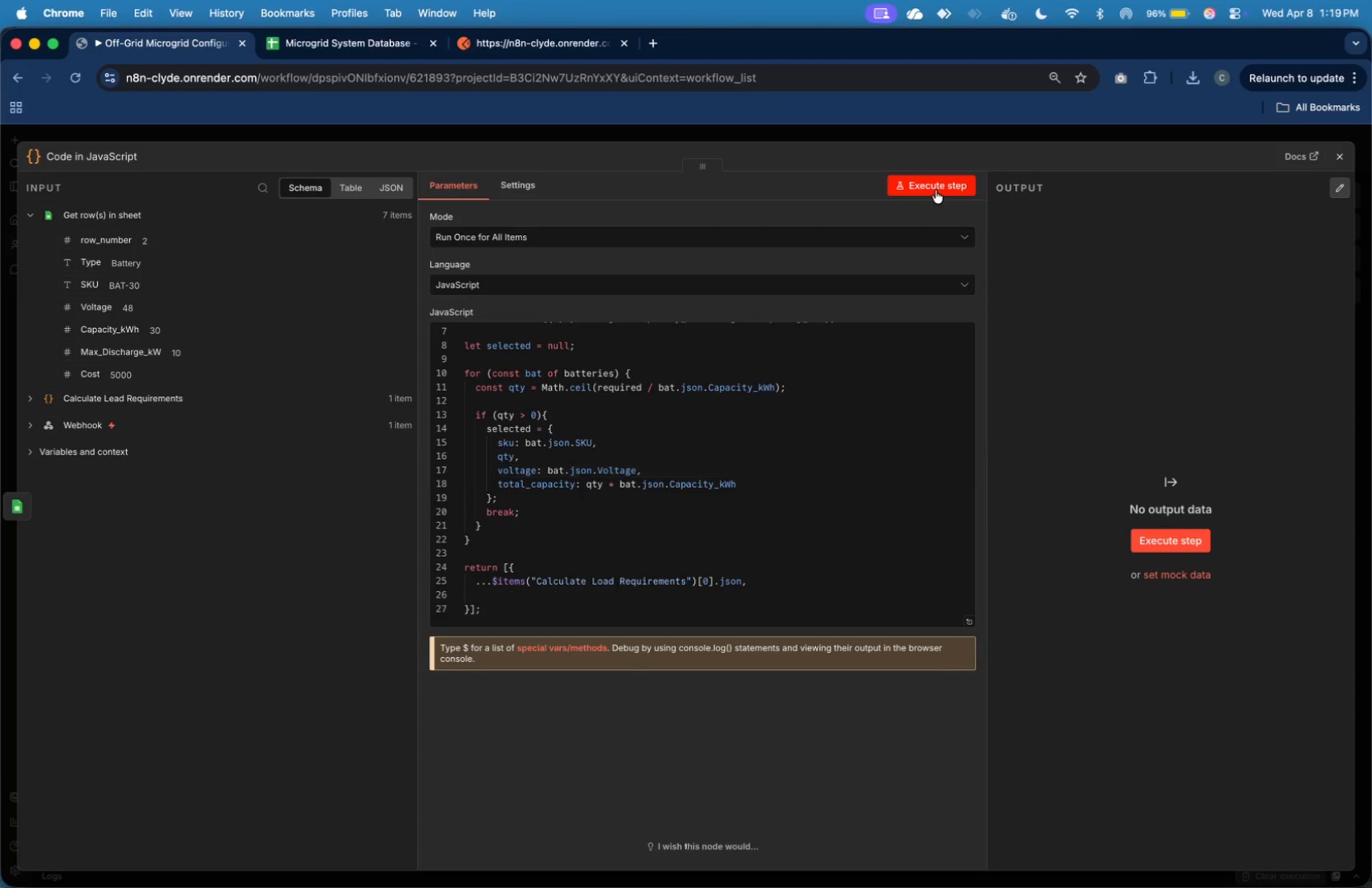 
scroll: coordinate [846, 444], scroll_direction: down, amount: 4.0
 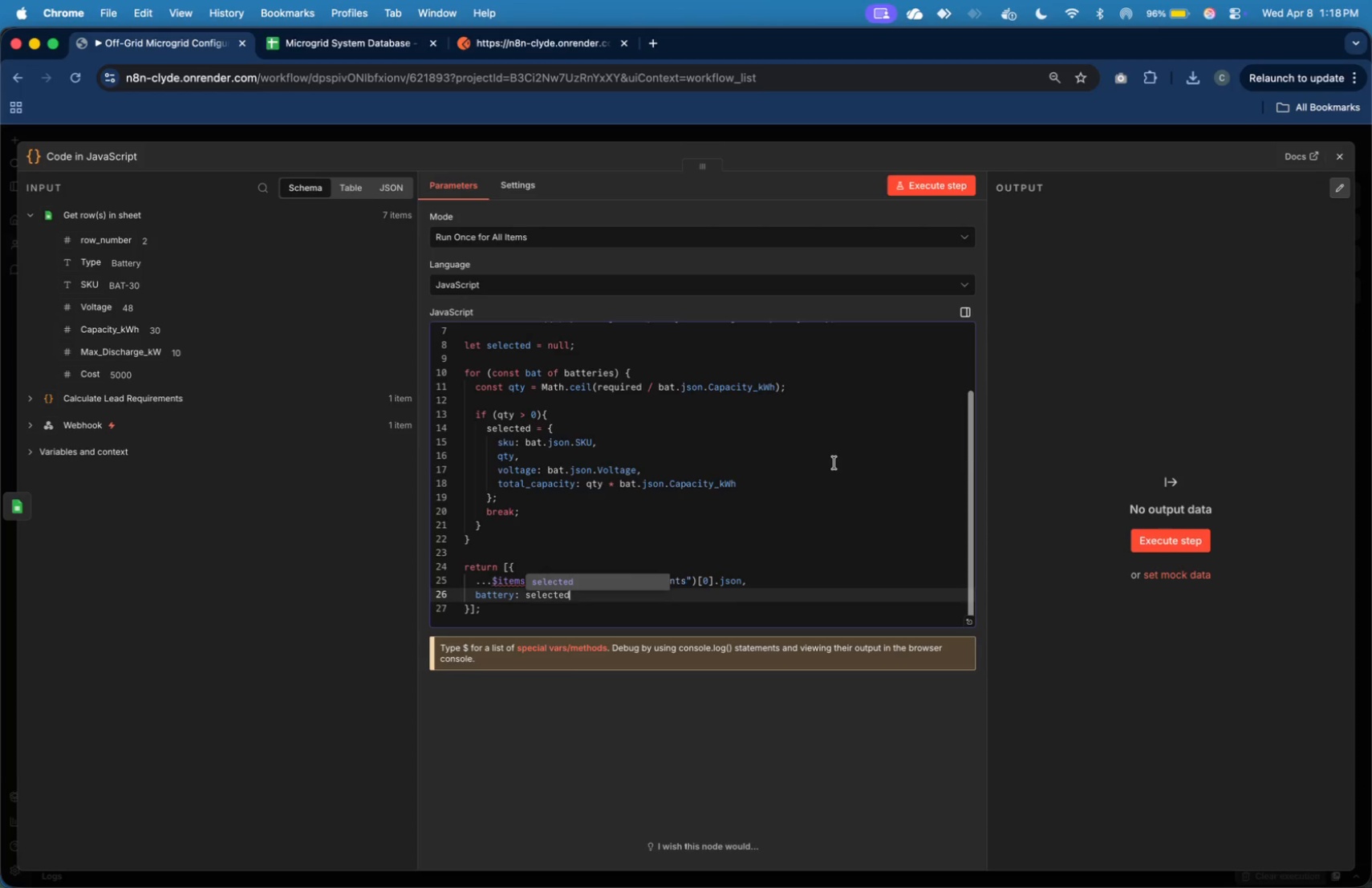 
wait(13.19)
 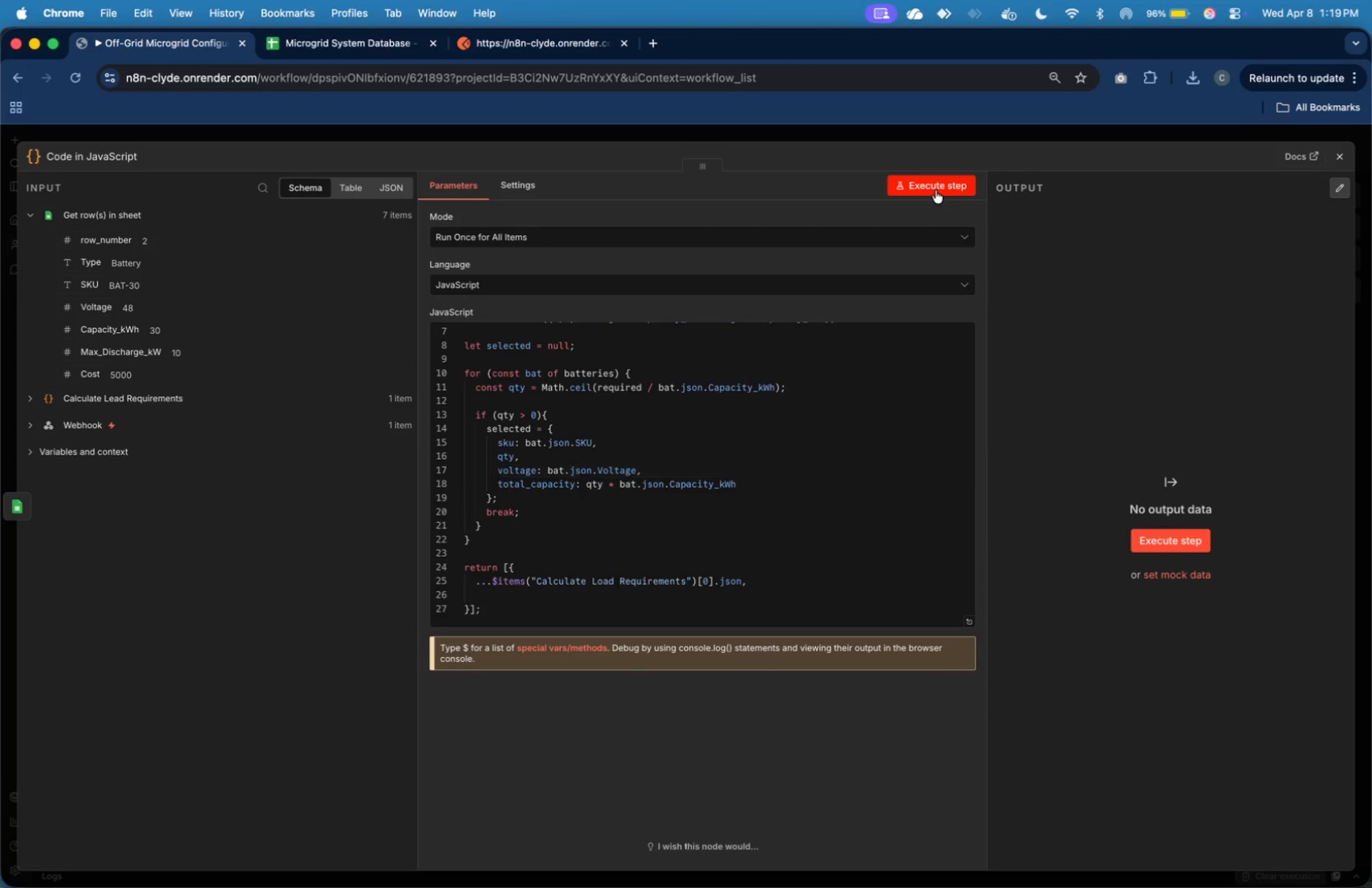 
left_click([936, 188])
 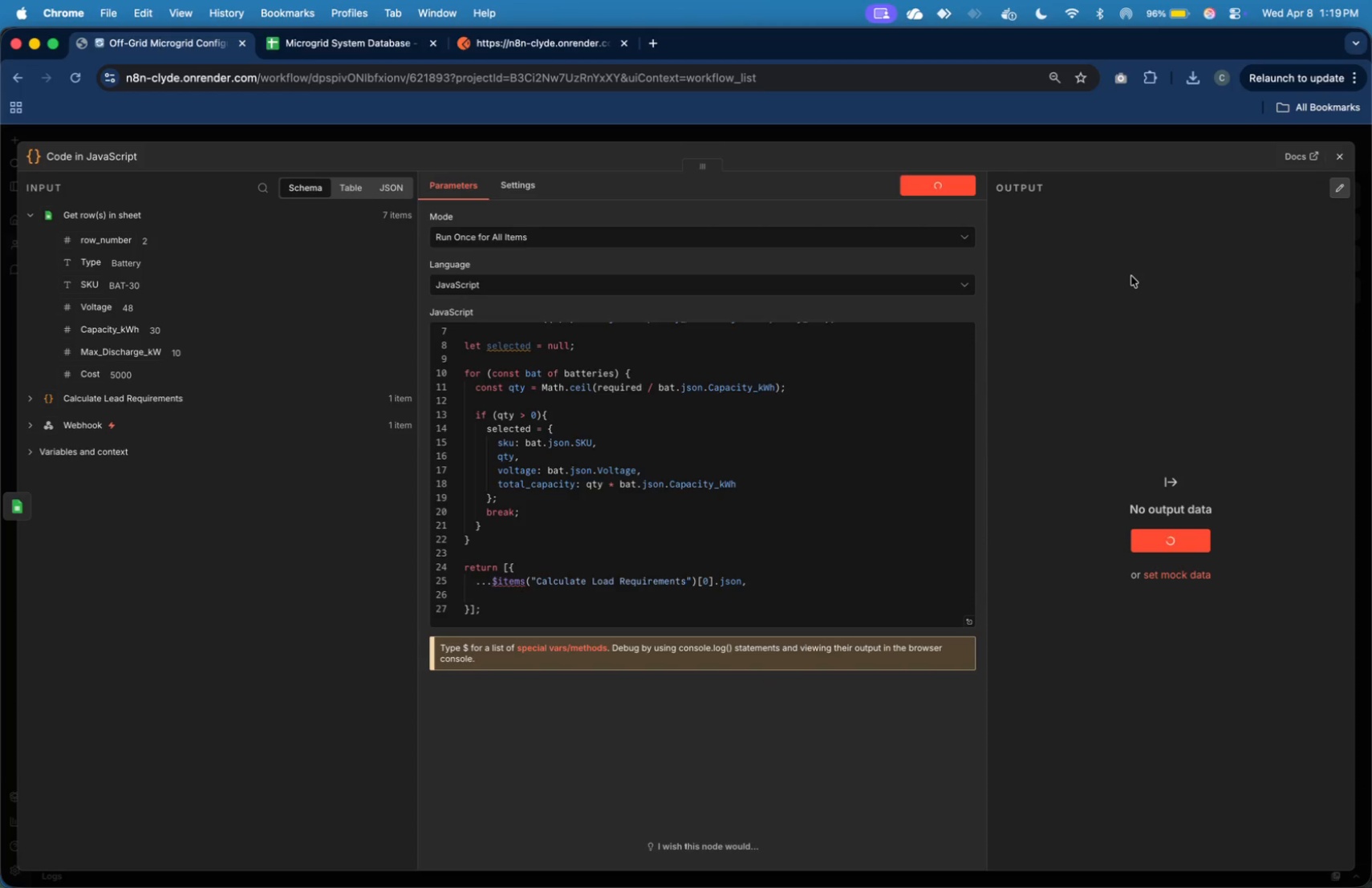 
wait(21.91)
 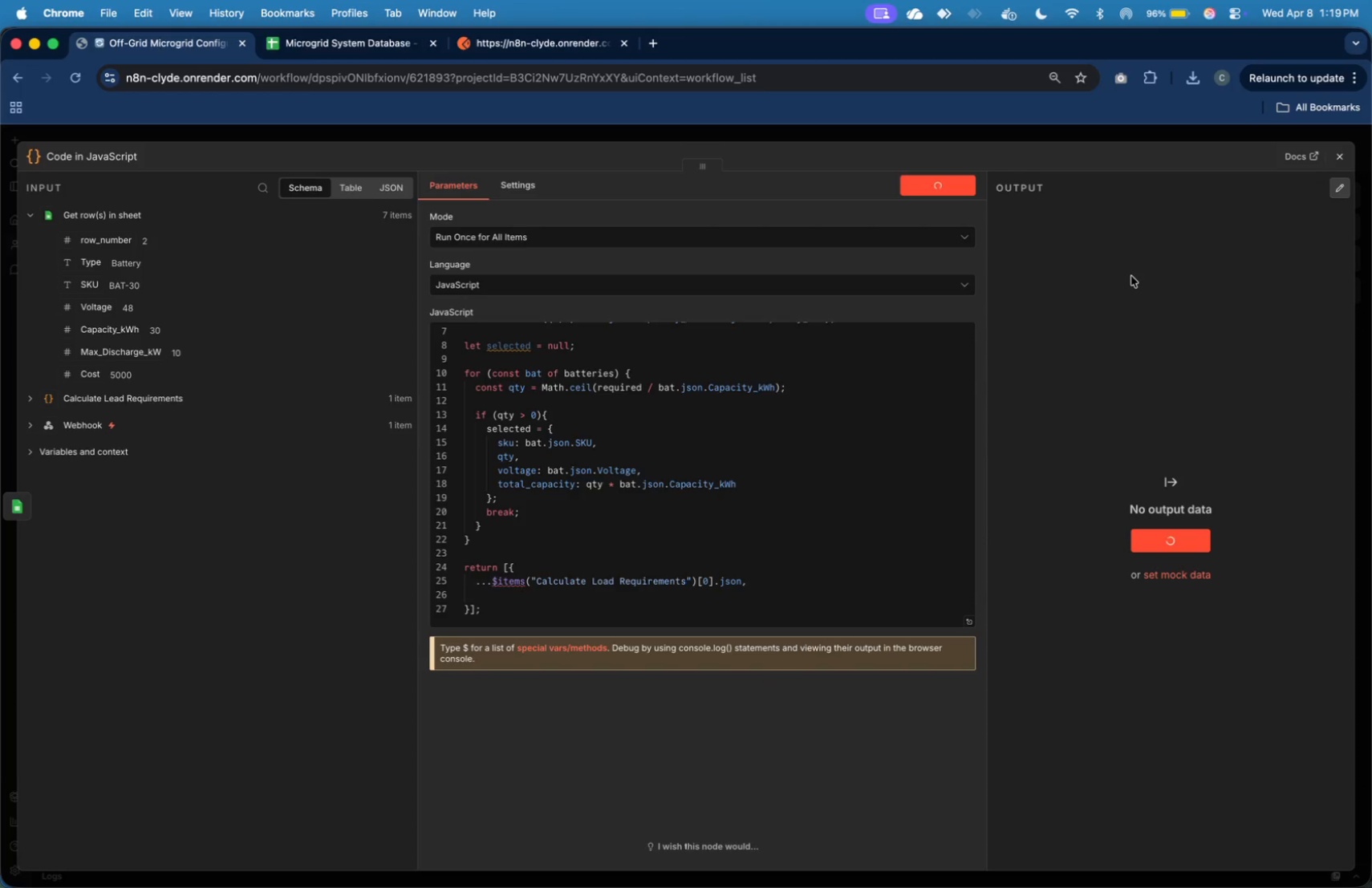 
scroll: coordinate [879, 451], scroll_direction: up, amount: 19.0
 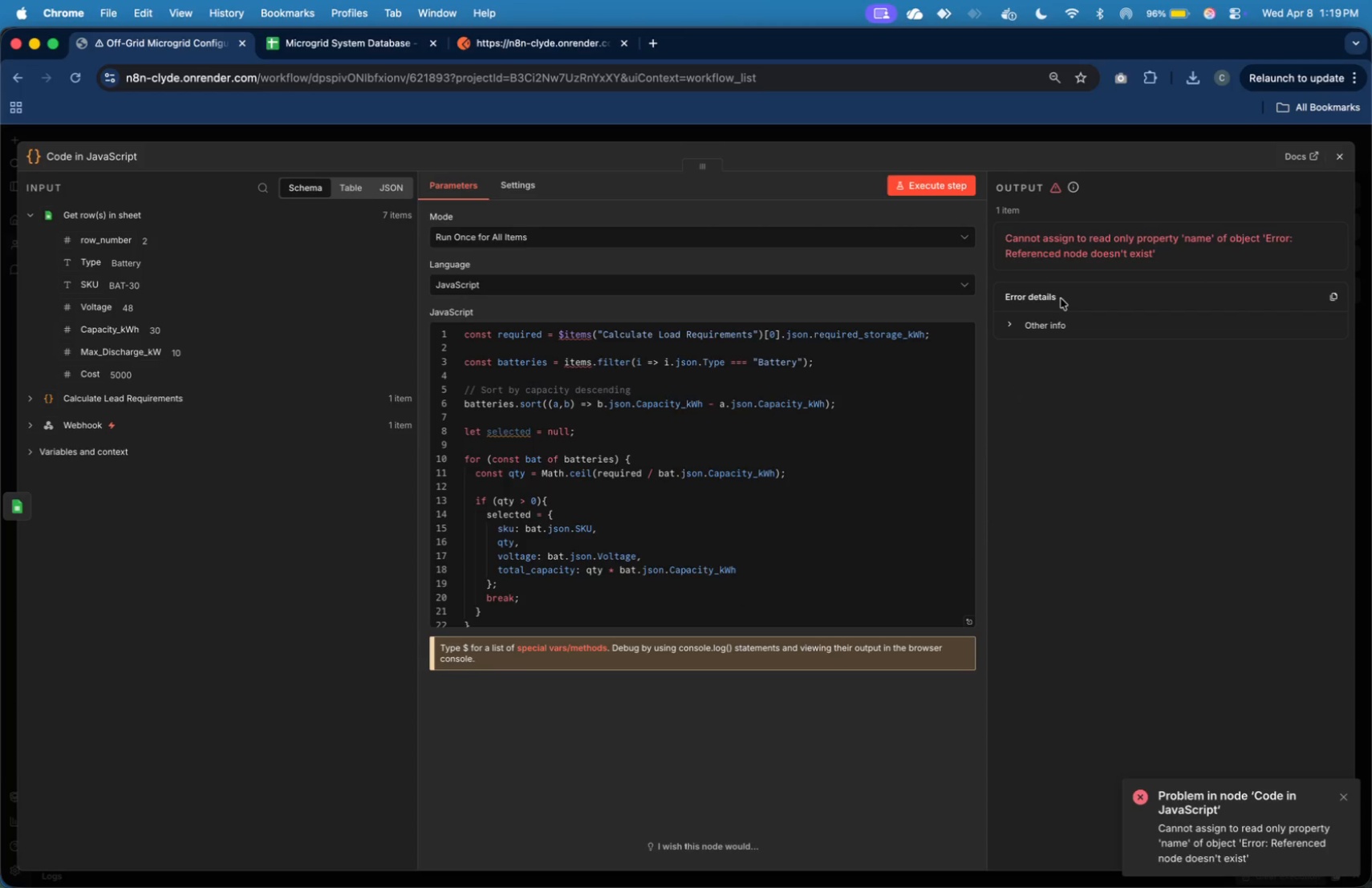 
left_click([1043, 322])
 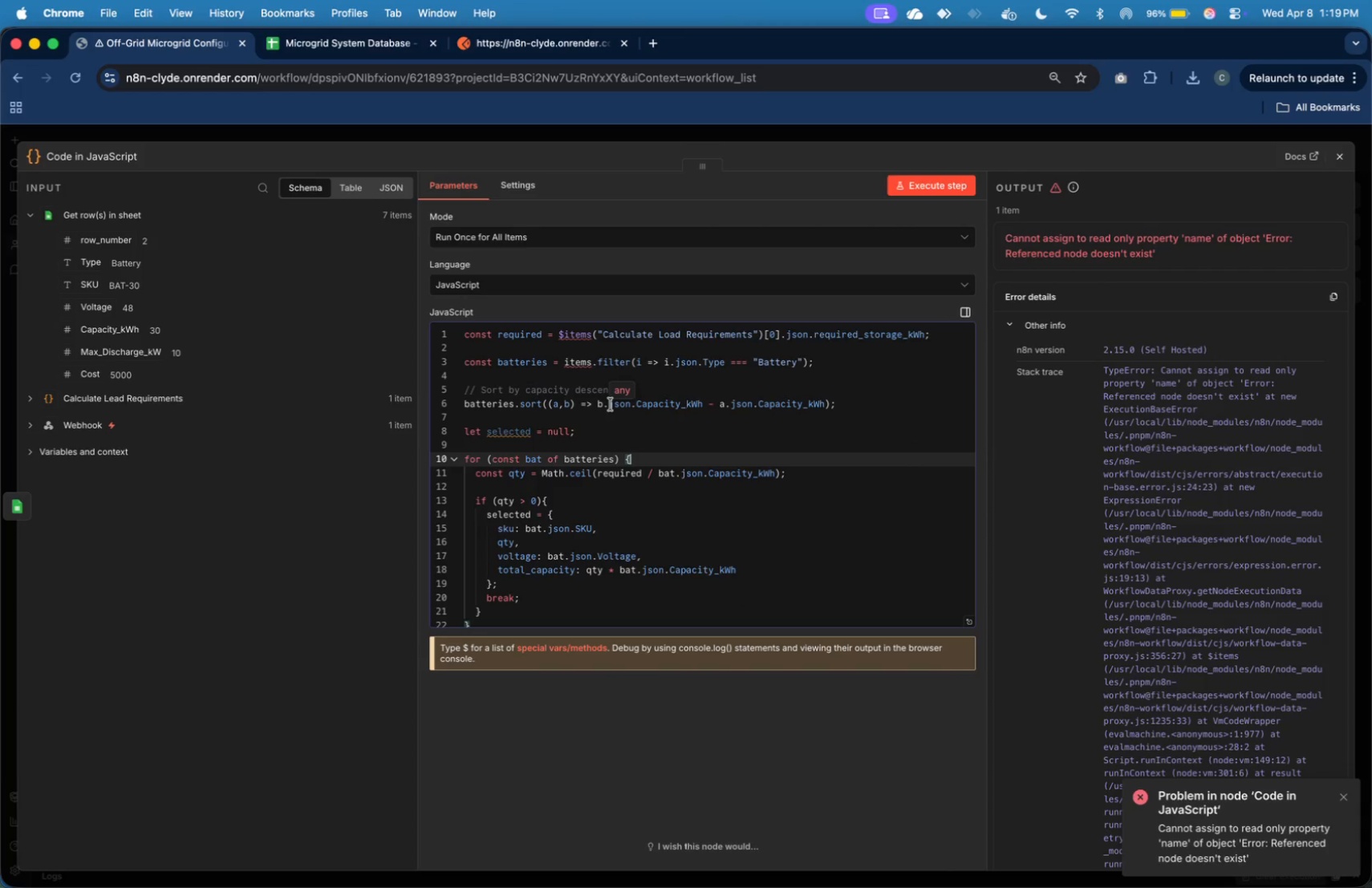 
wait(9.18)
 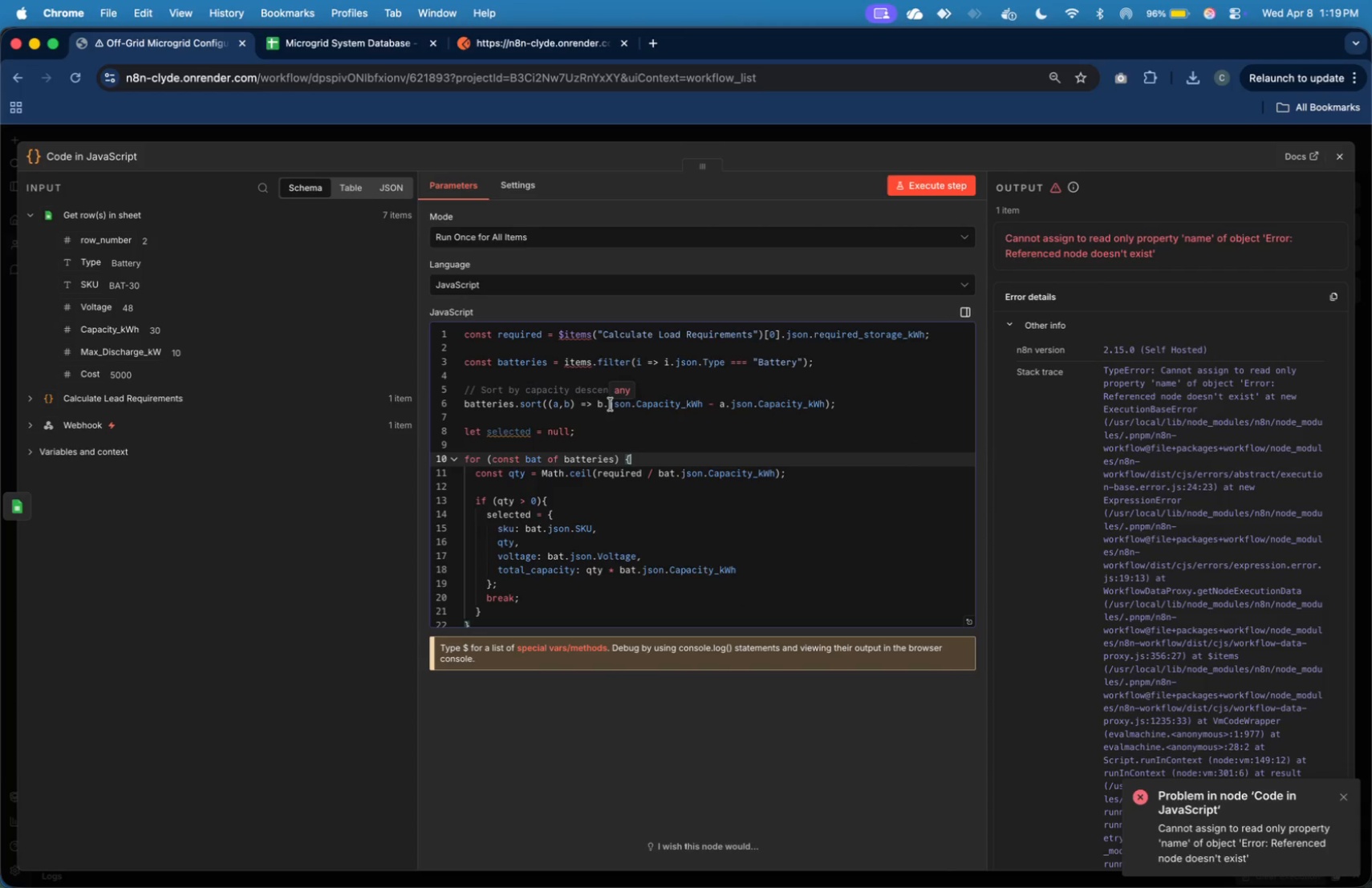 
left_click([789, 333])
 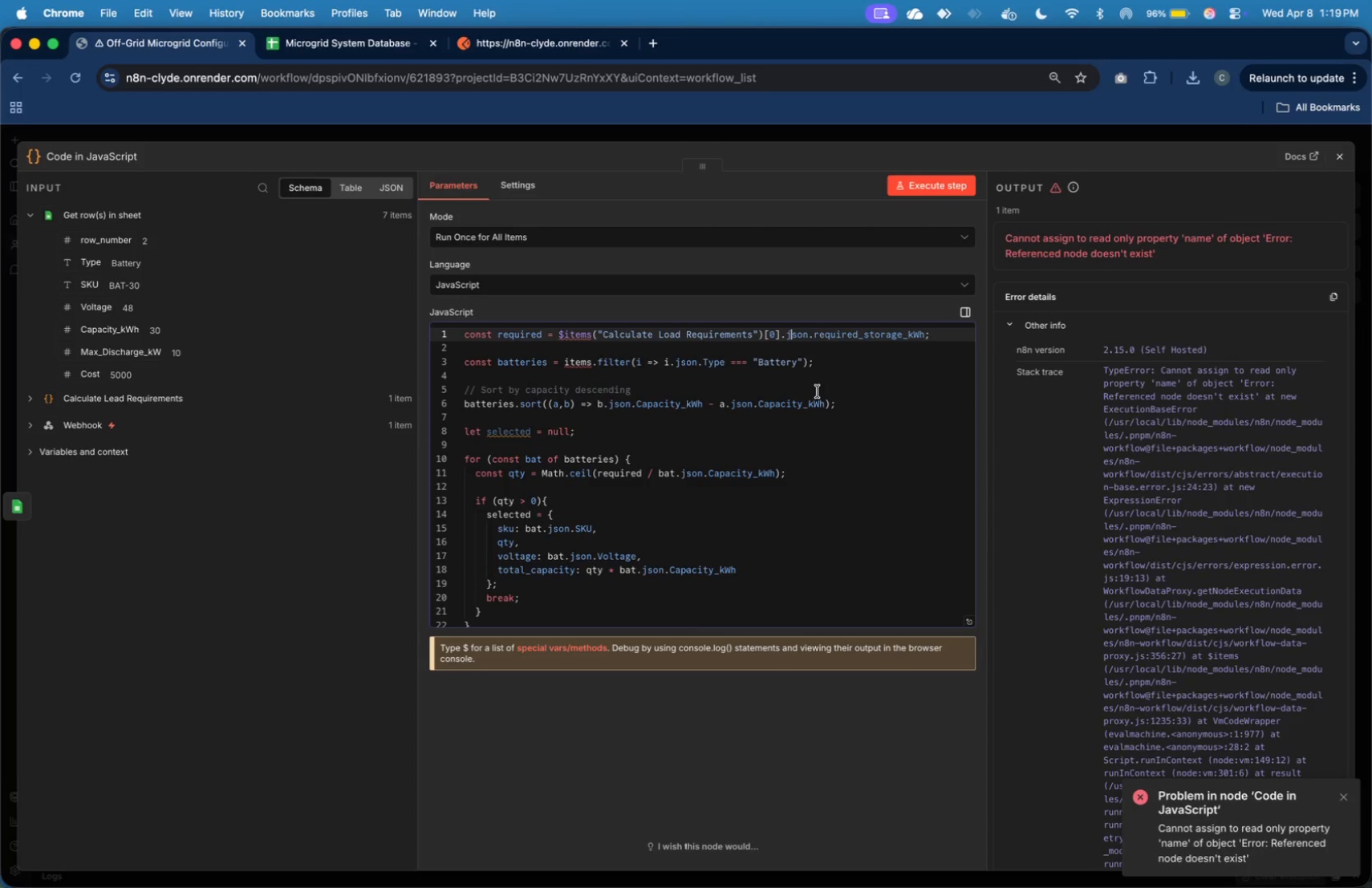 
left_click([818, 391])
 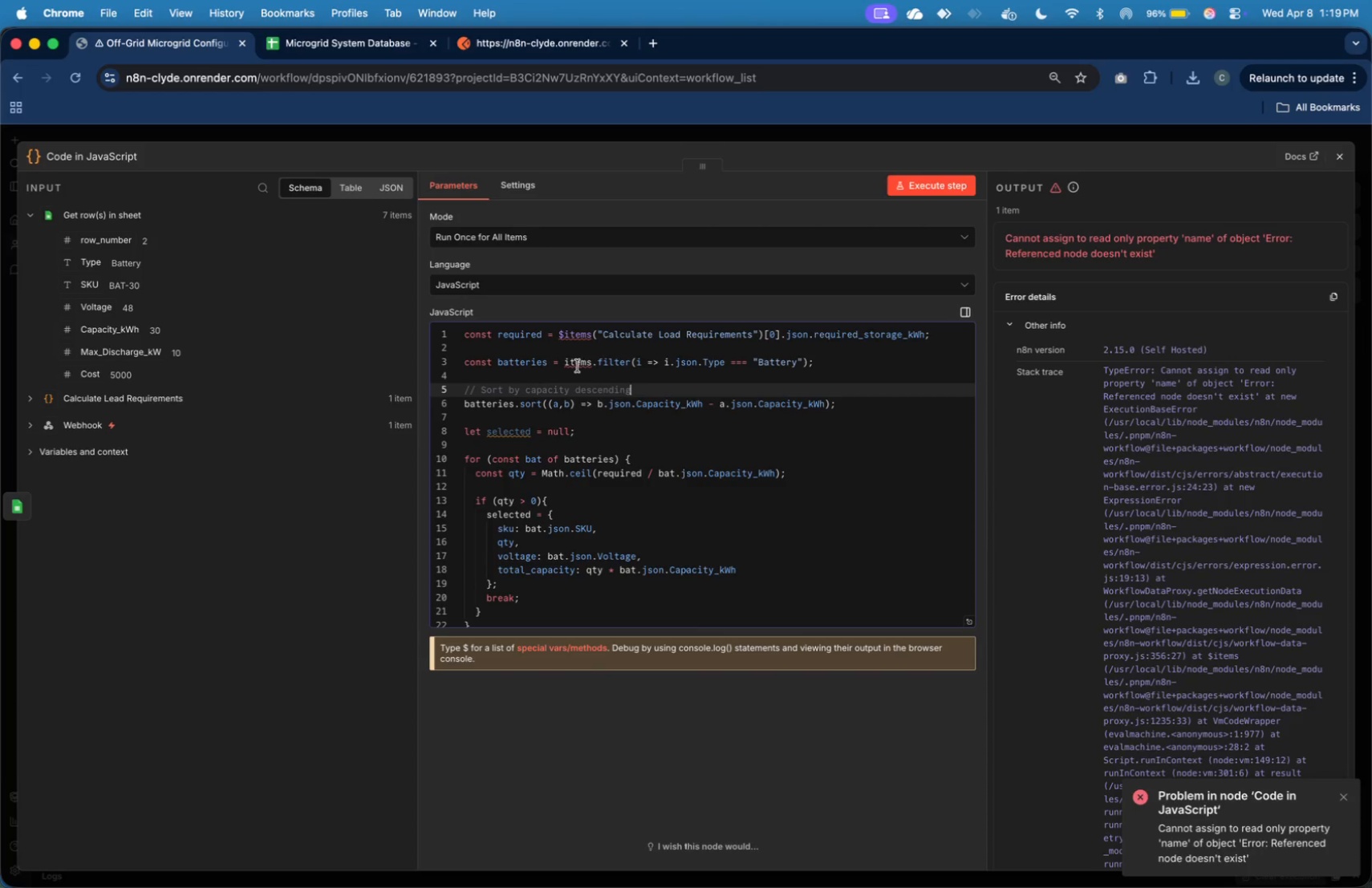 
wait(7.22)
 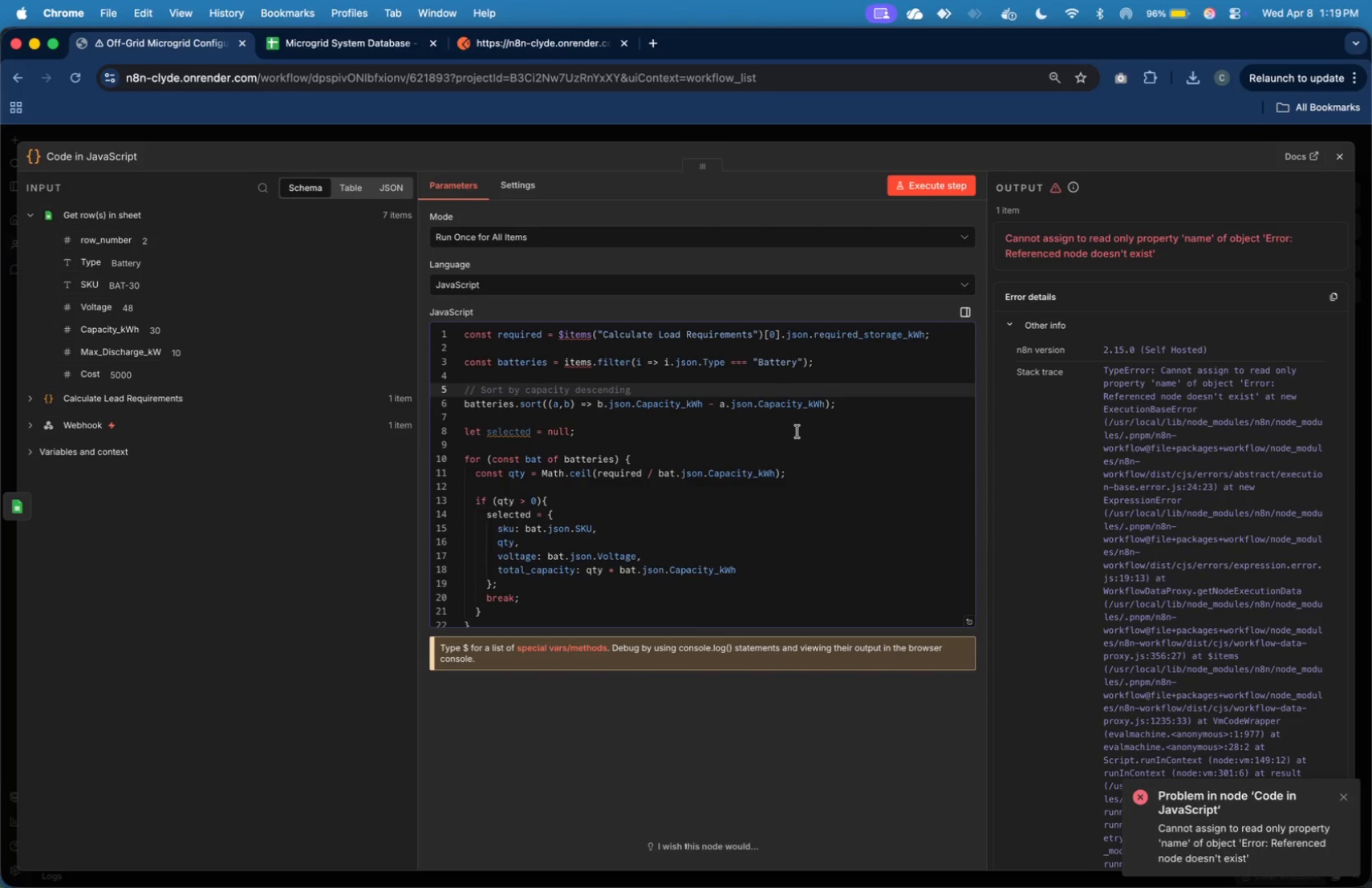 
key(ArrowLeft)
 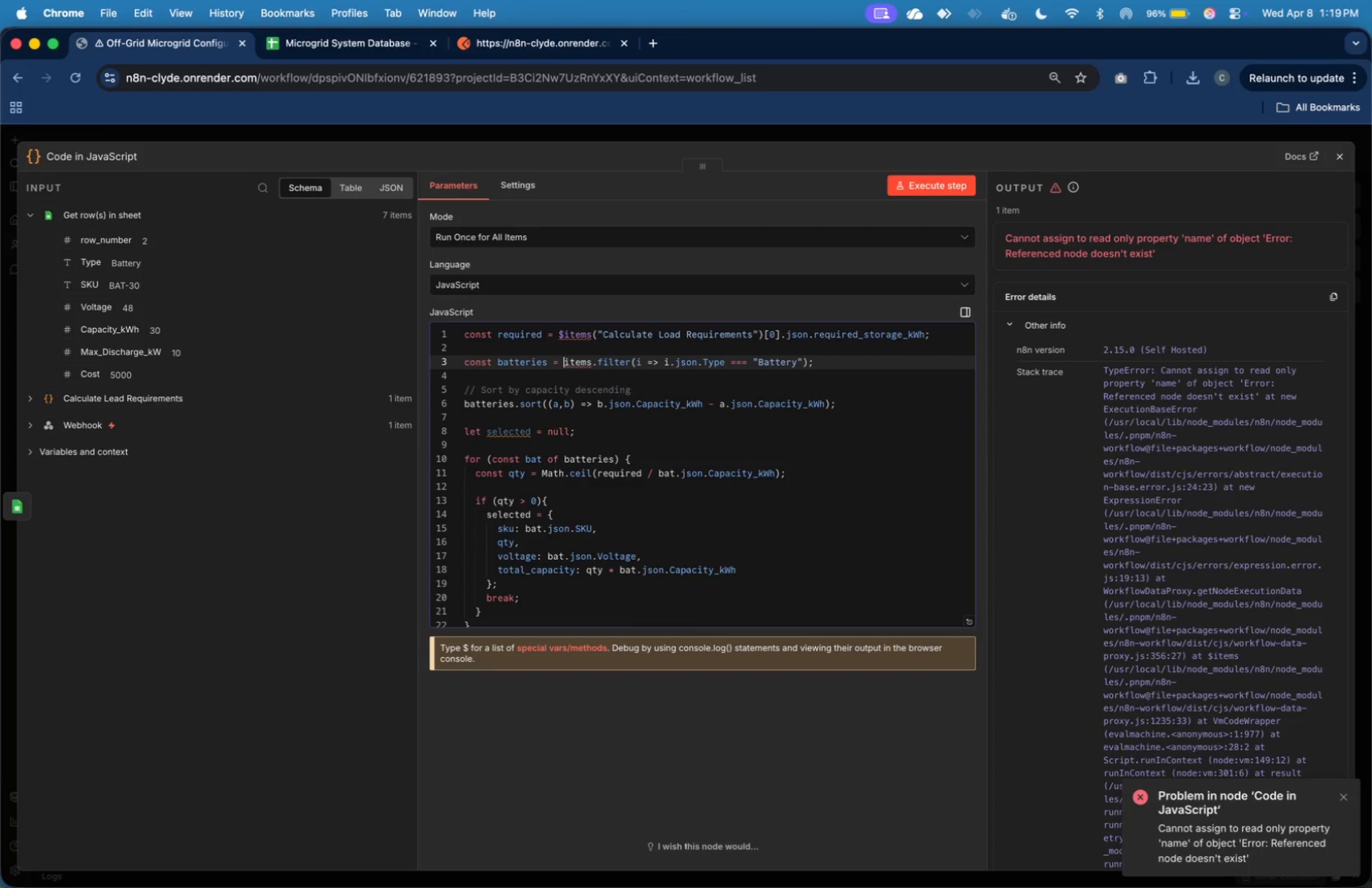 
key(Shift+4)
 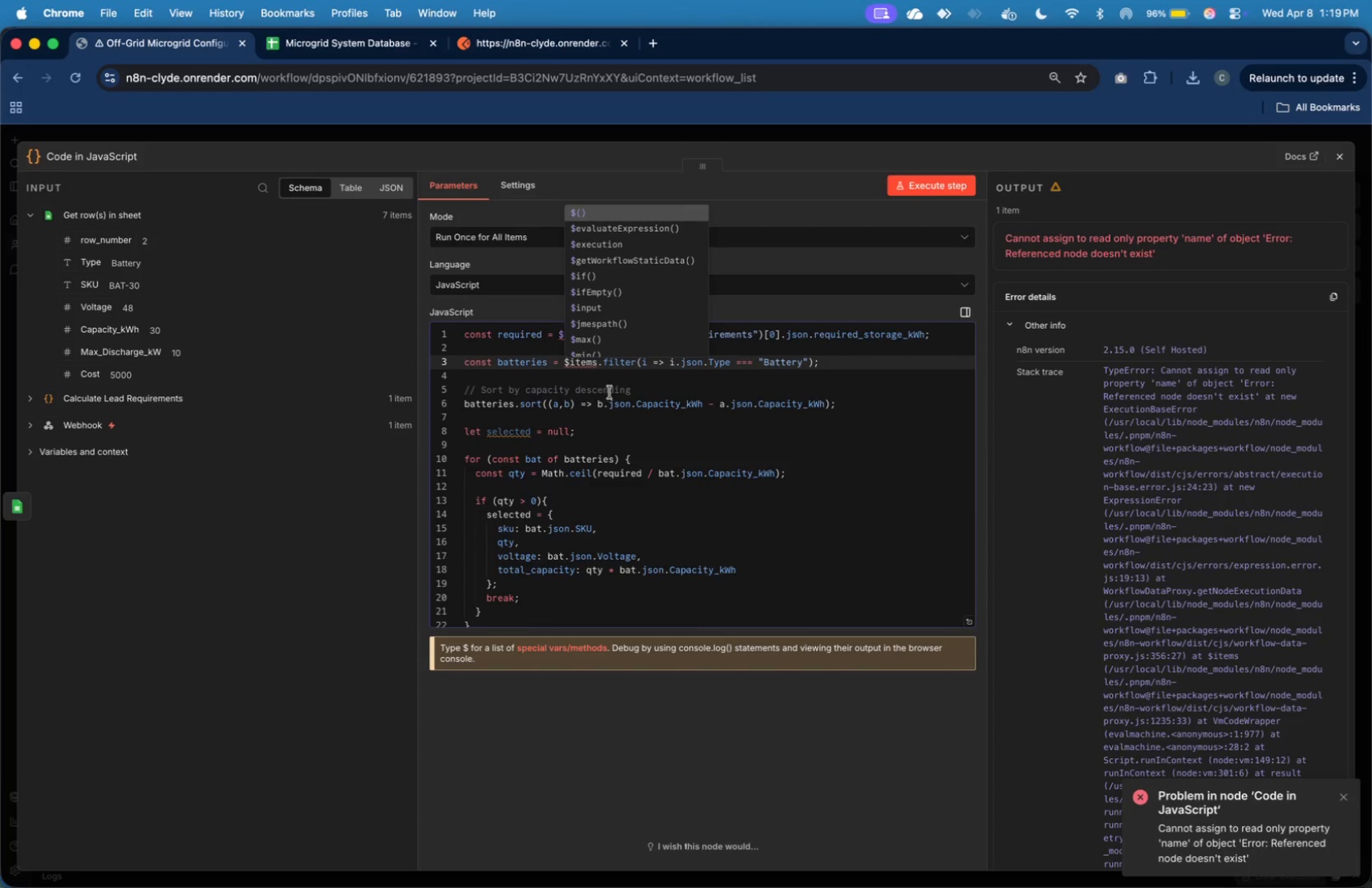 
left_click([699, 388])
 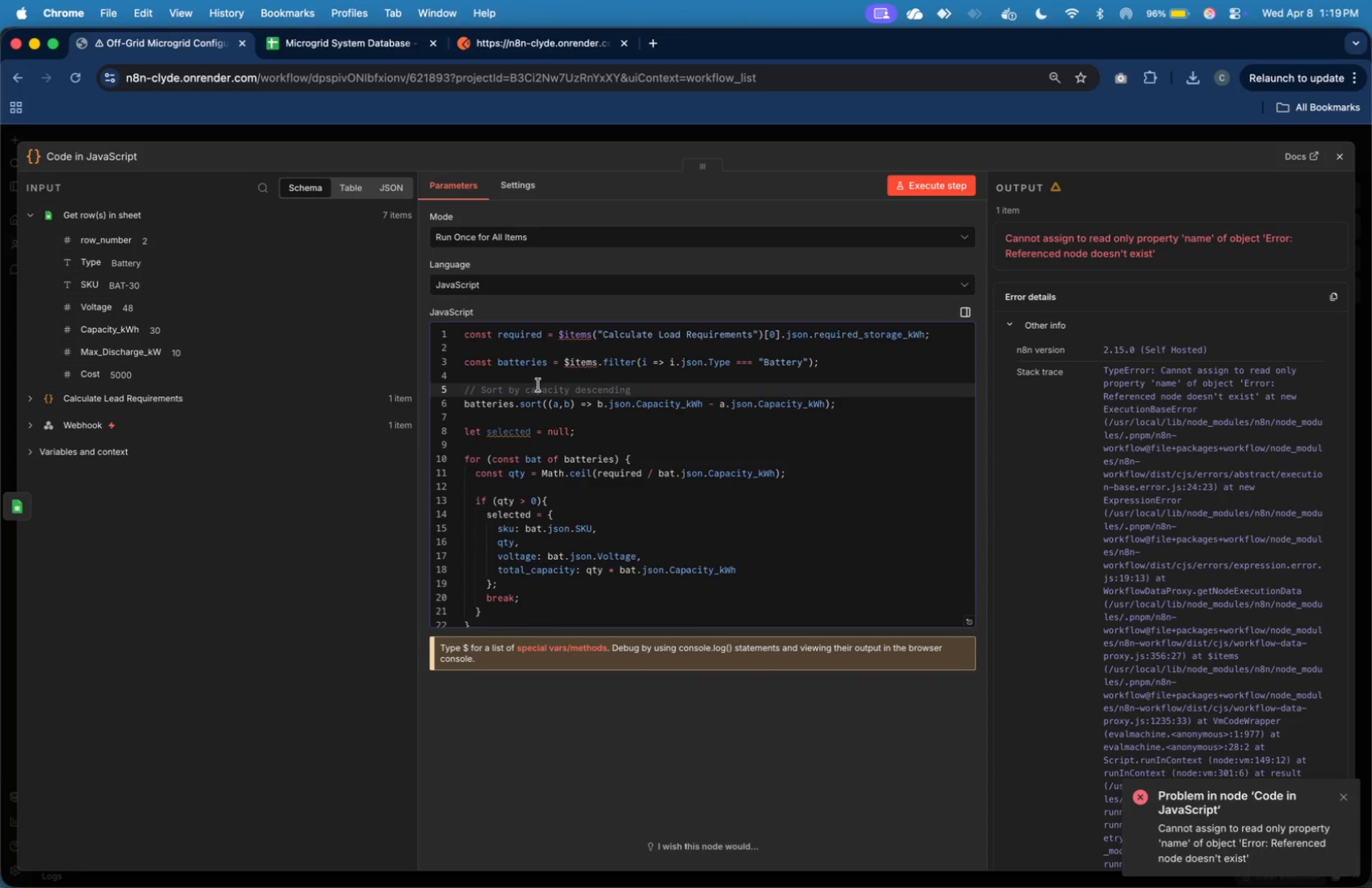 
left_click([570, 363])
 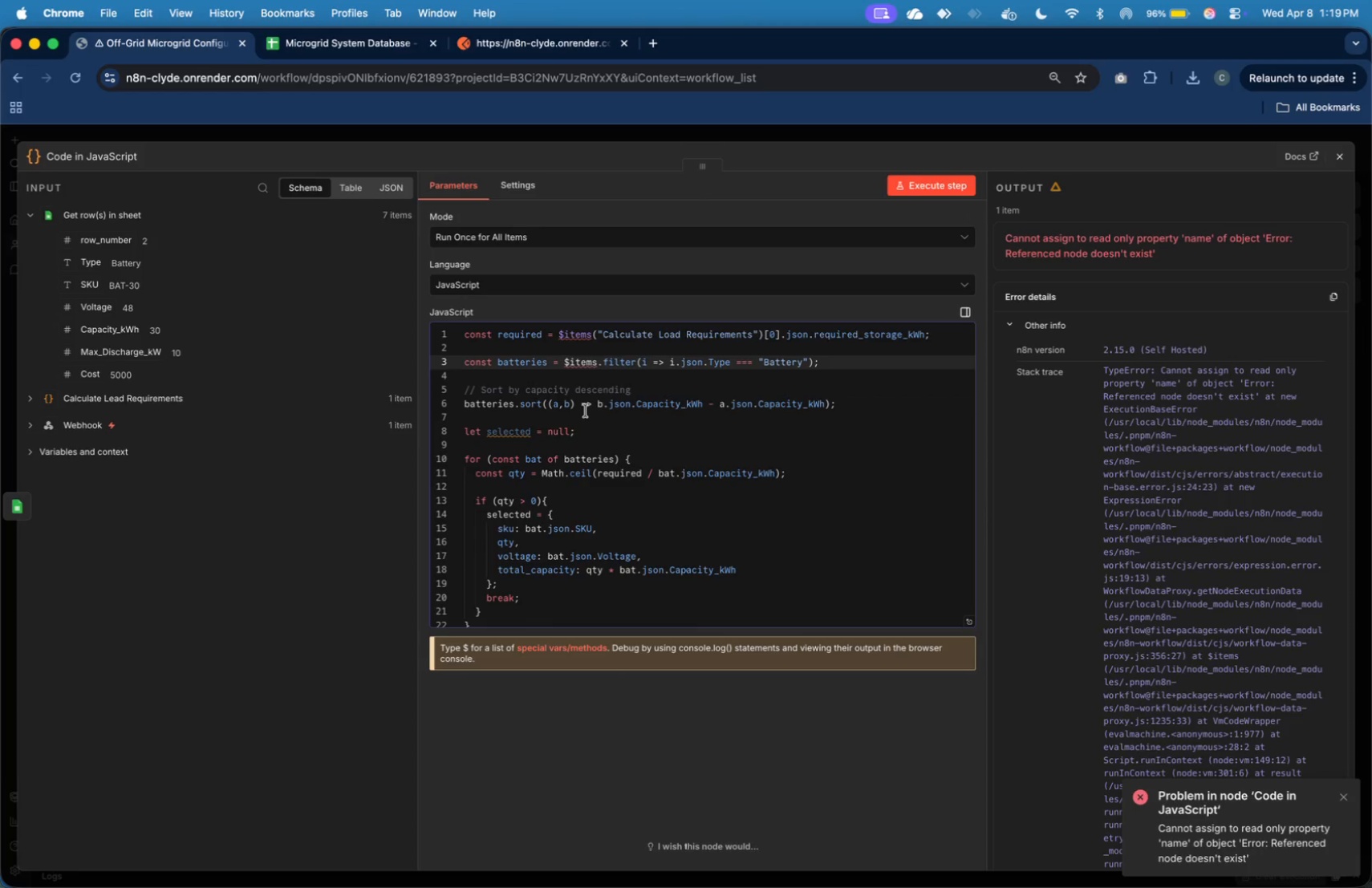 
key(Backspace)
 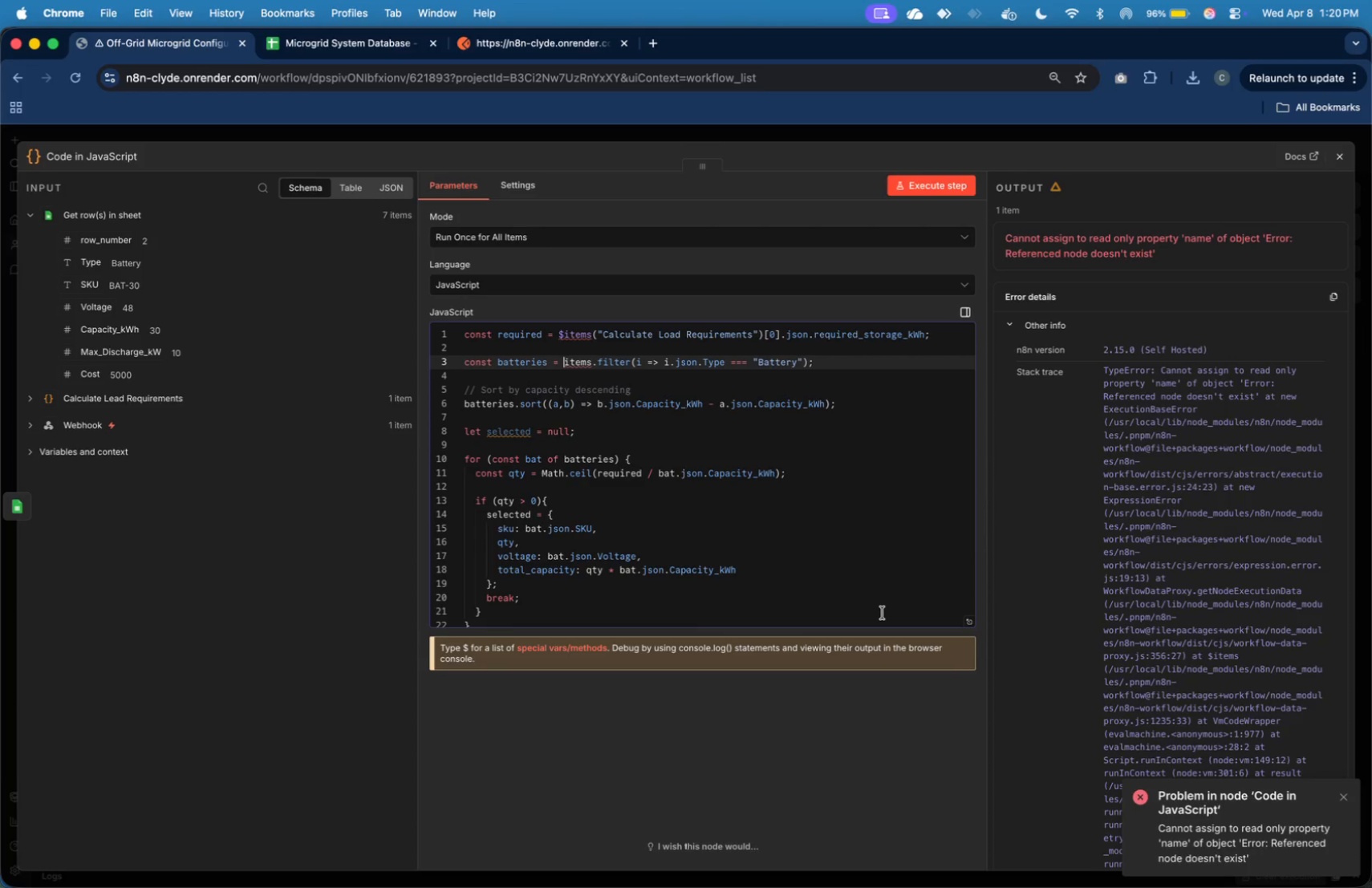 
wait(19.34)
 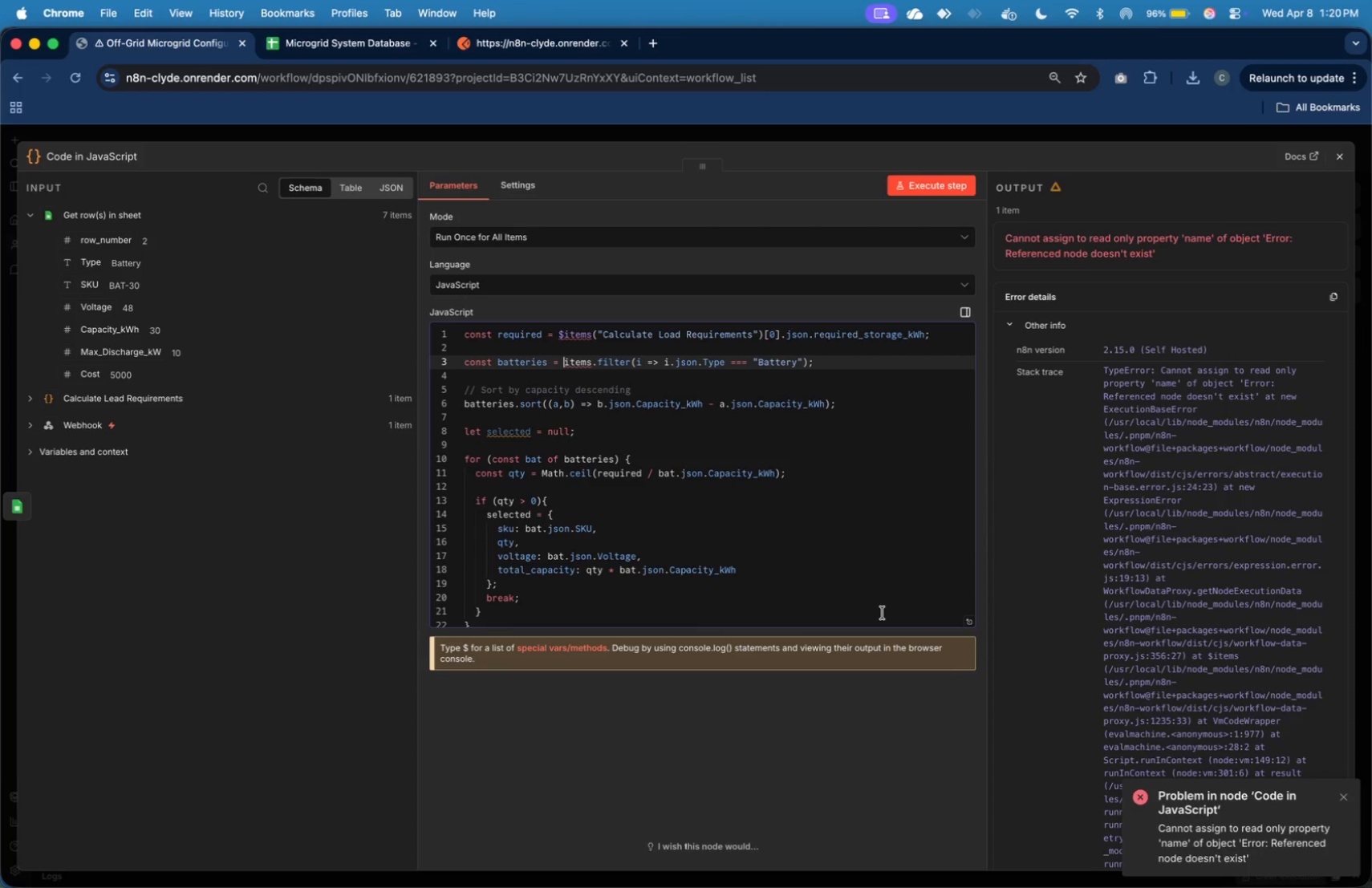 
left_click([968, 622])
 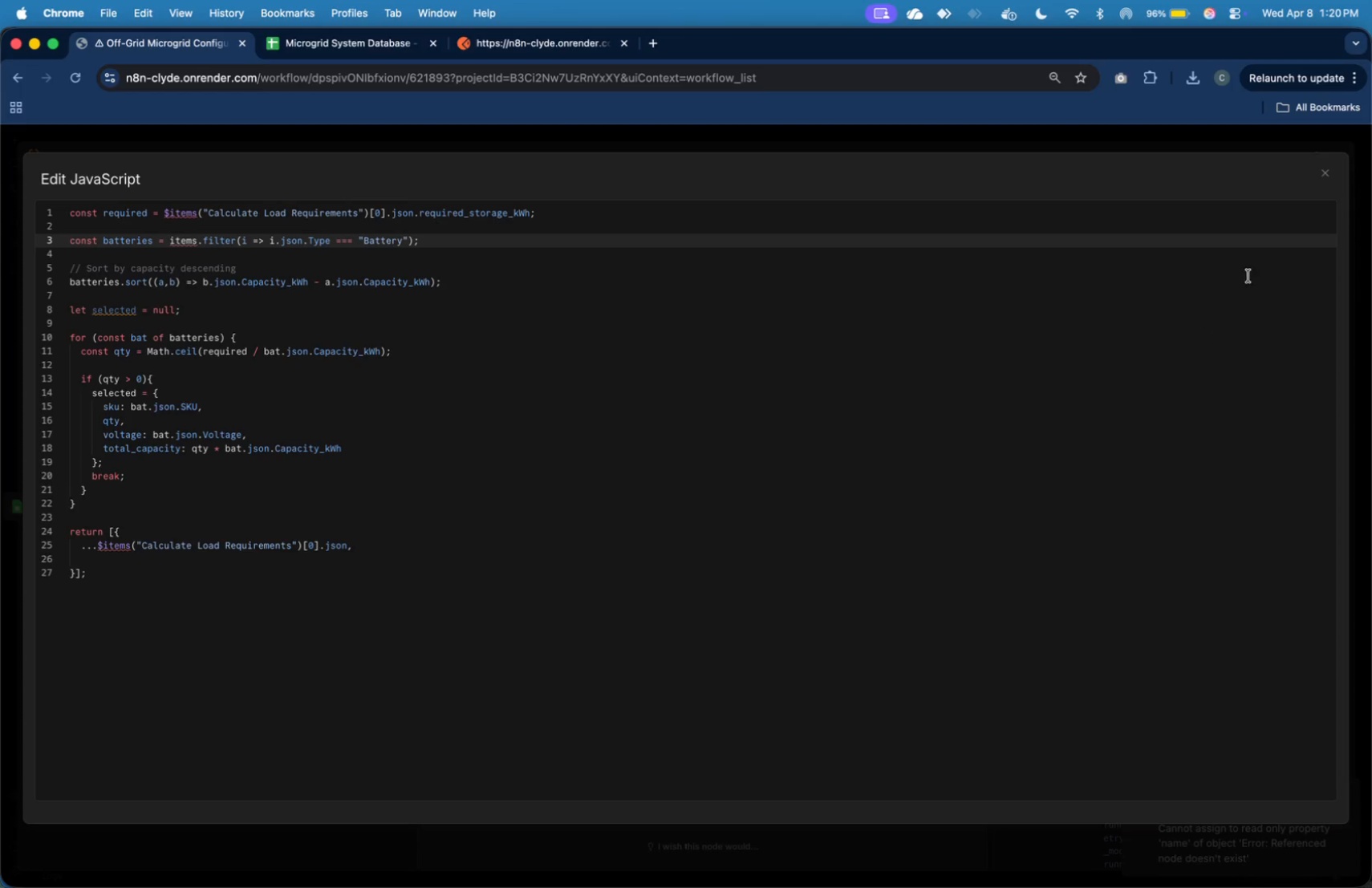 
wait(6.83)
 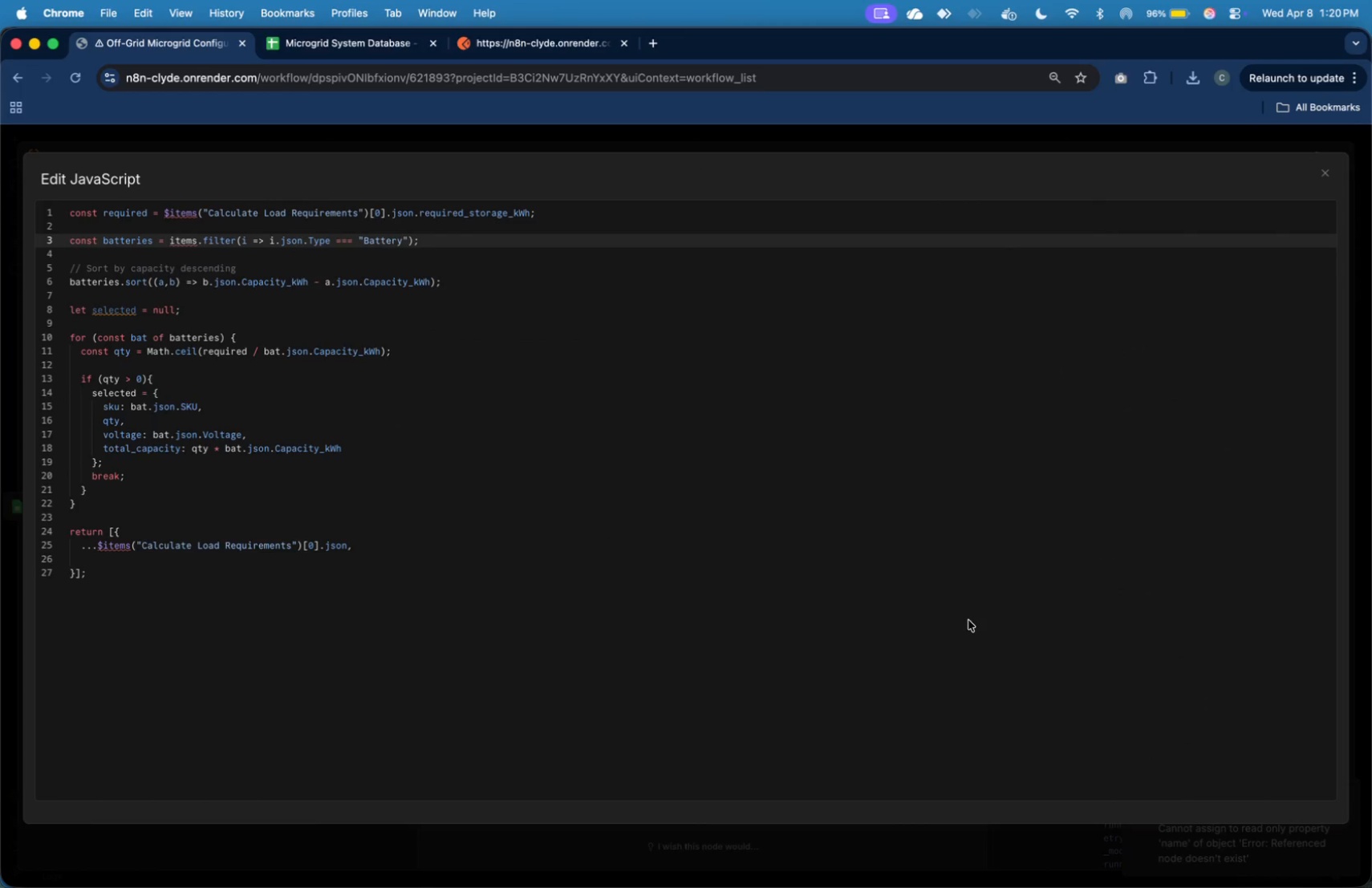 
left_click([1325, 178])
 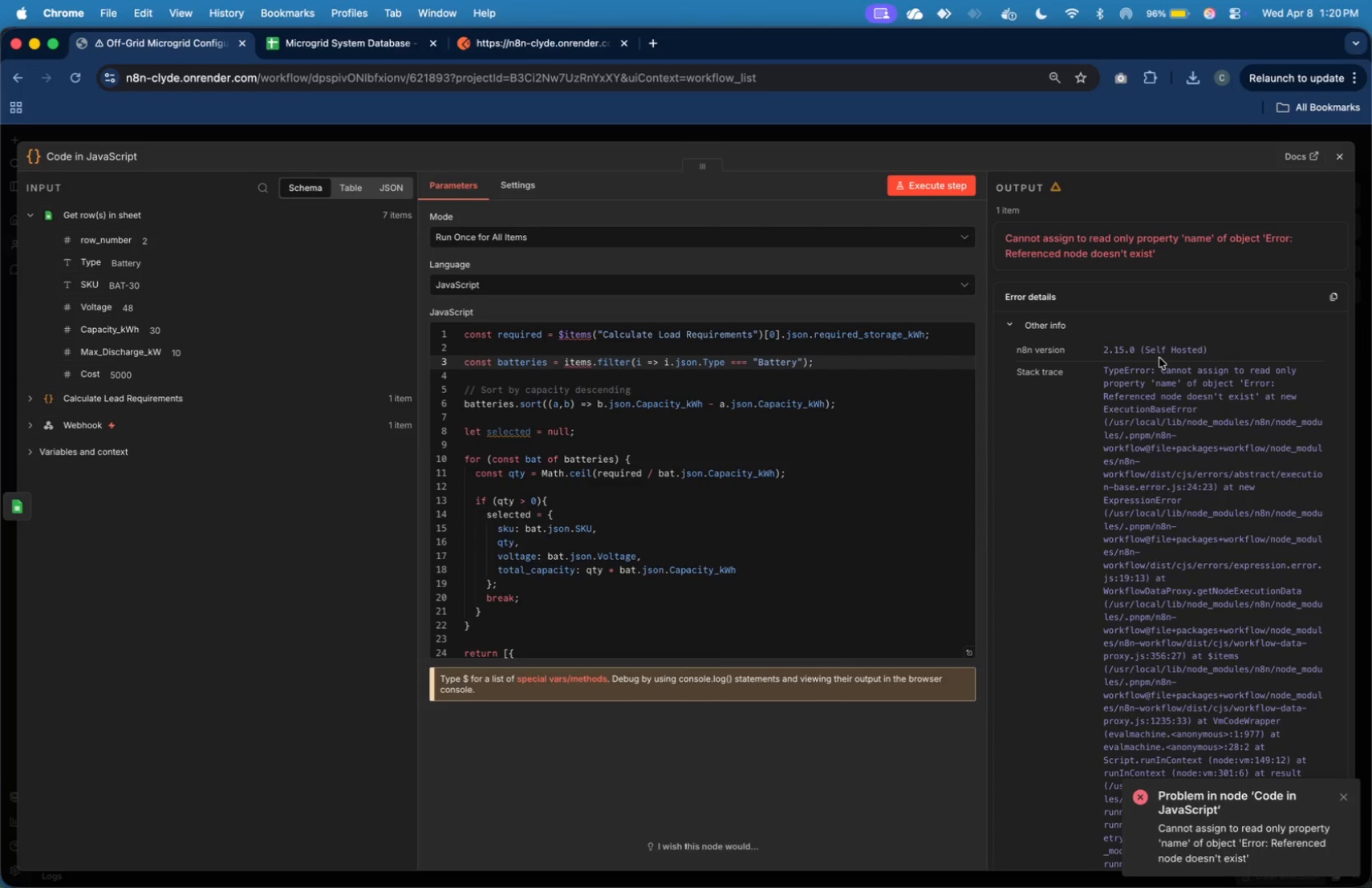 
wait(16.95)
 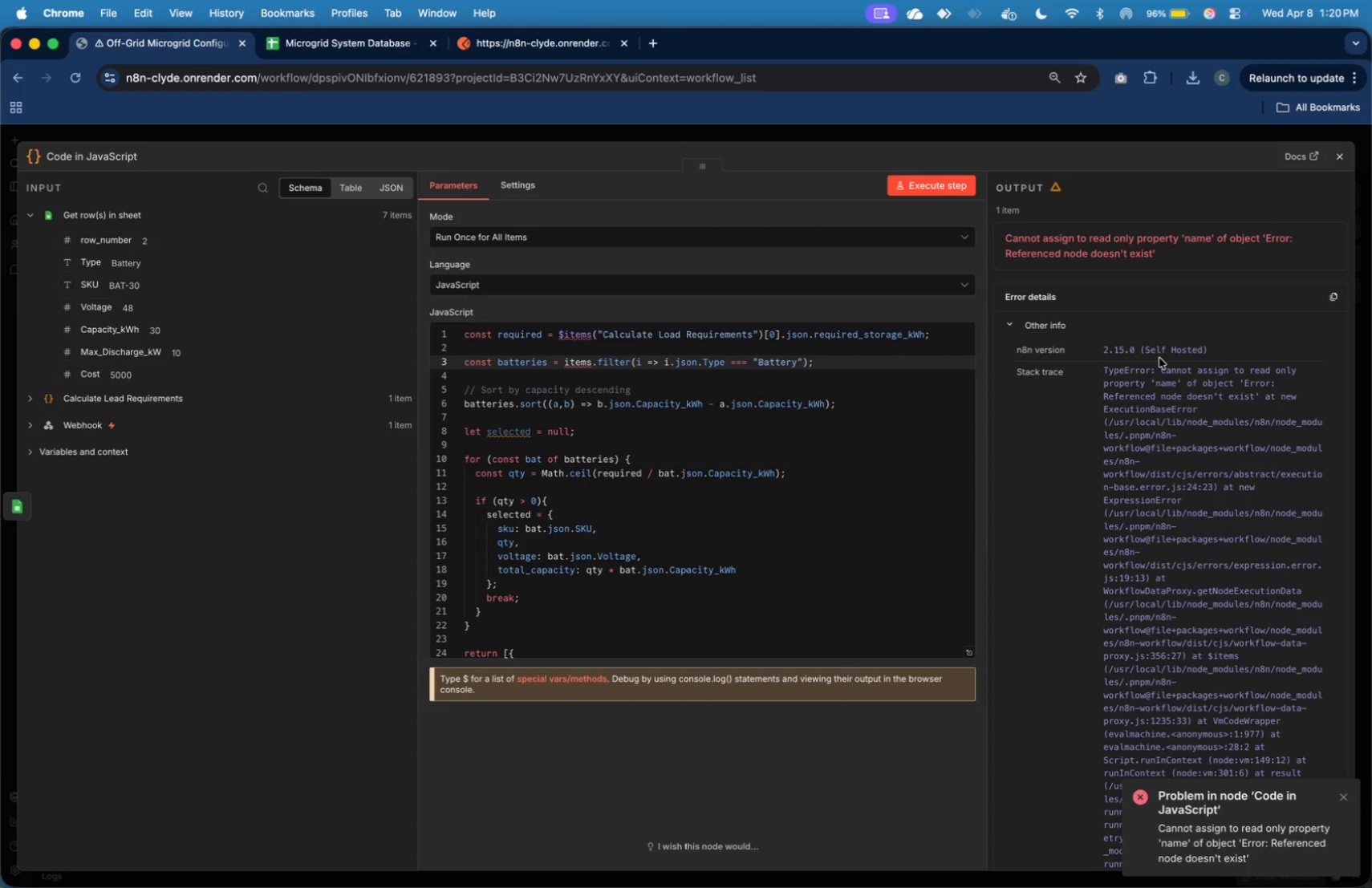 
left_click([857, 543])
 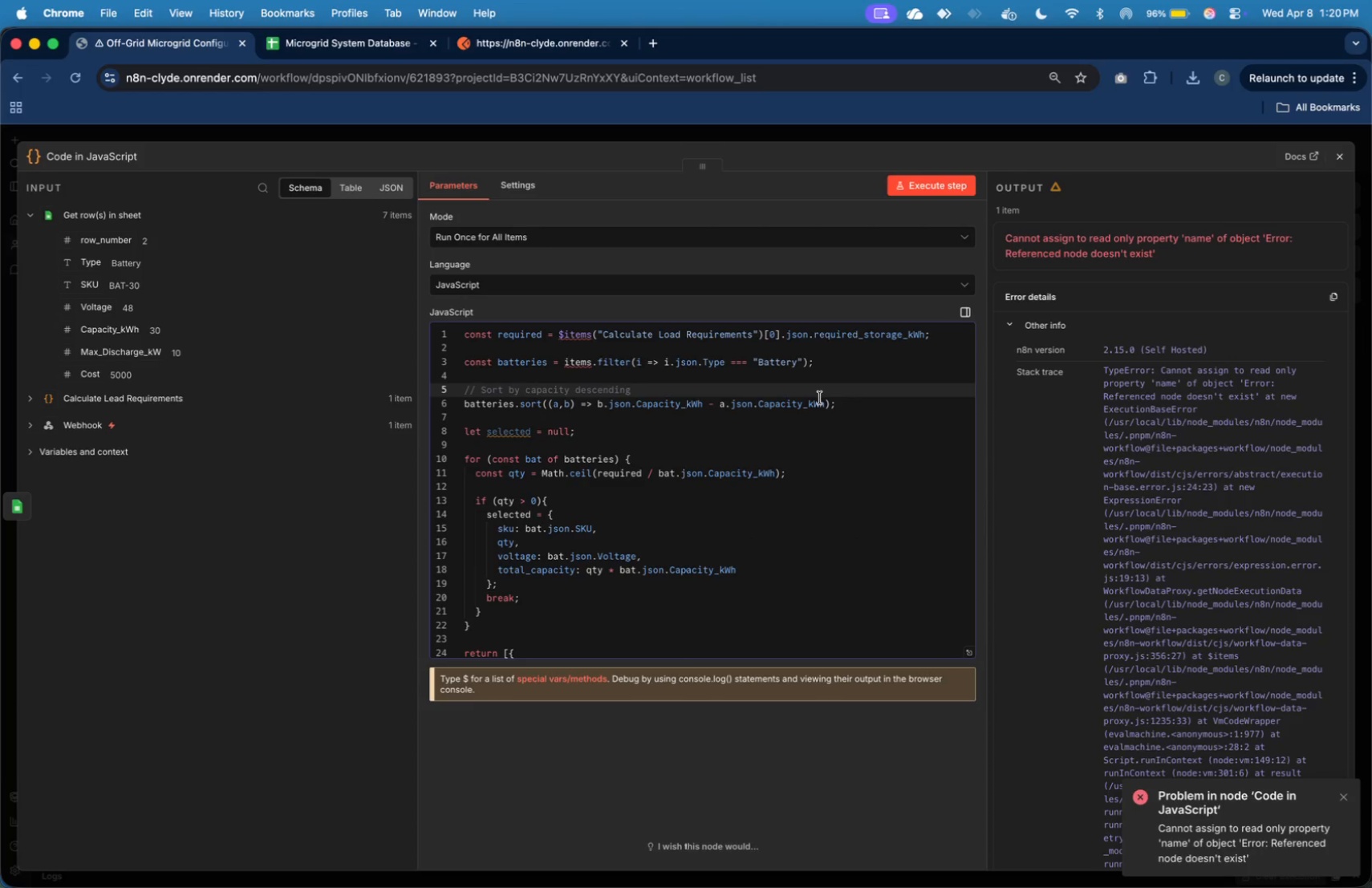 
wait(6.43)
 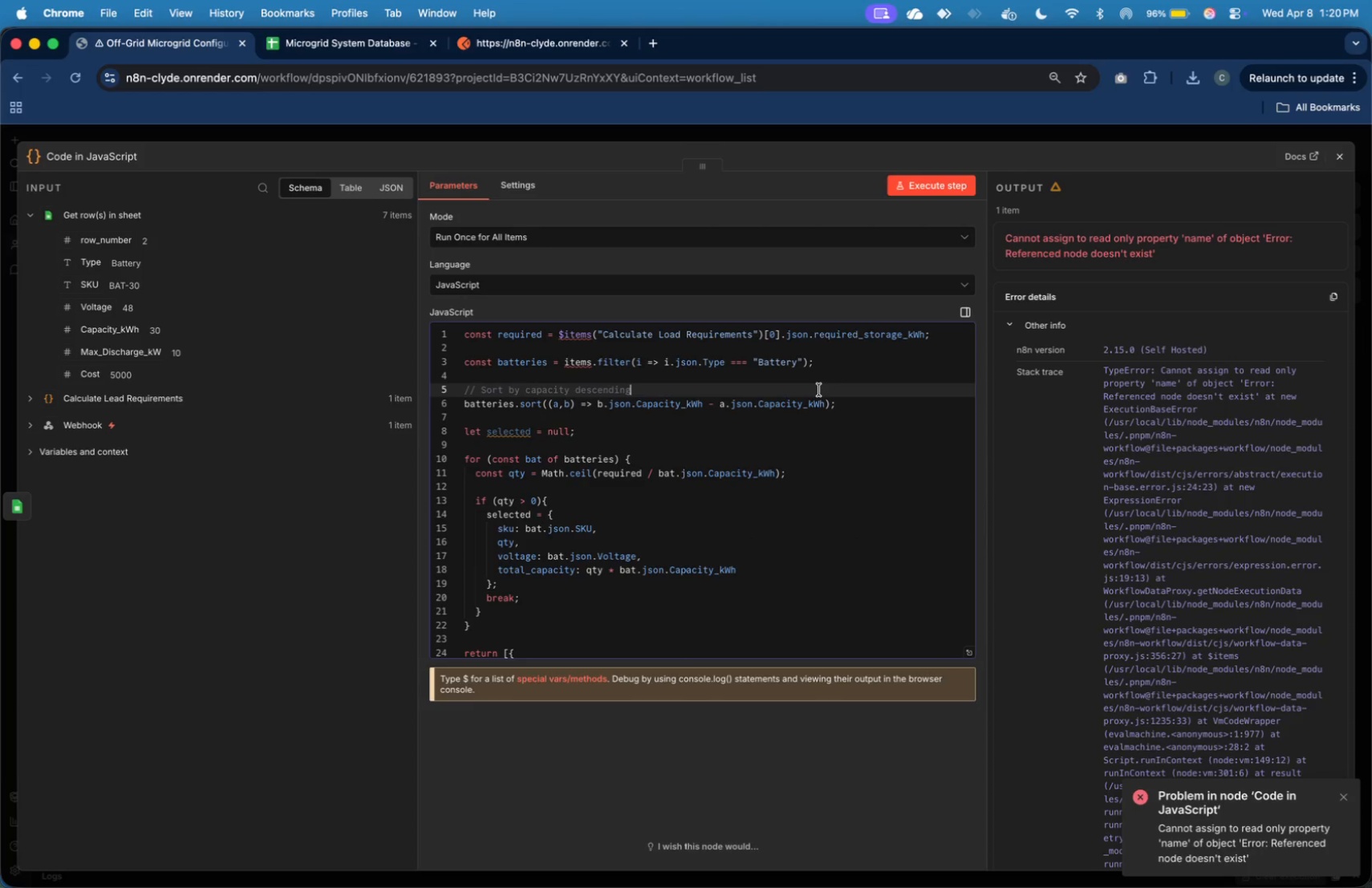 
left_click([788, 413])
 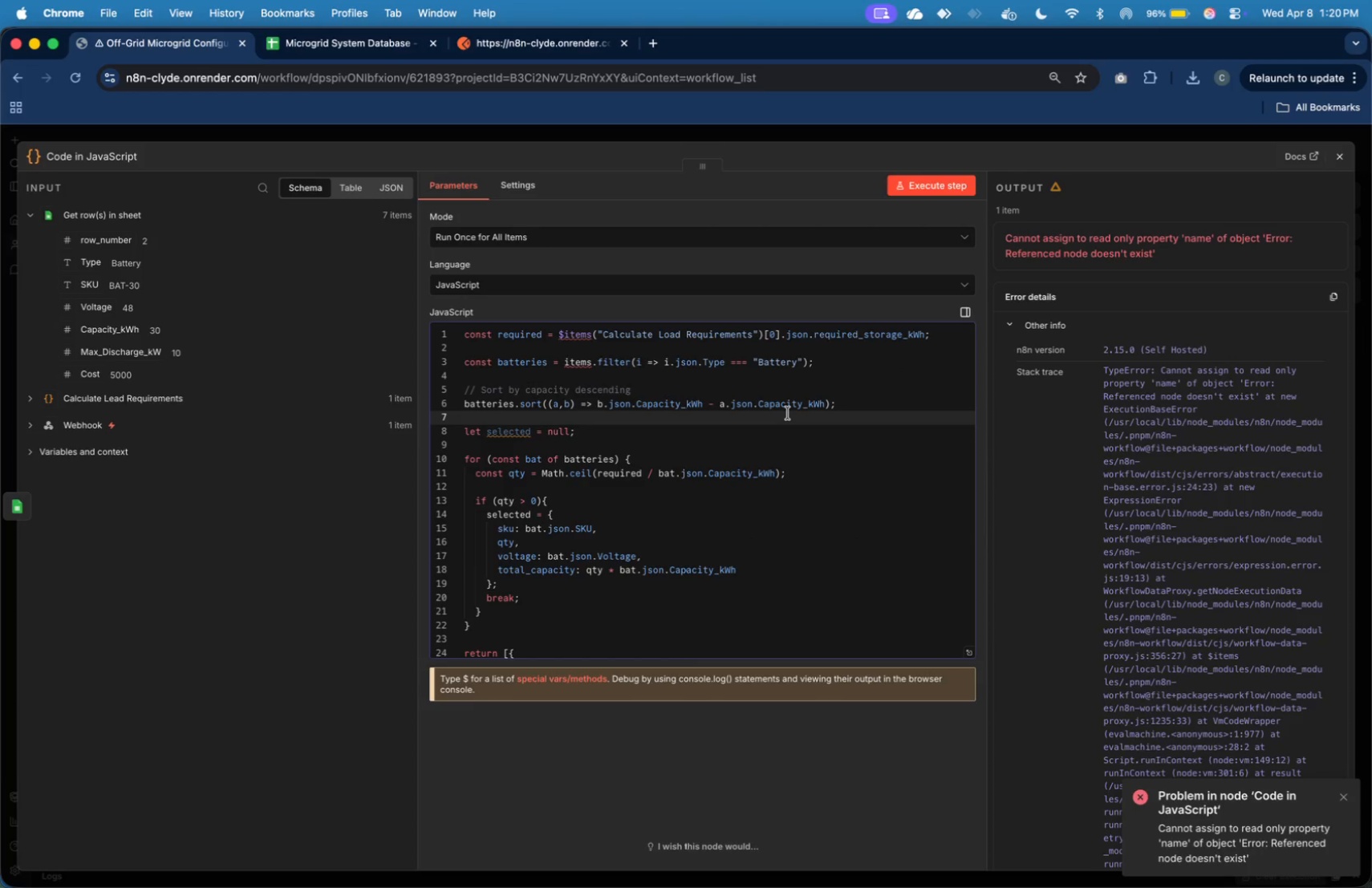 
key(ArrowDown)
 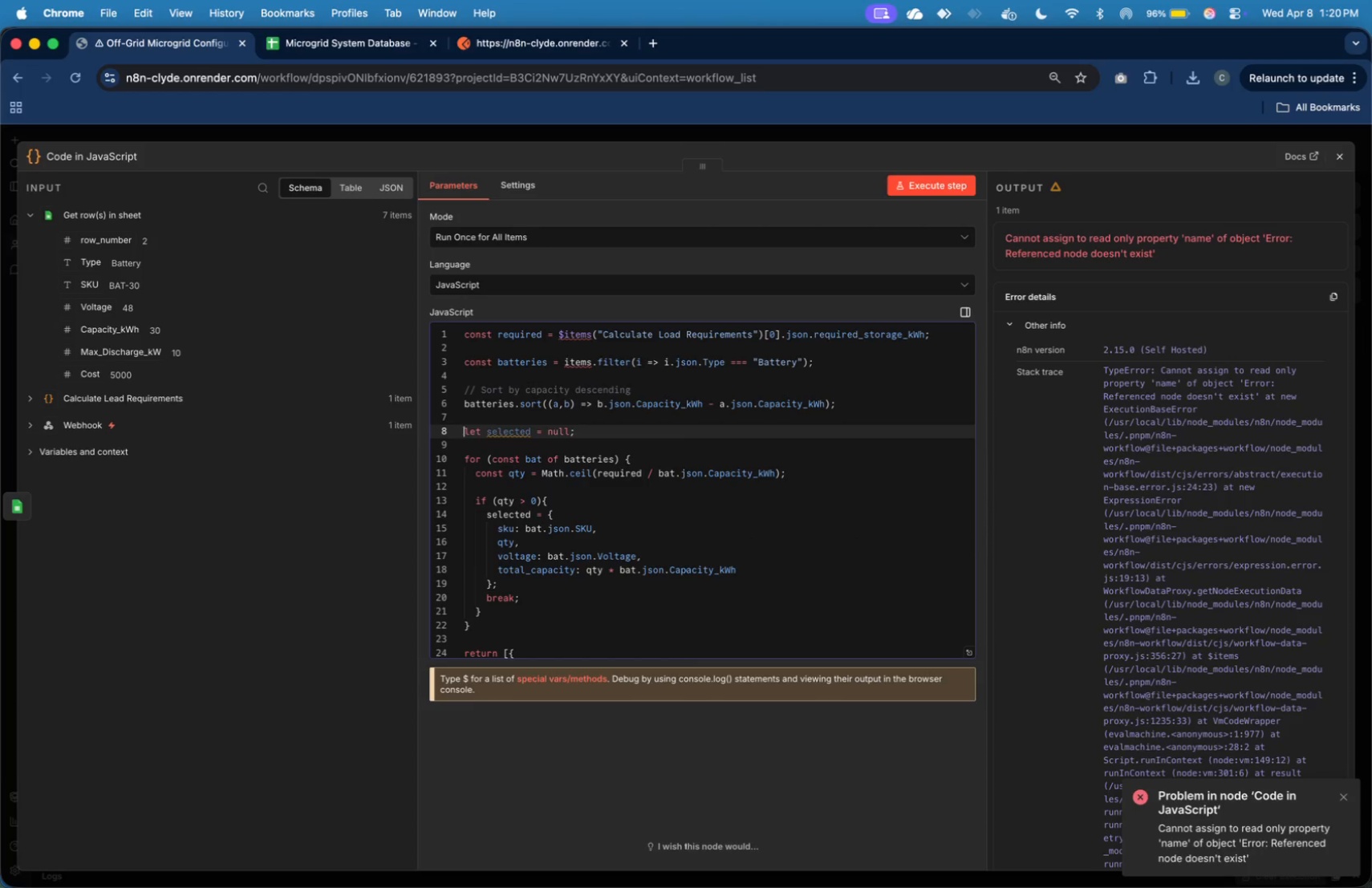 
key(ArrowDown)
 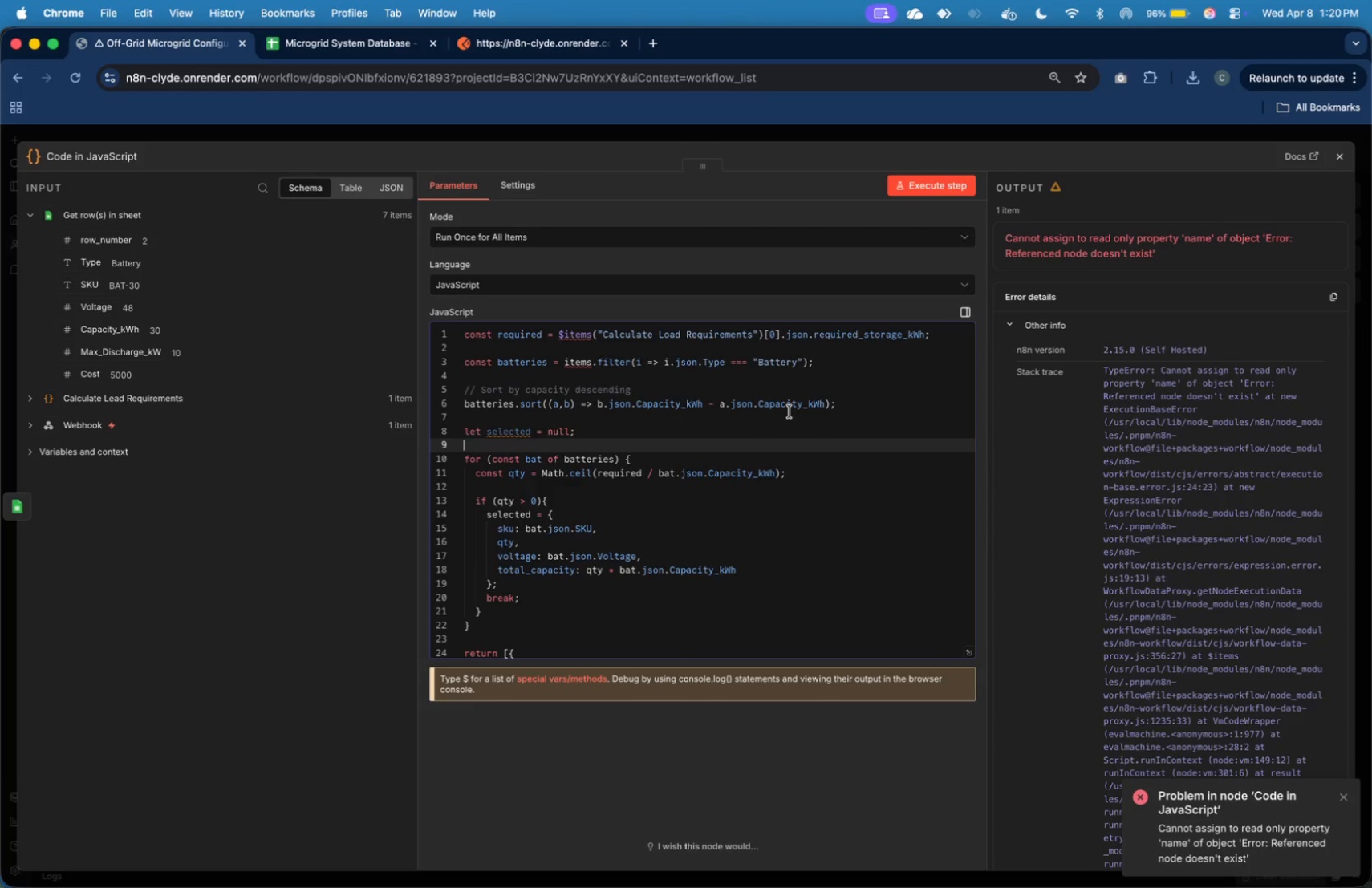 
key(ArrowDown)
 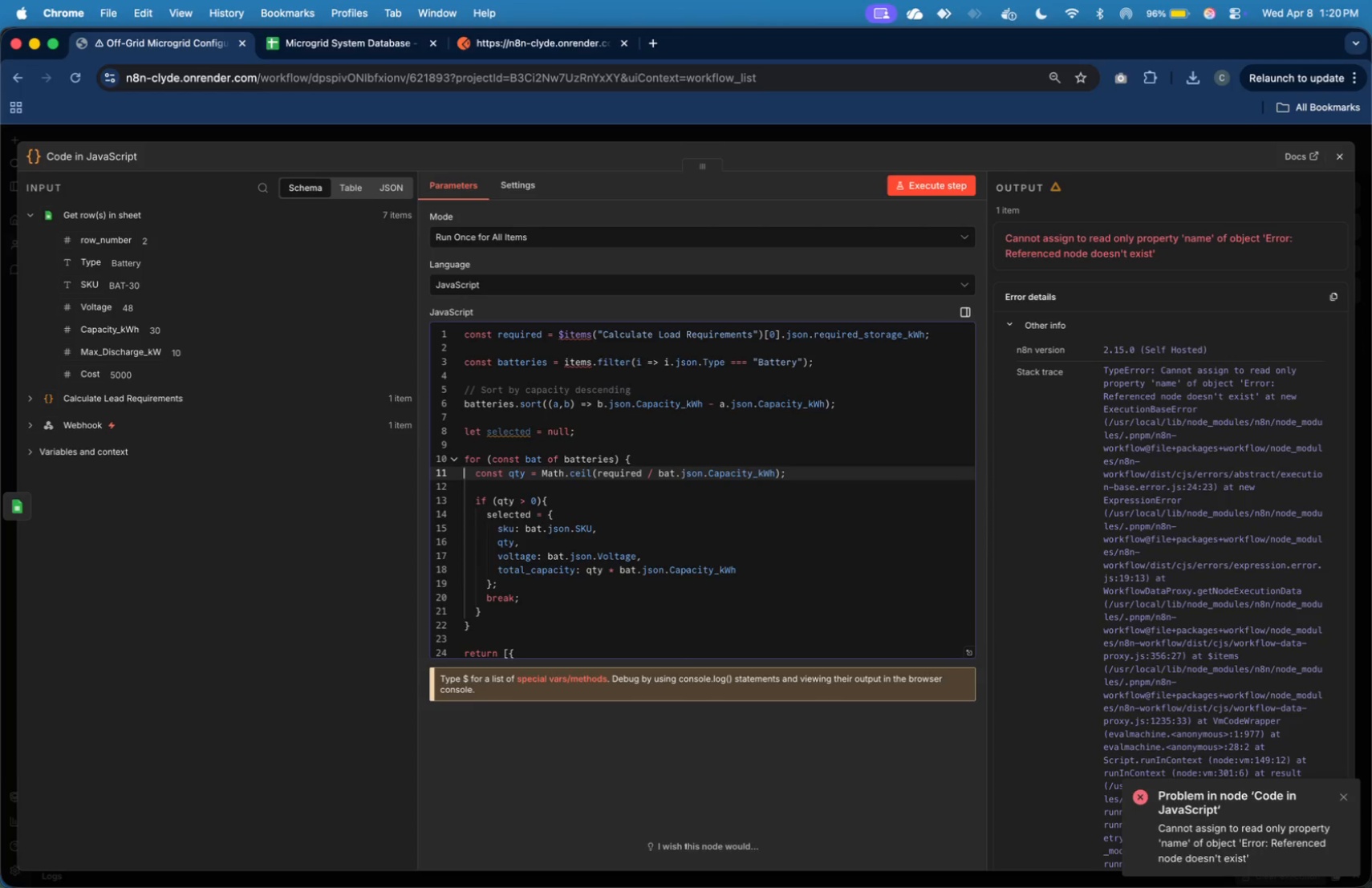 
key(ArrowDown)
 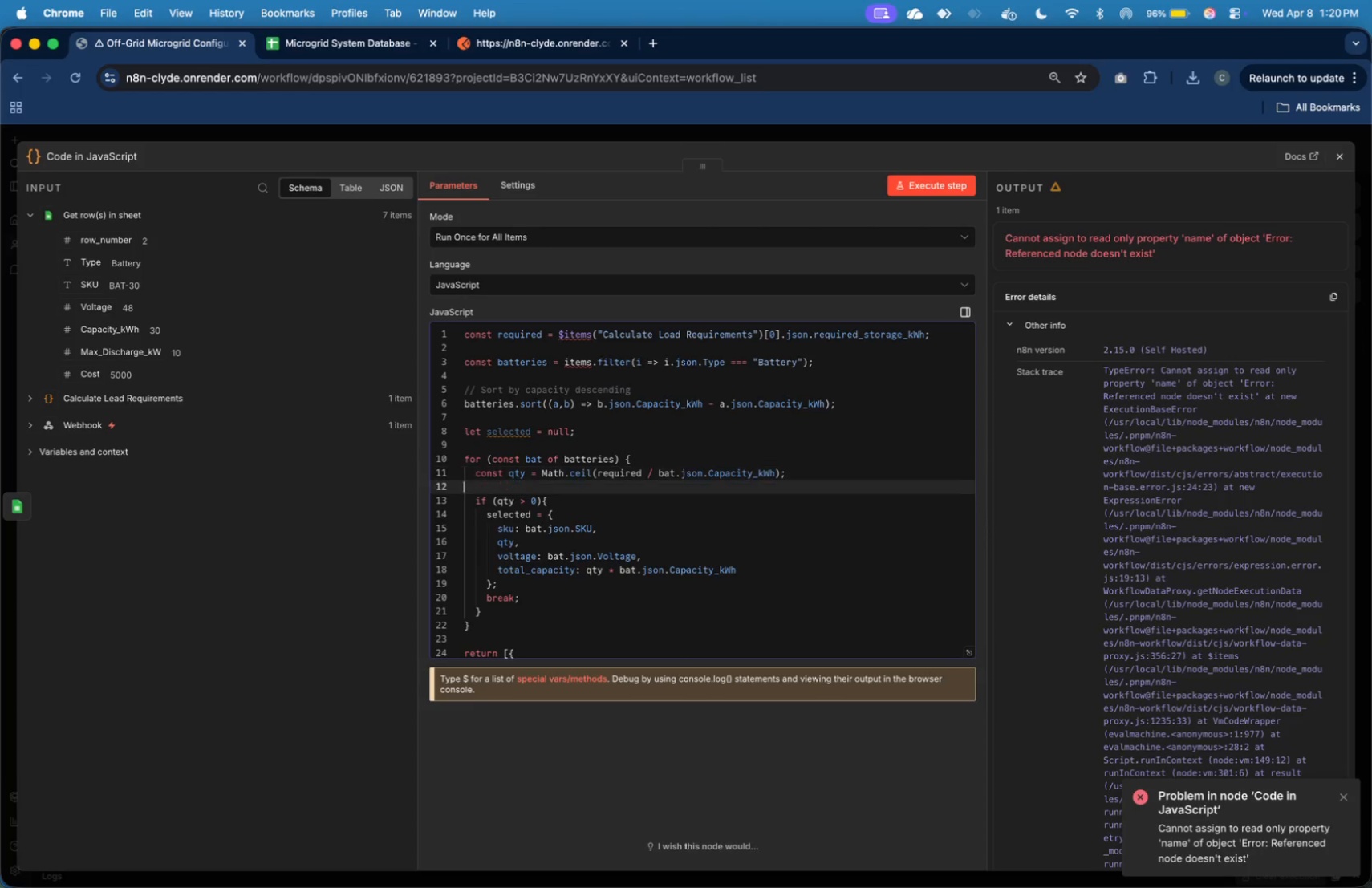 
key(ArrowDown)
 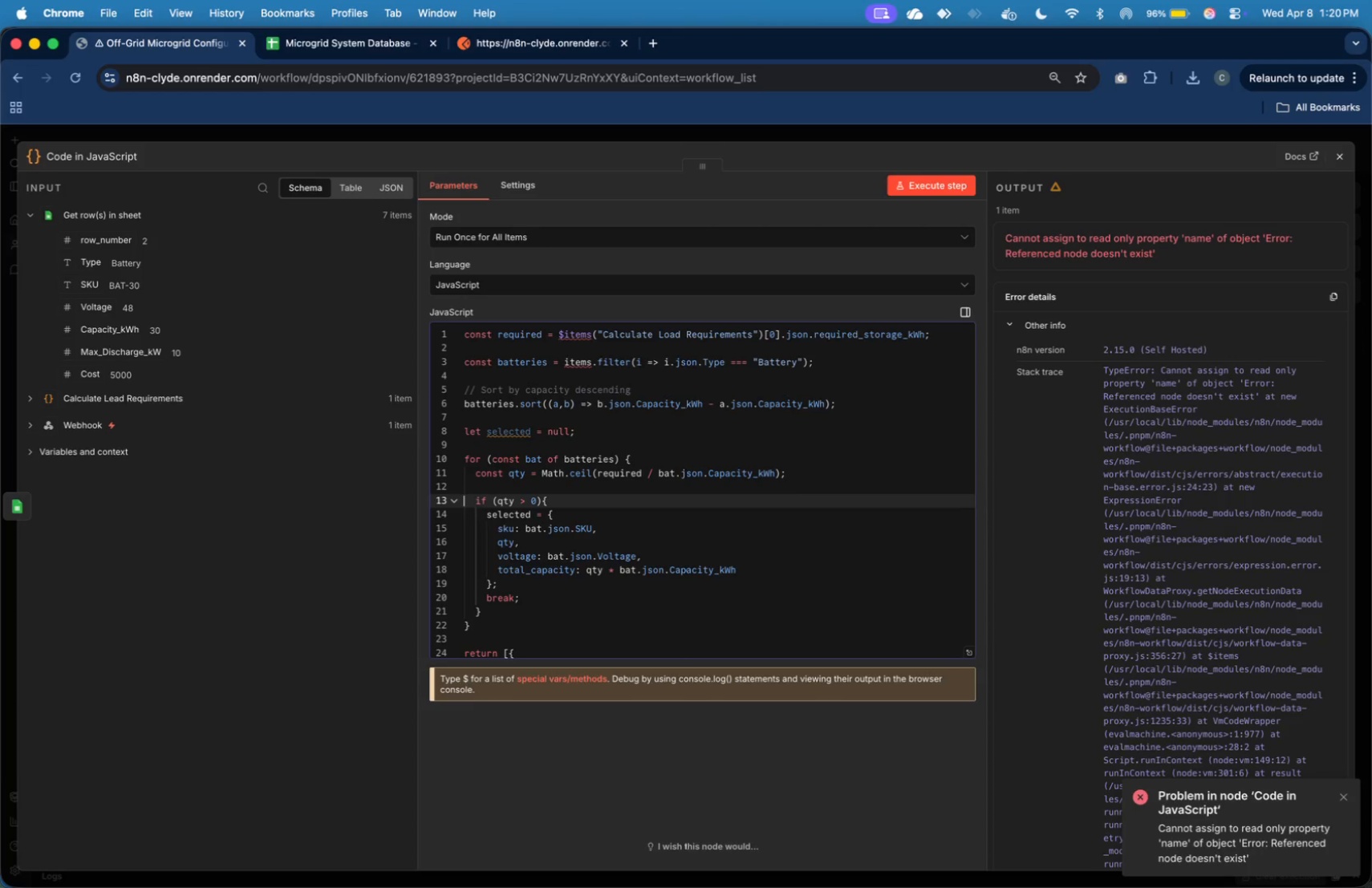 
key(ArrowDown)
 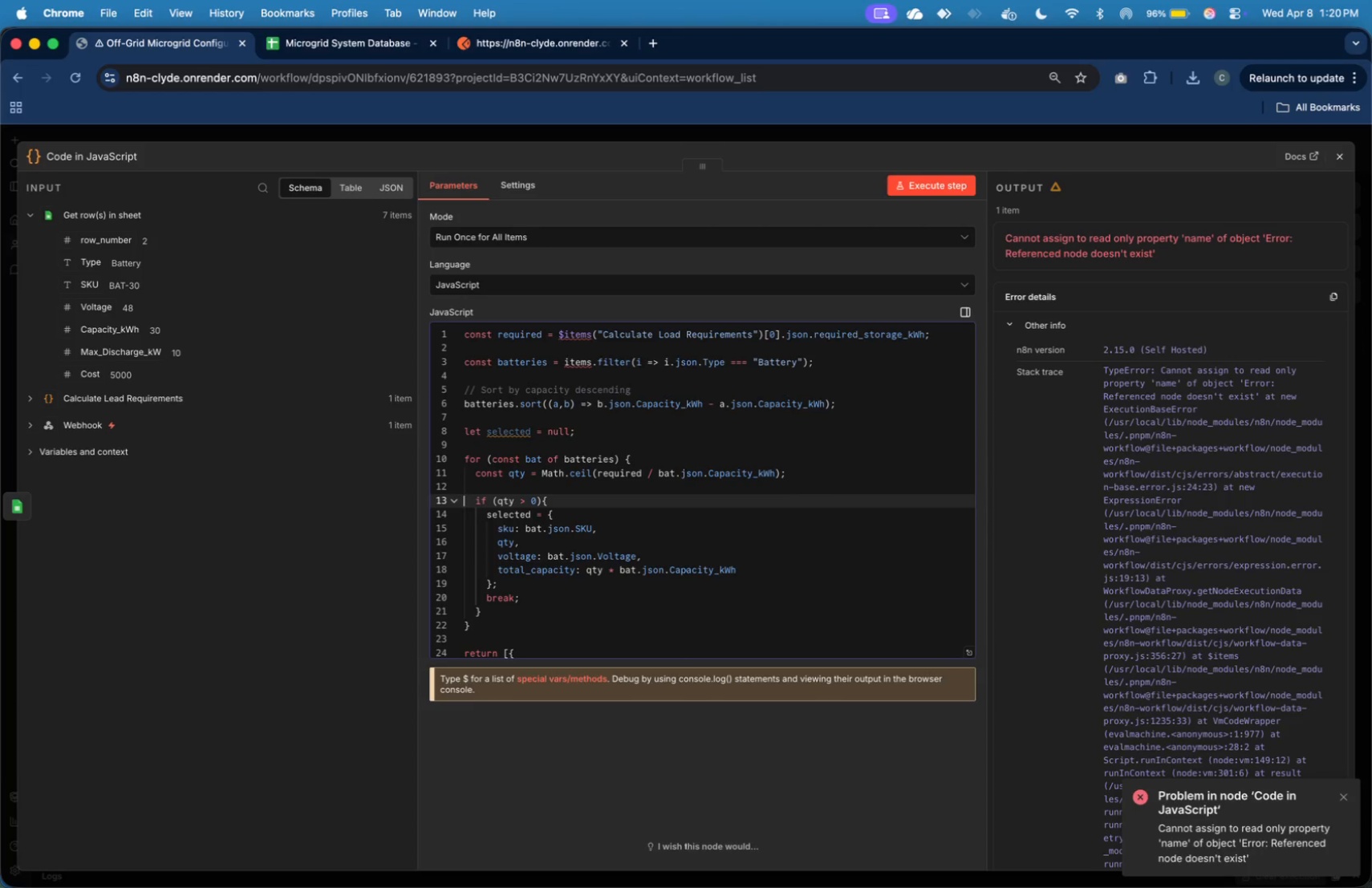 
key(ArrowUp)
 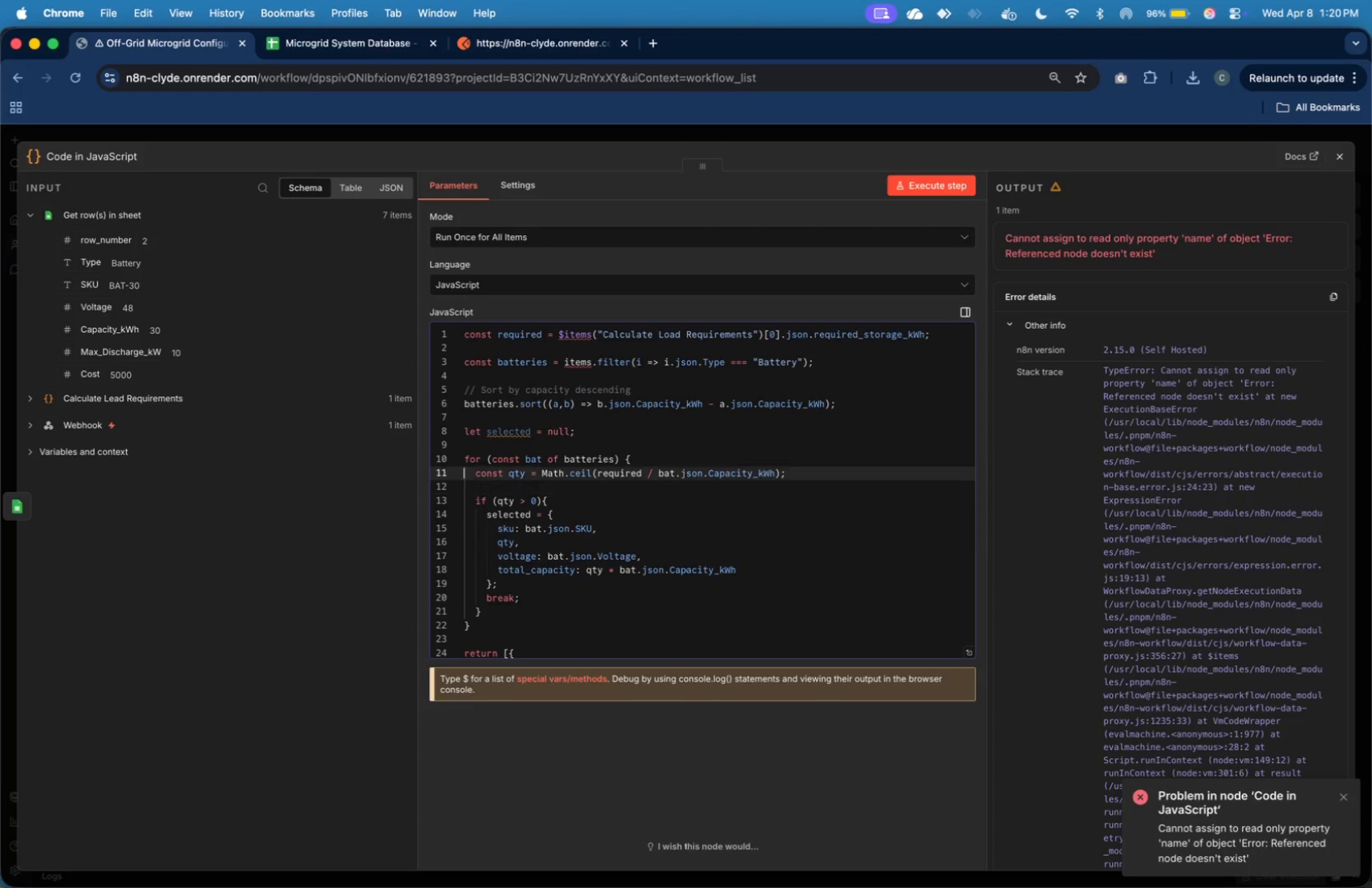 
key(ArrowUp)
 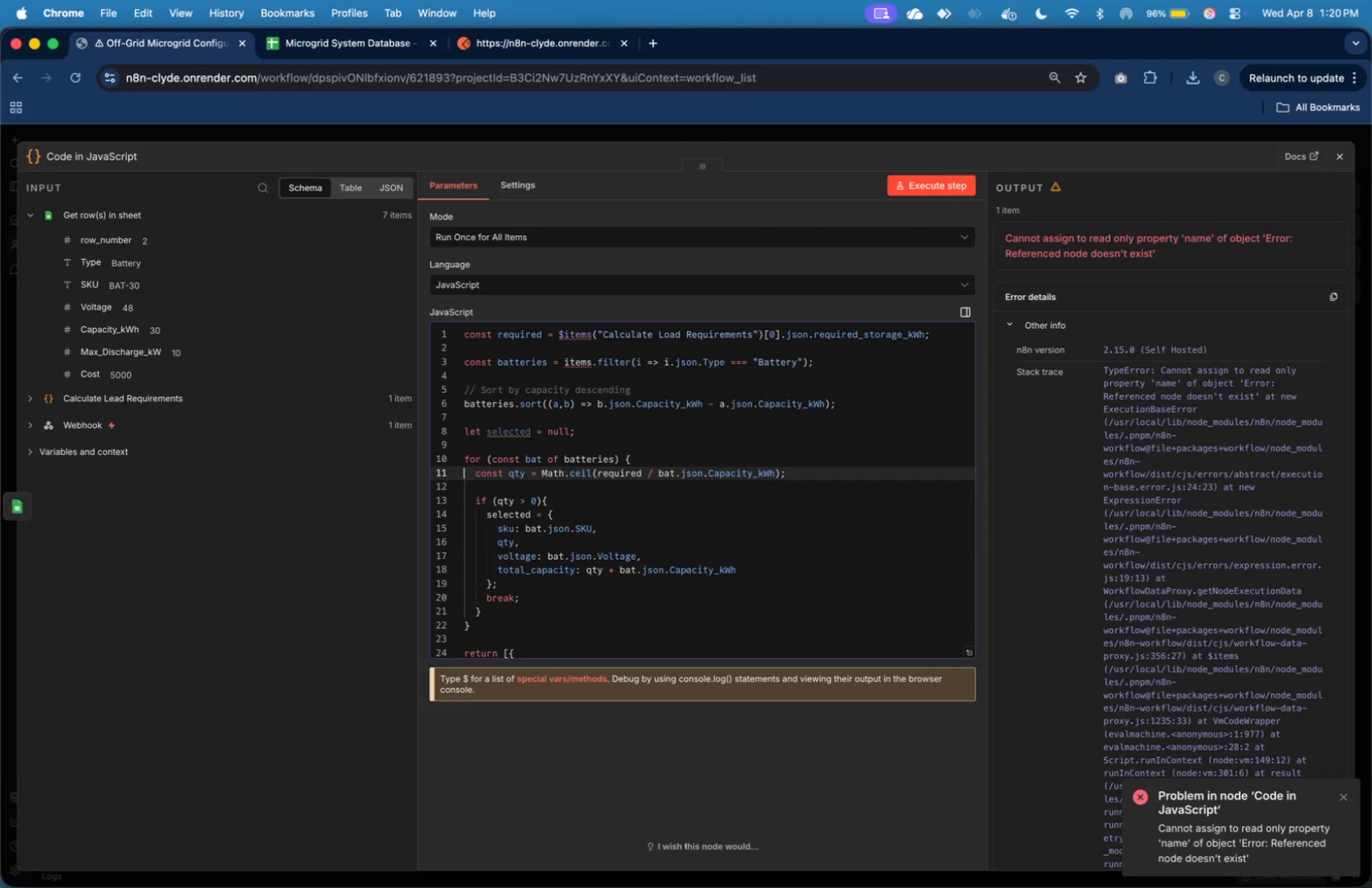 
key(ArrowUp)
 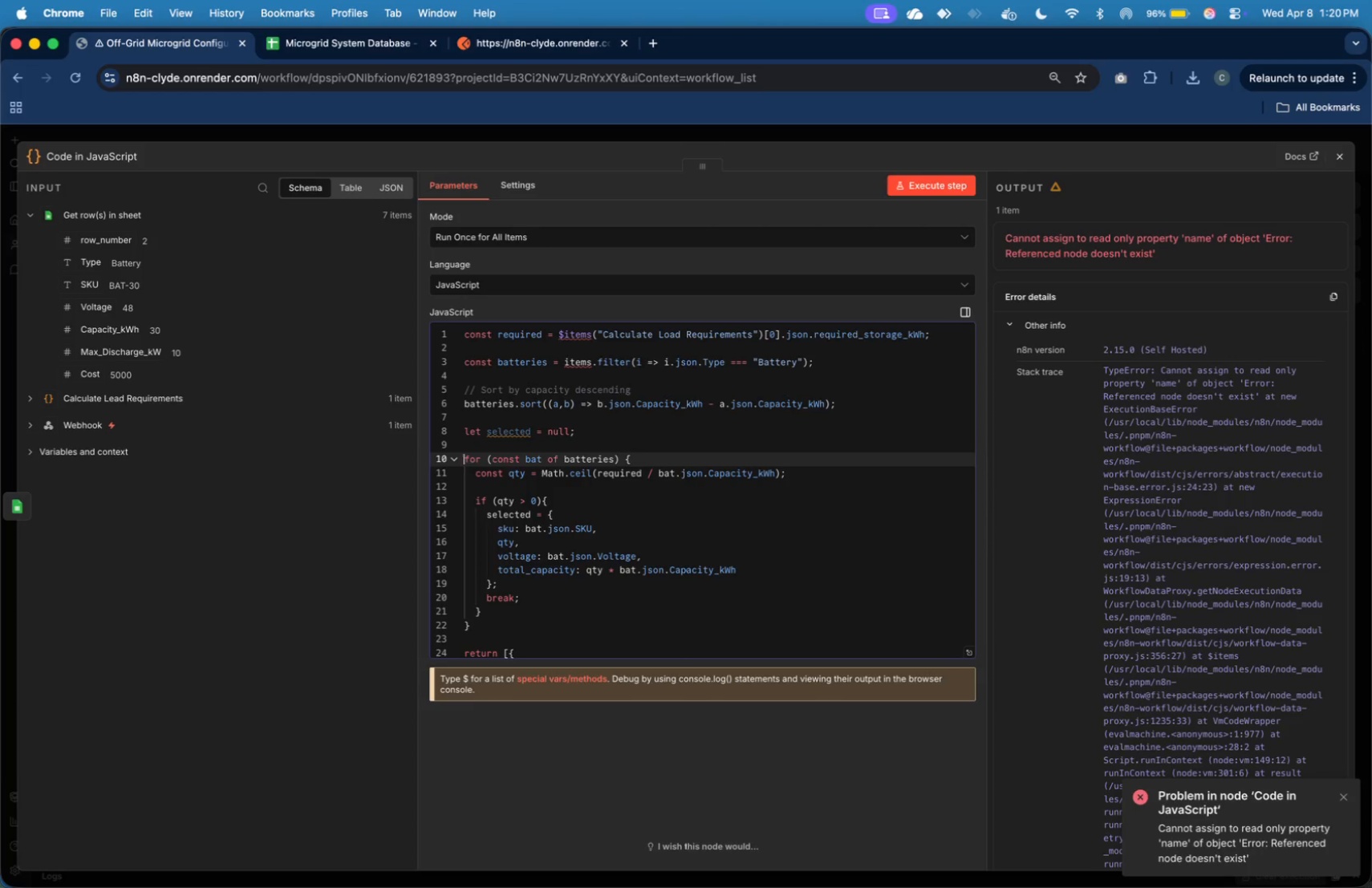 
key(ArrowUp)
 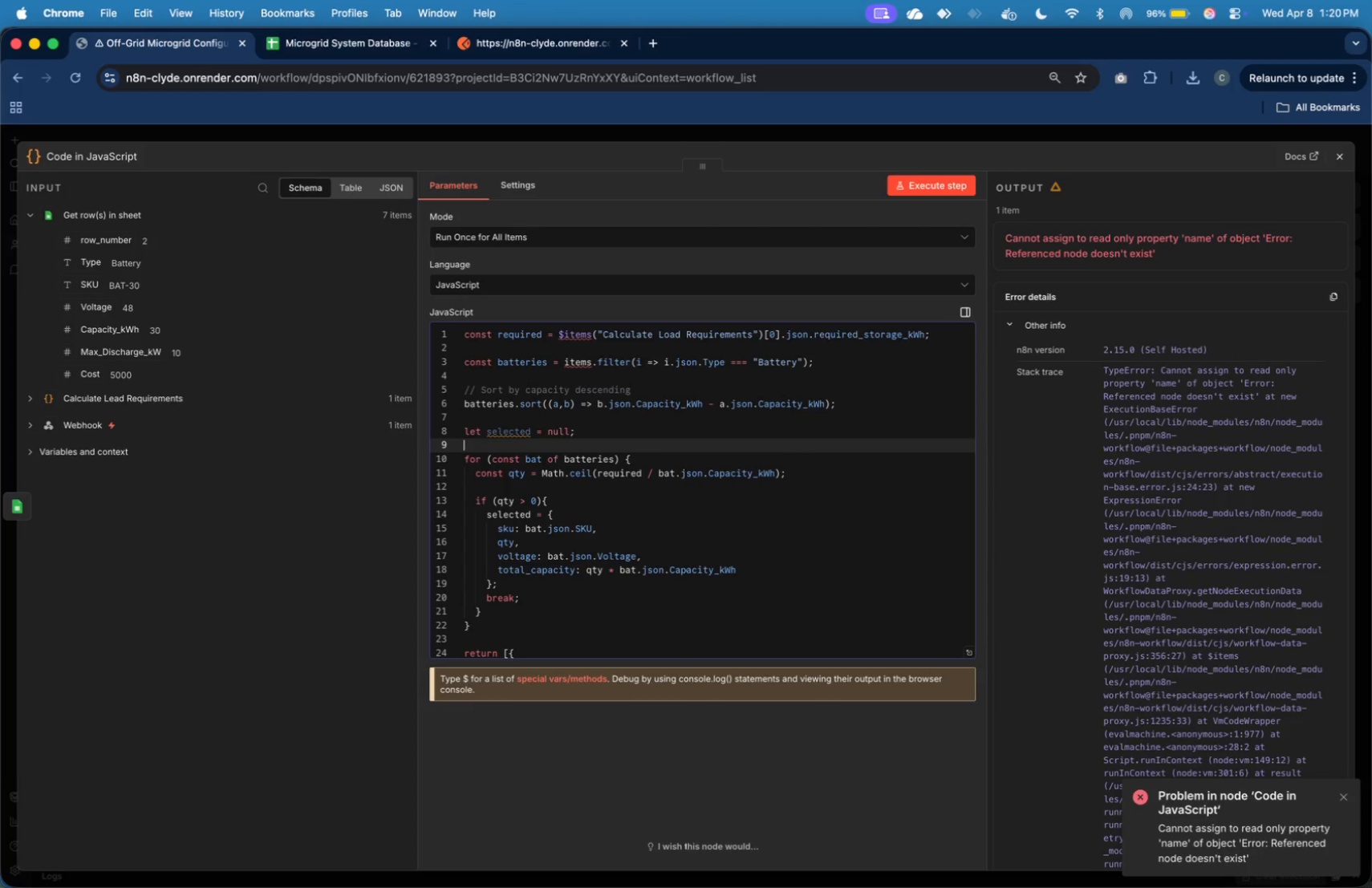 
key(ArrowUp)
 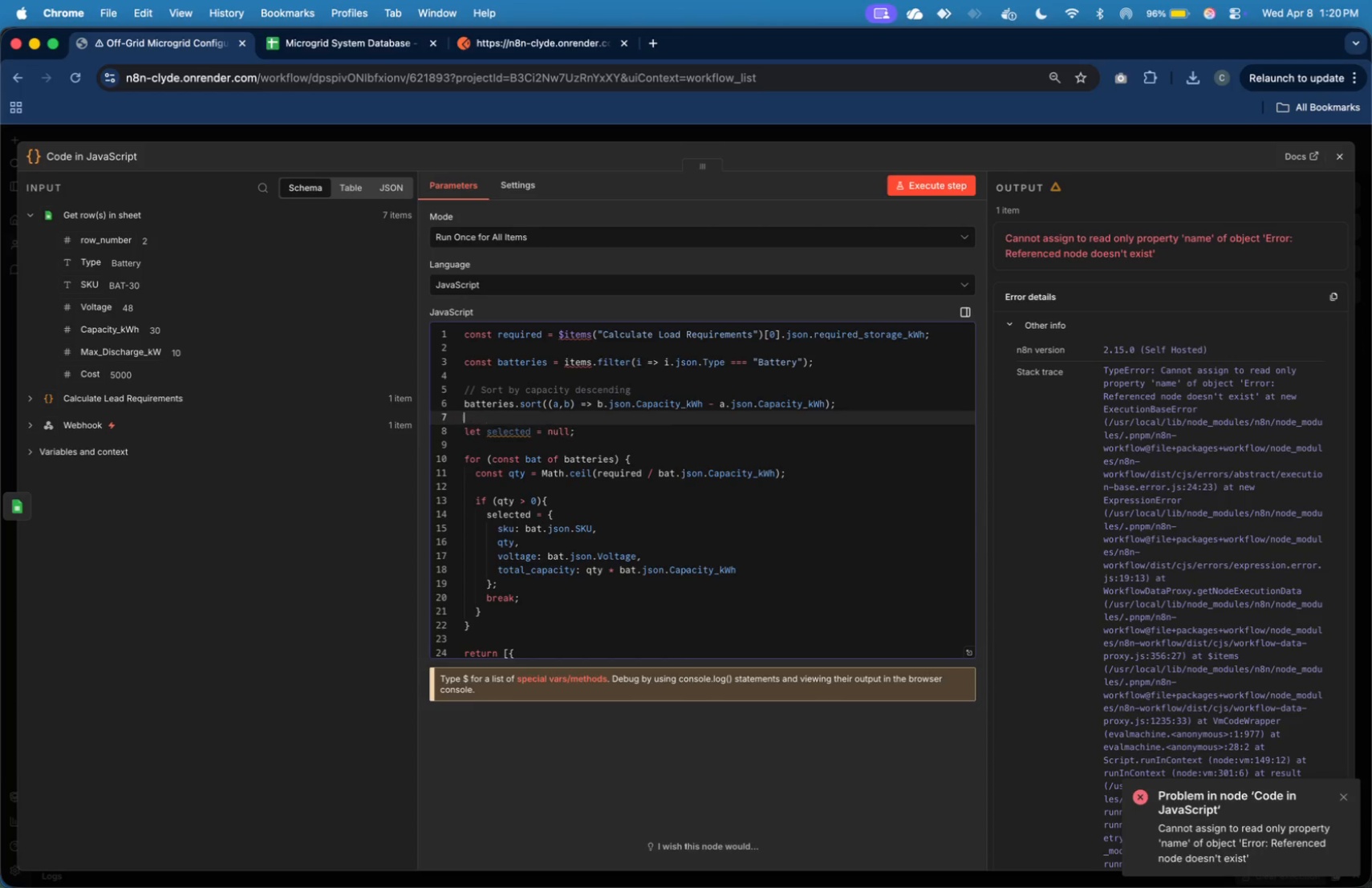 
key(ArrowUp)
 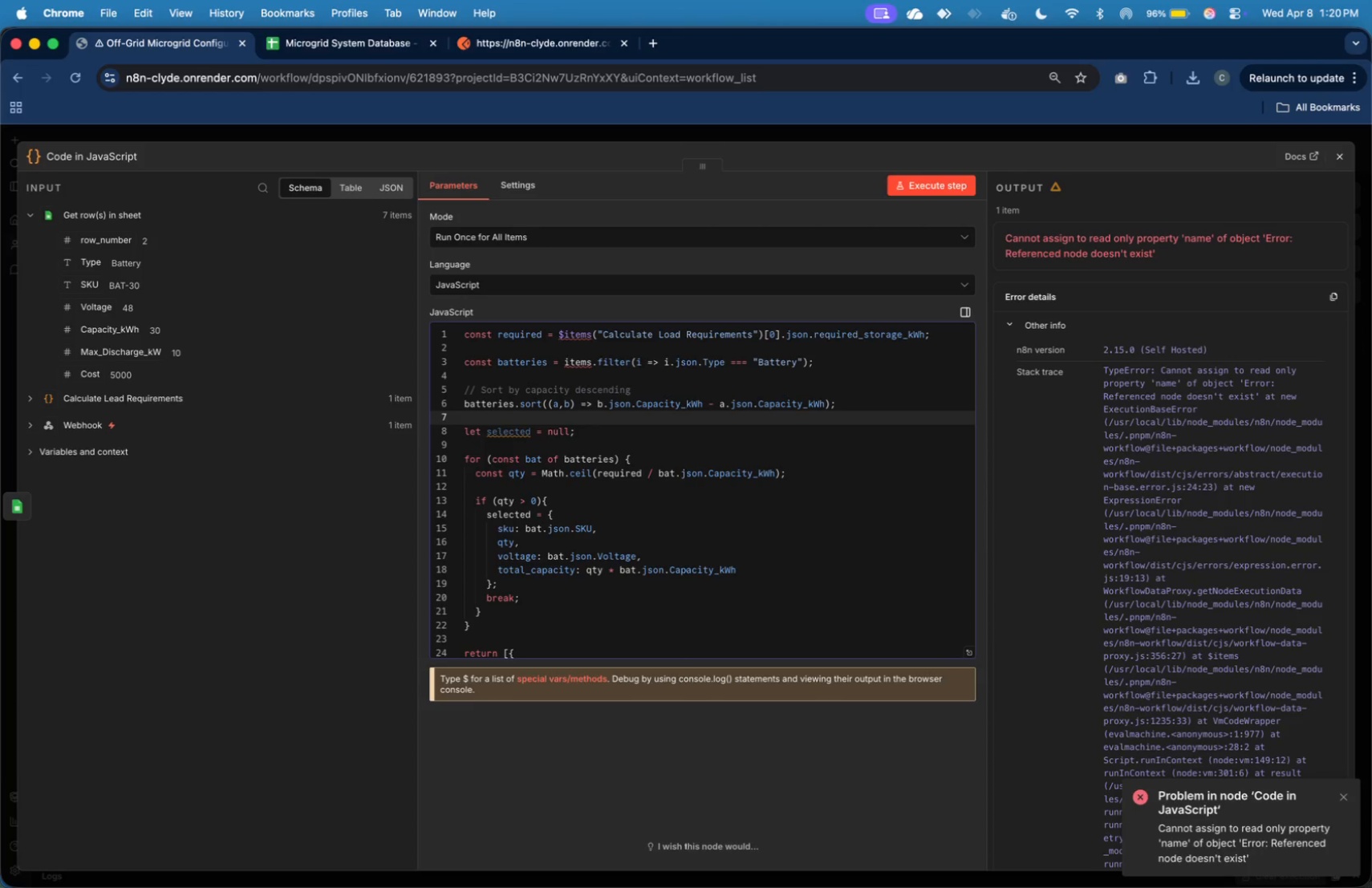 
key(ArrowUp)
 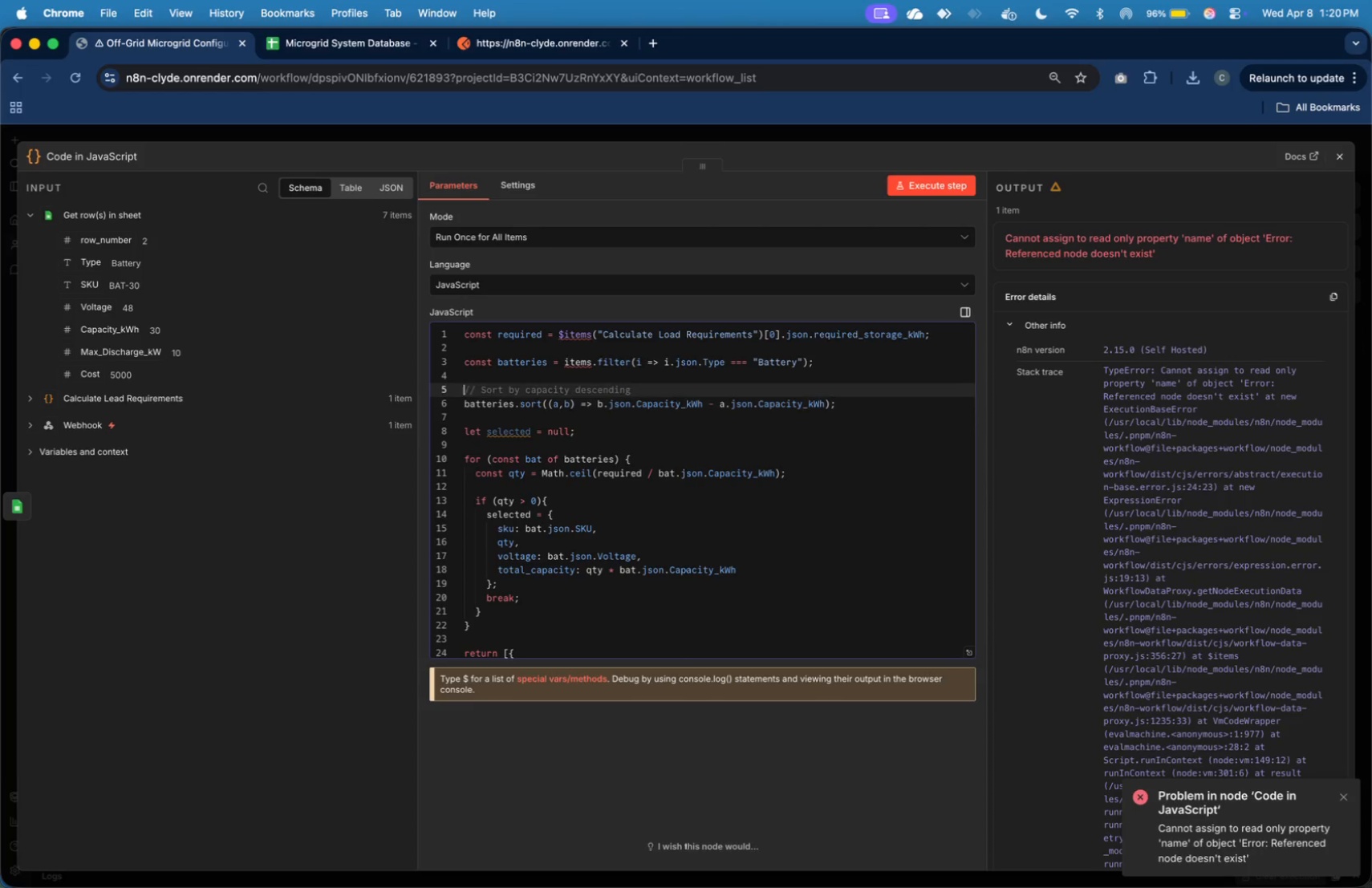 
key(ArrowUp)
 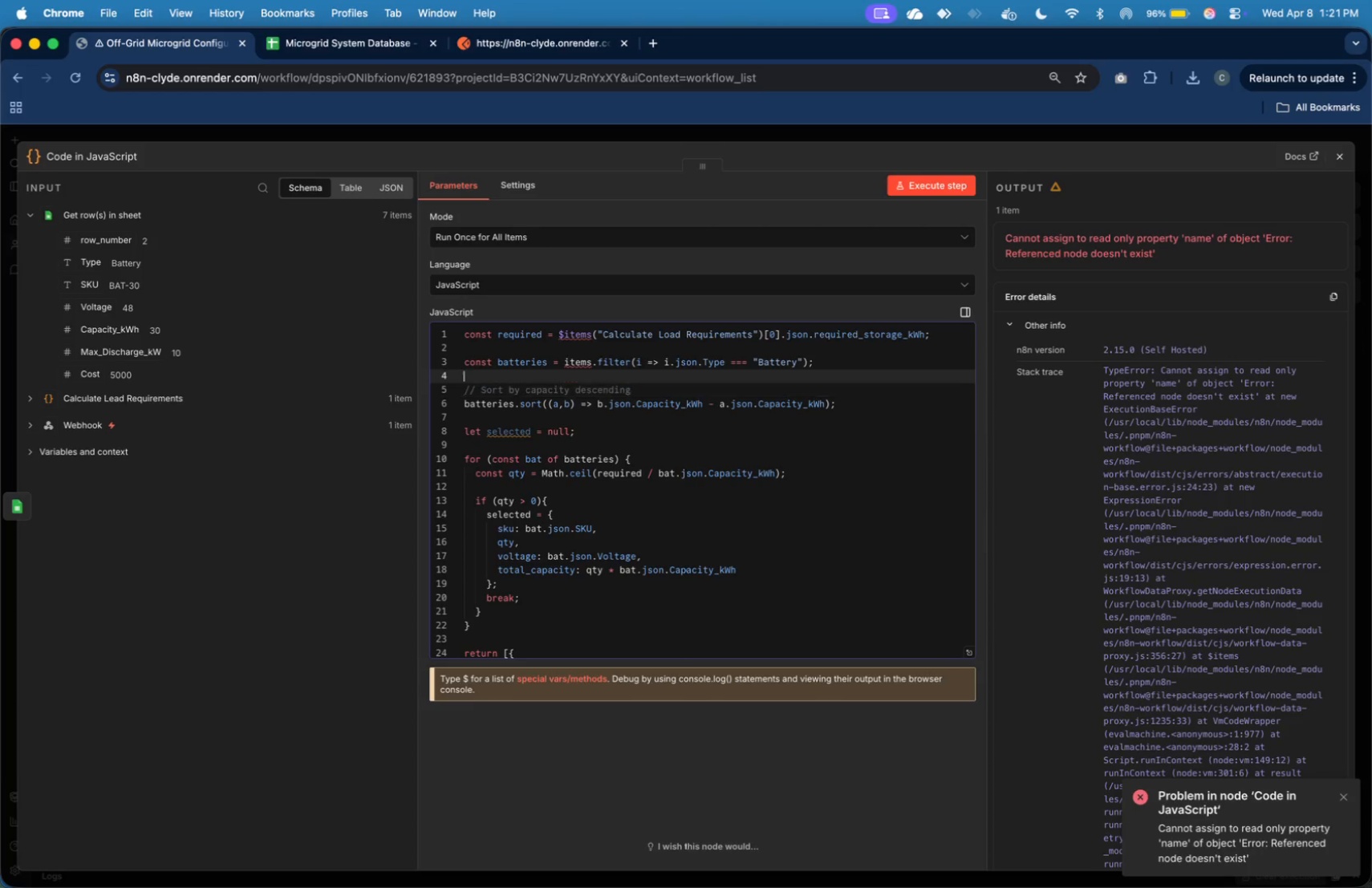 
key(ArrowUp)
 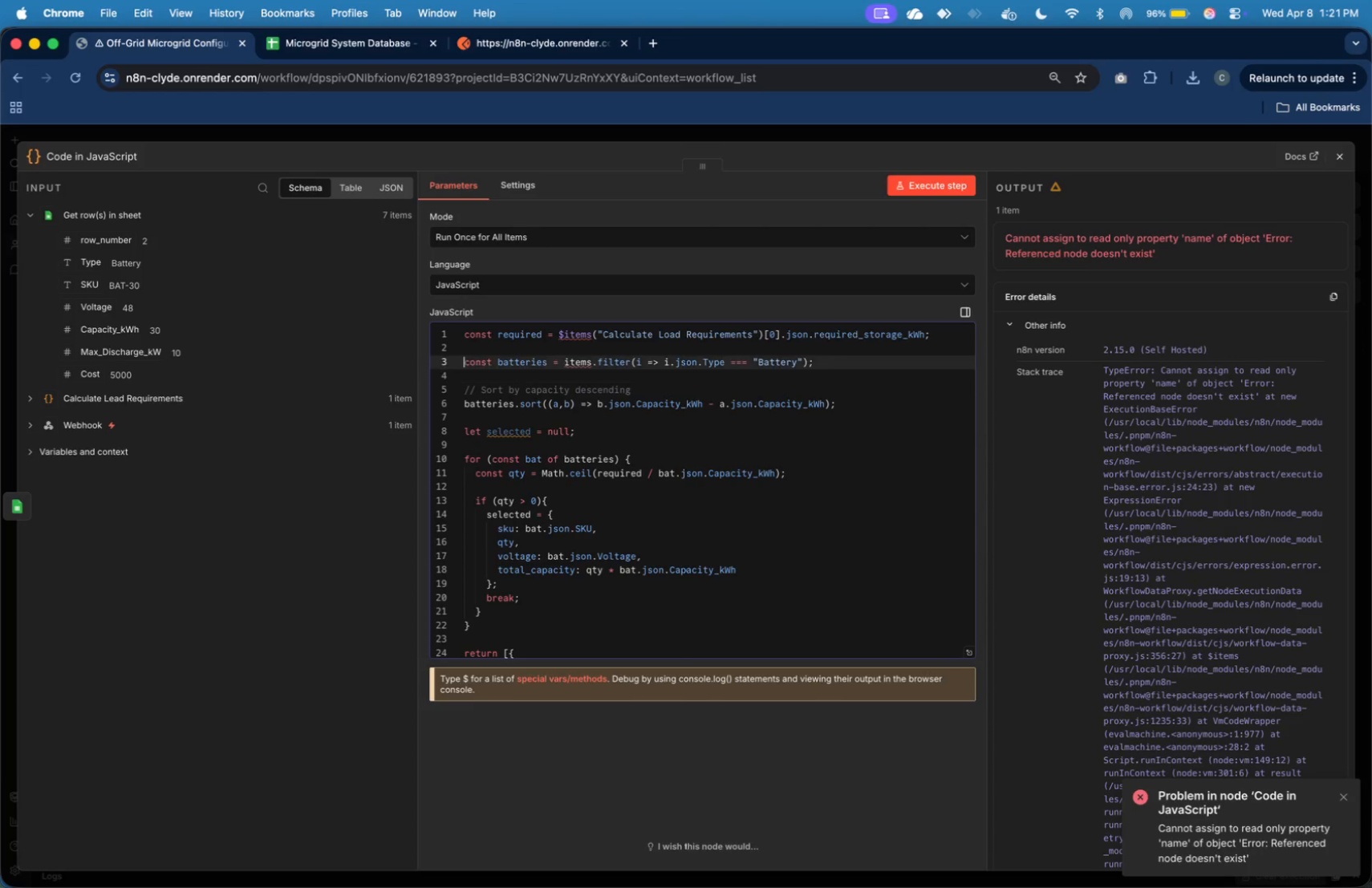 
key(ArrowUp)
 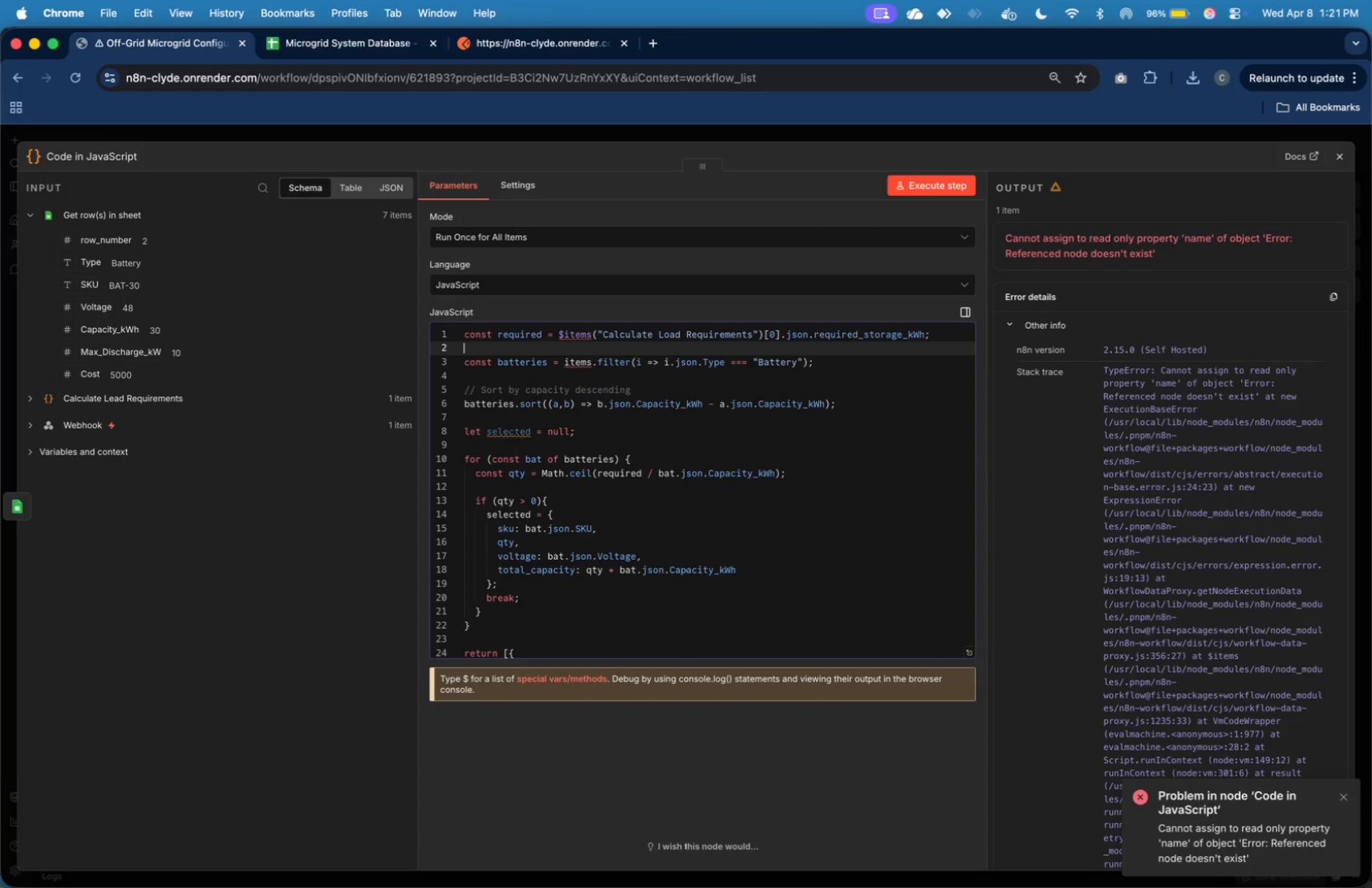 
key(ArrowUp)
 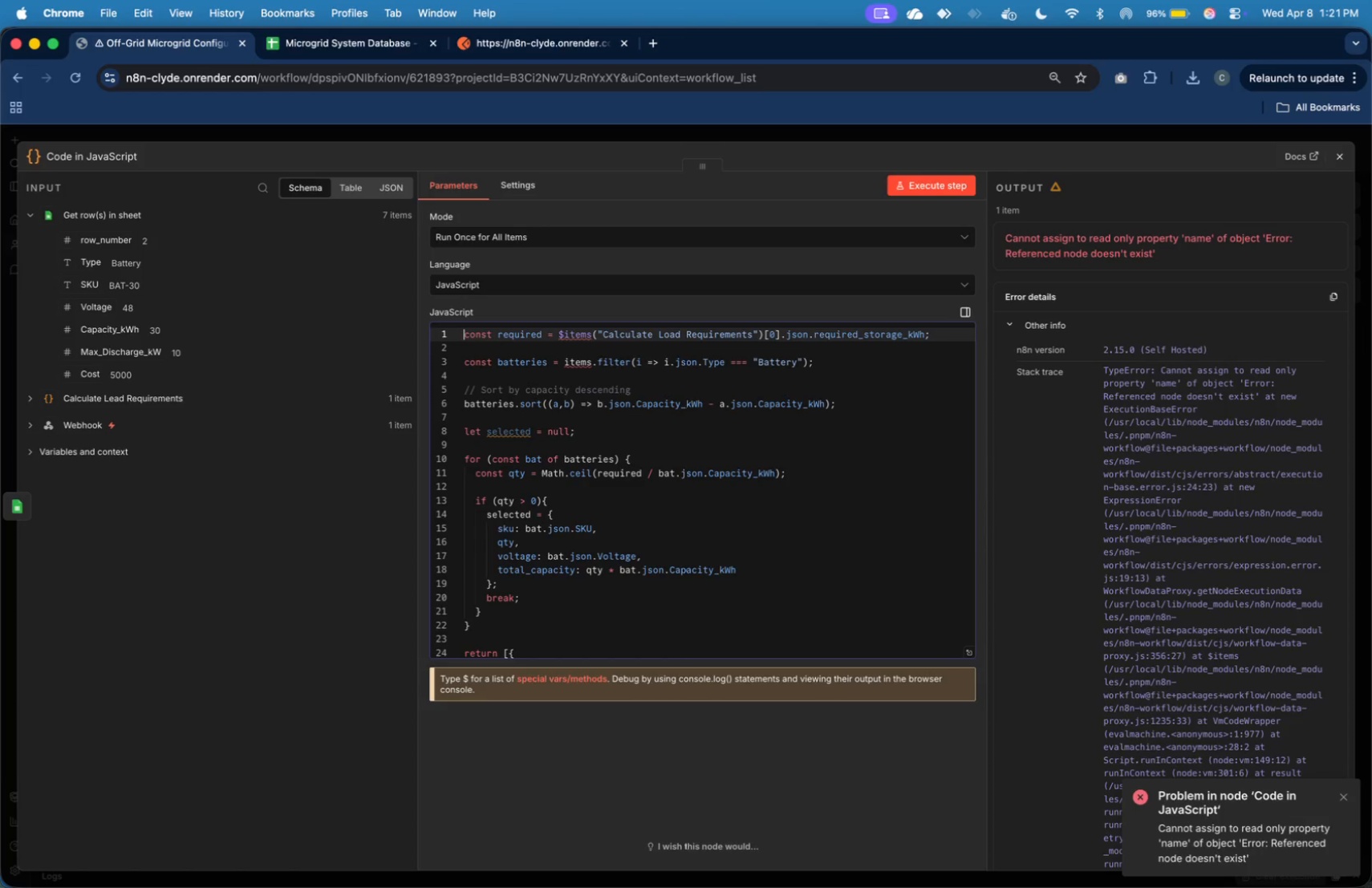 
key(ArrowUp)
 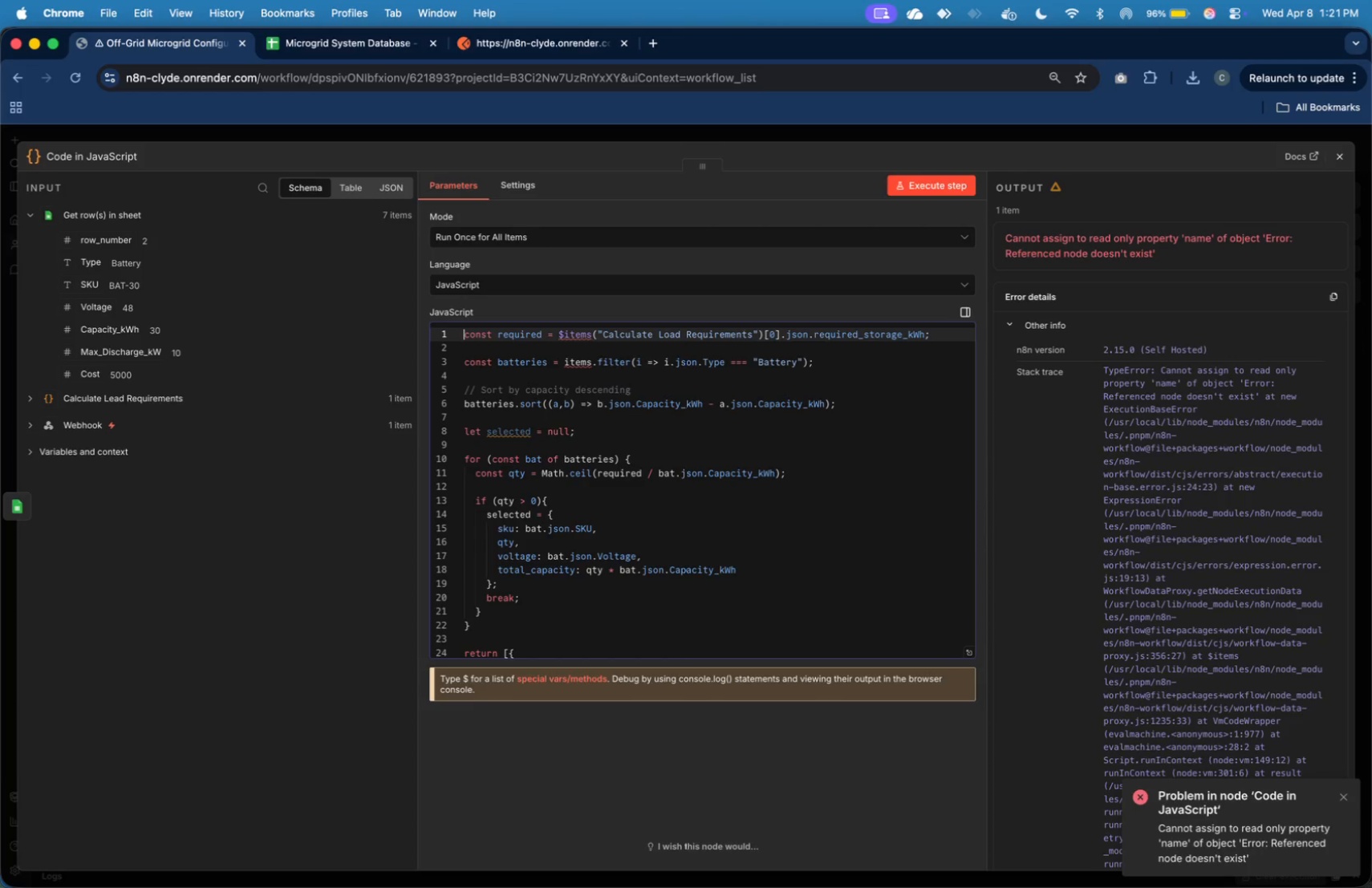 
key(ArrowDown)
 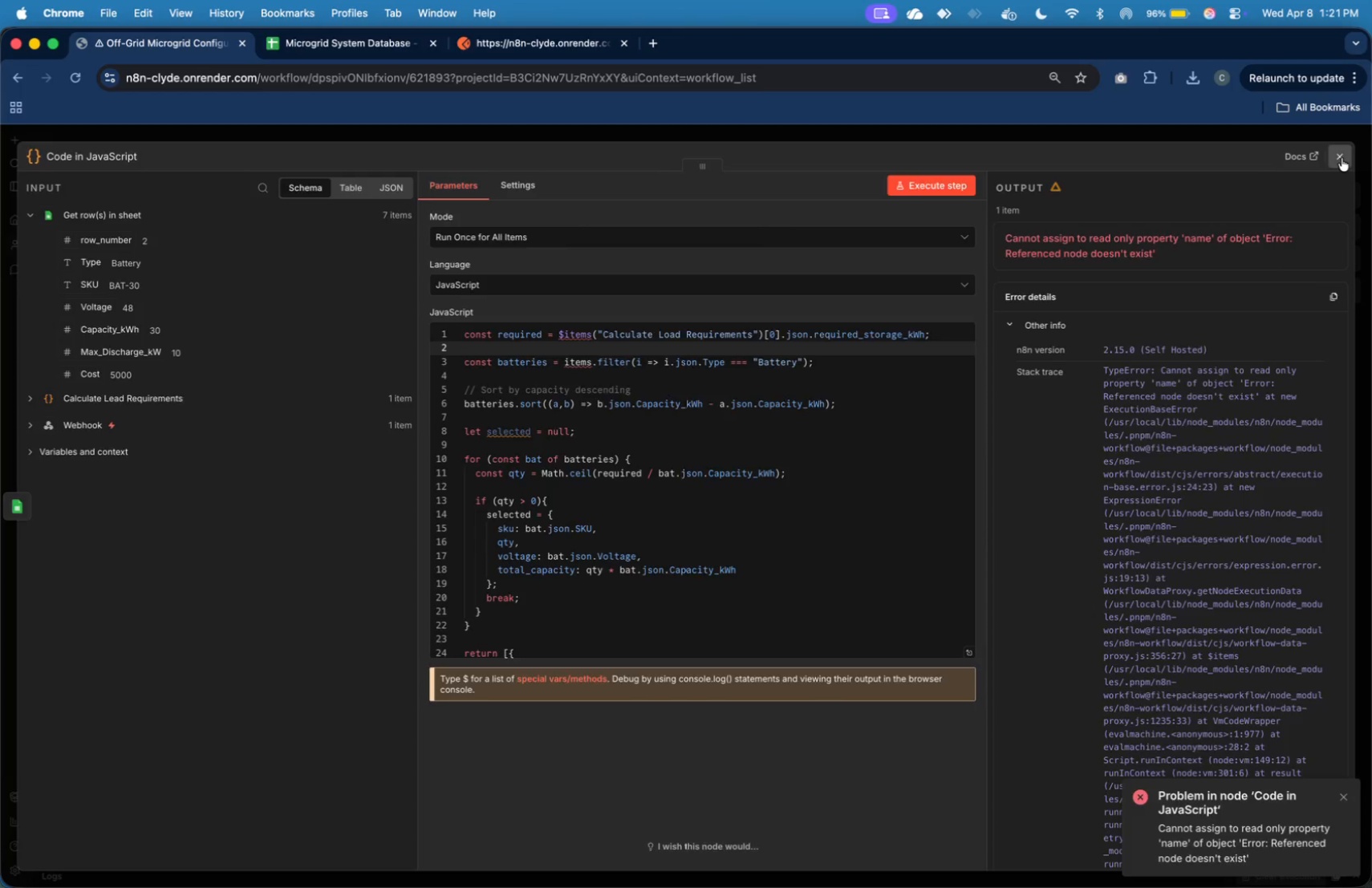 
double_click([663, 486])
 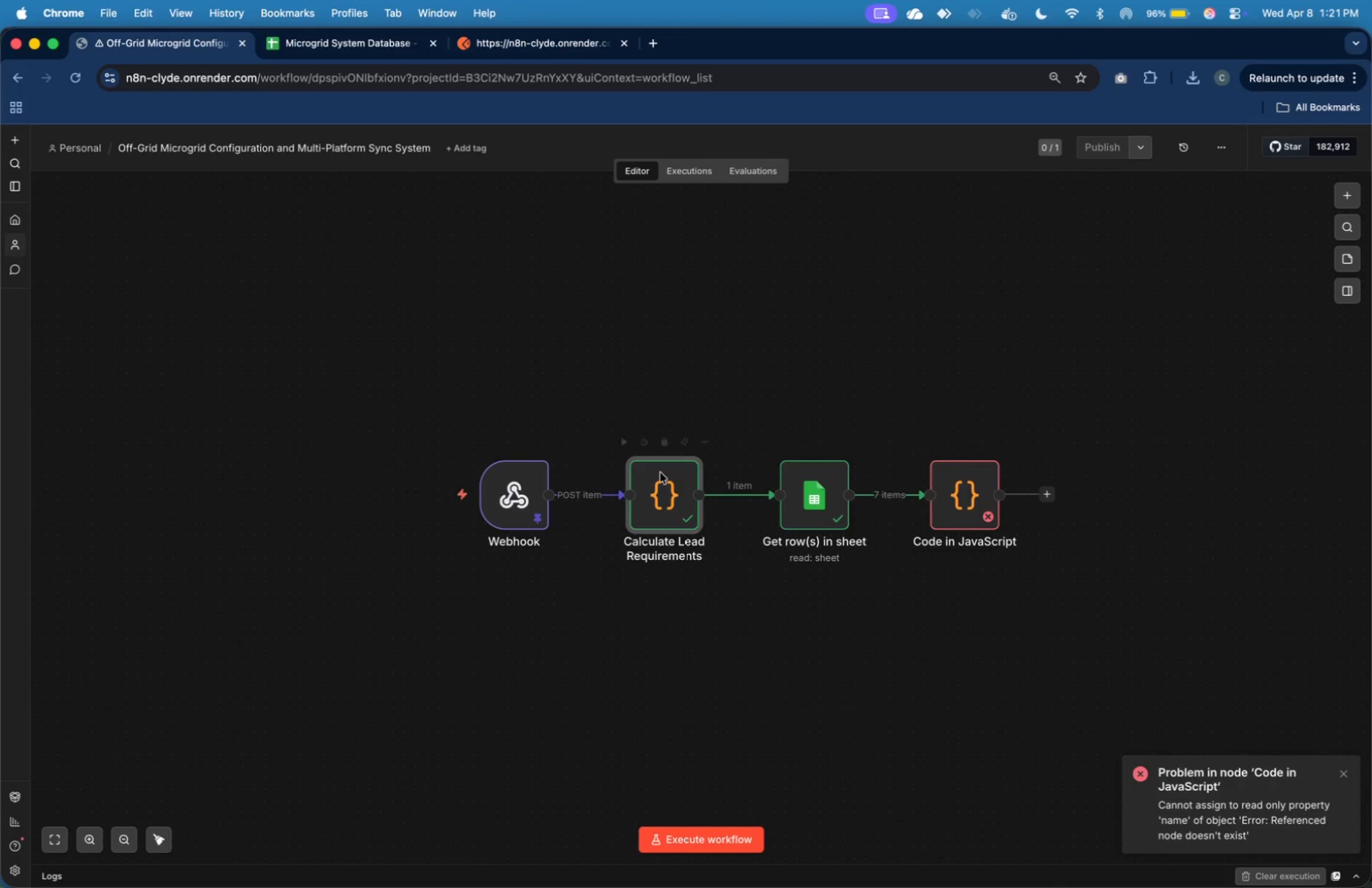 
double_click([677, 493])
 